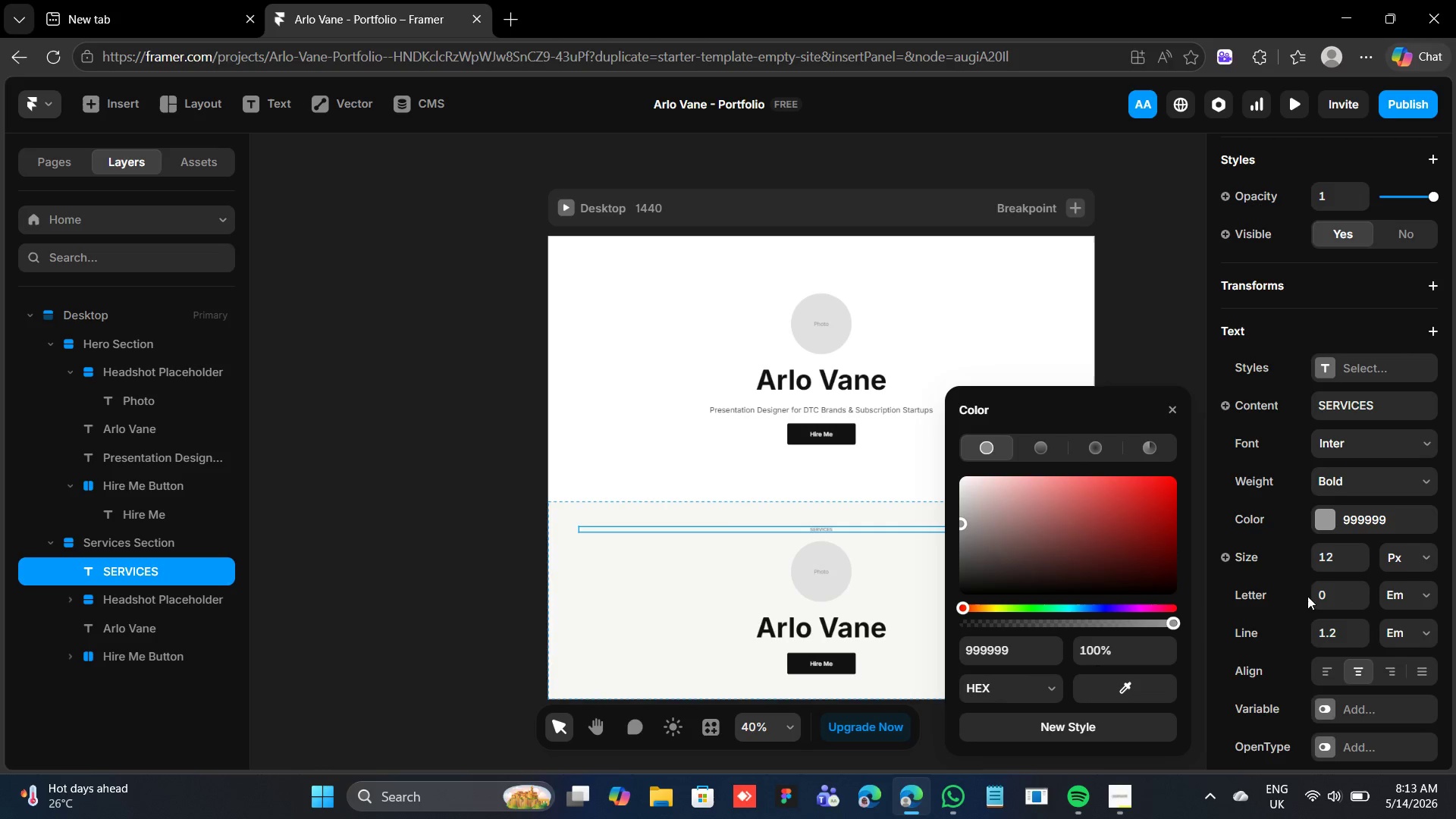 
double_click([1360, 585])
 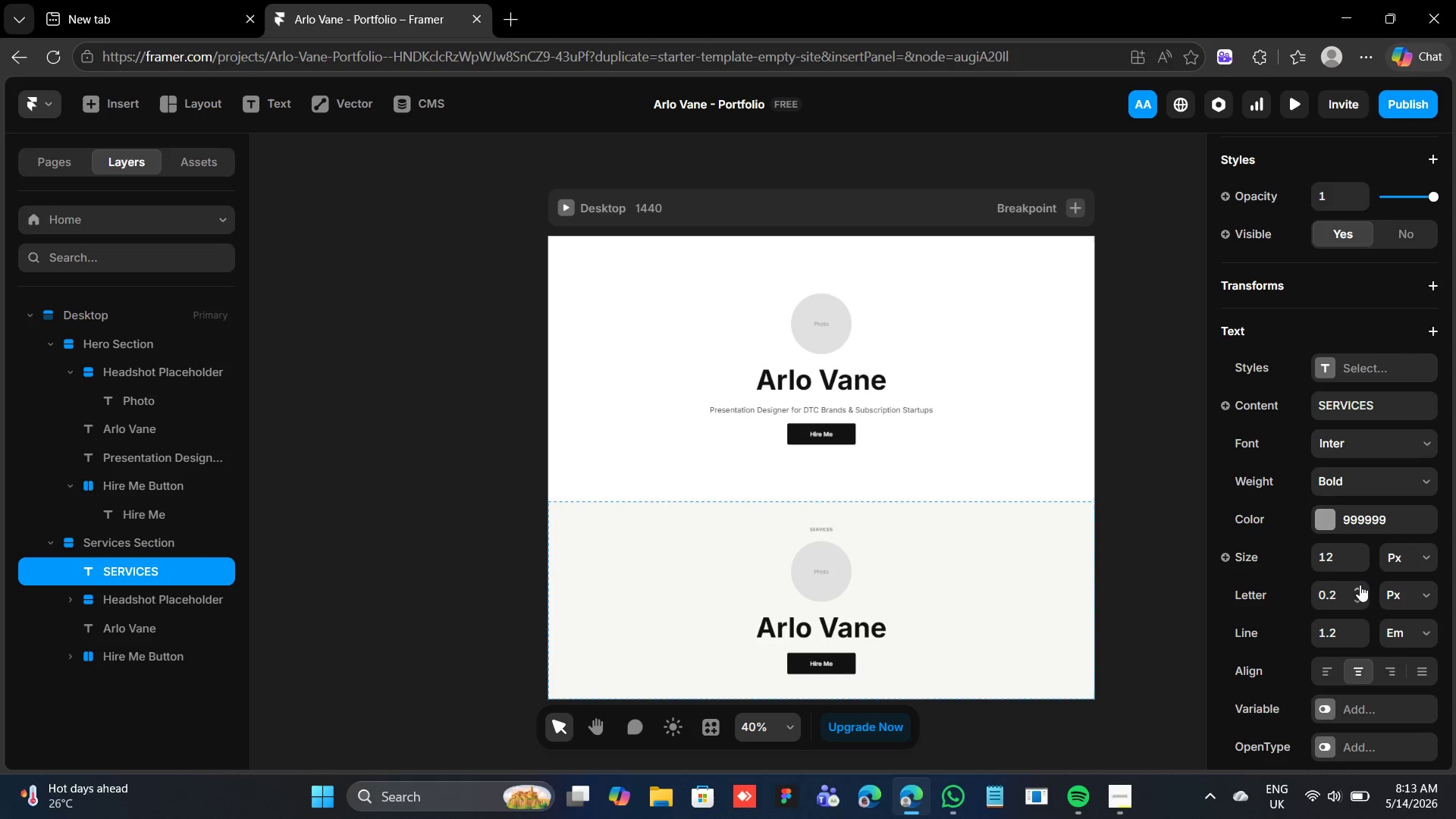 
triple_click([1360, 585])
 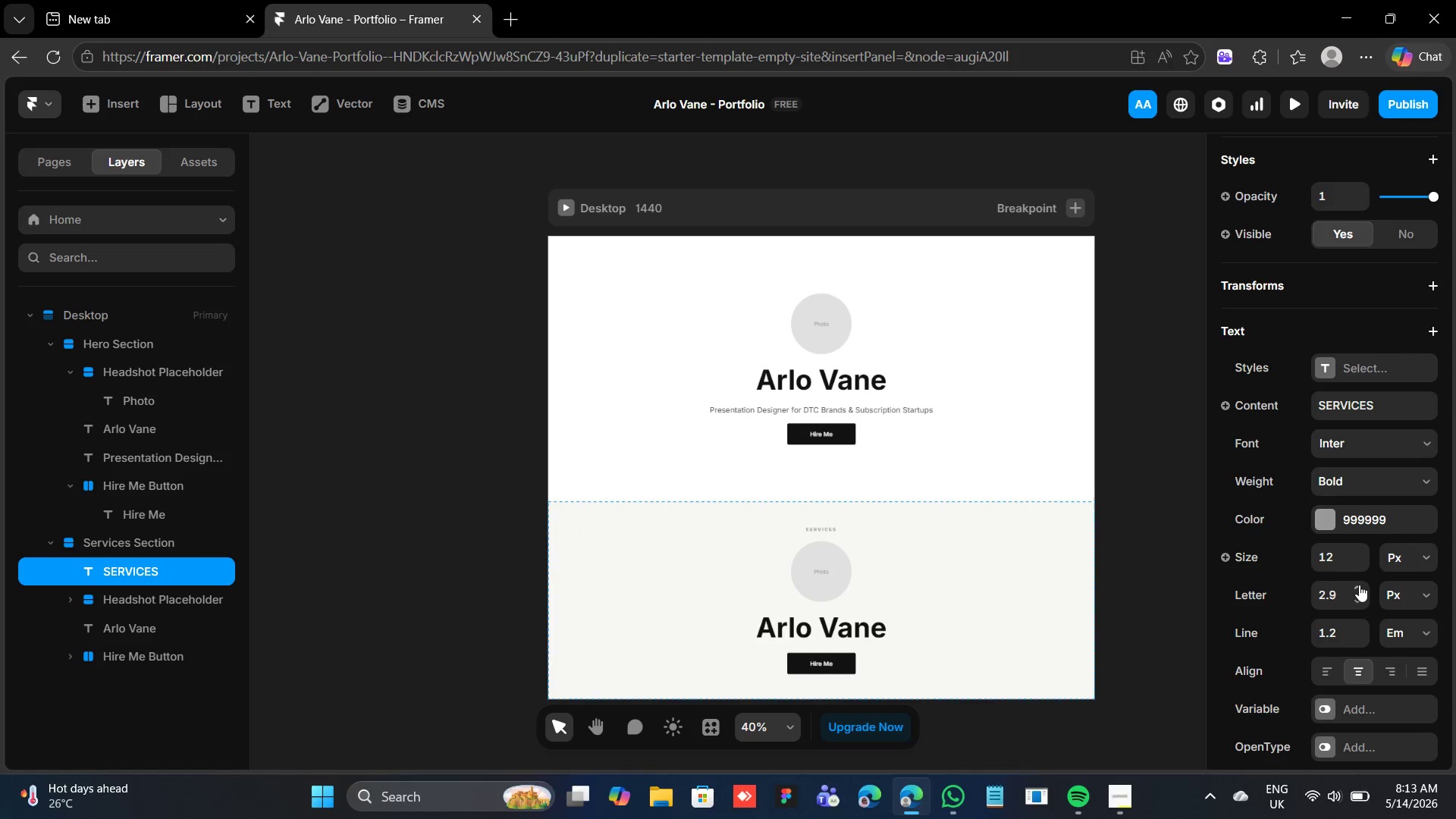 
wait(6.34)
 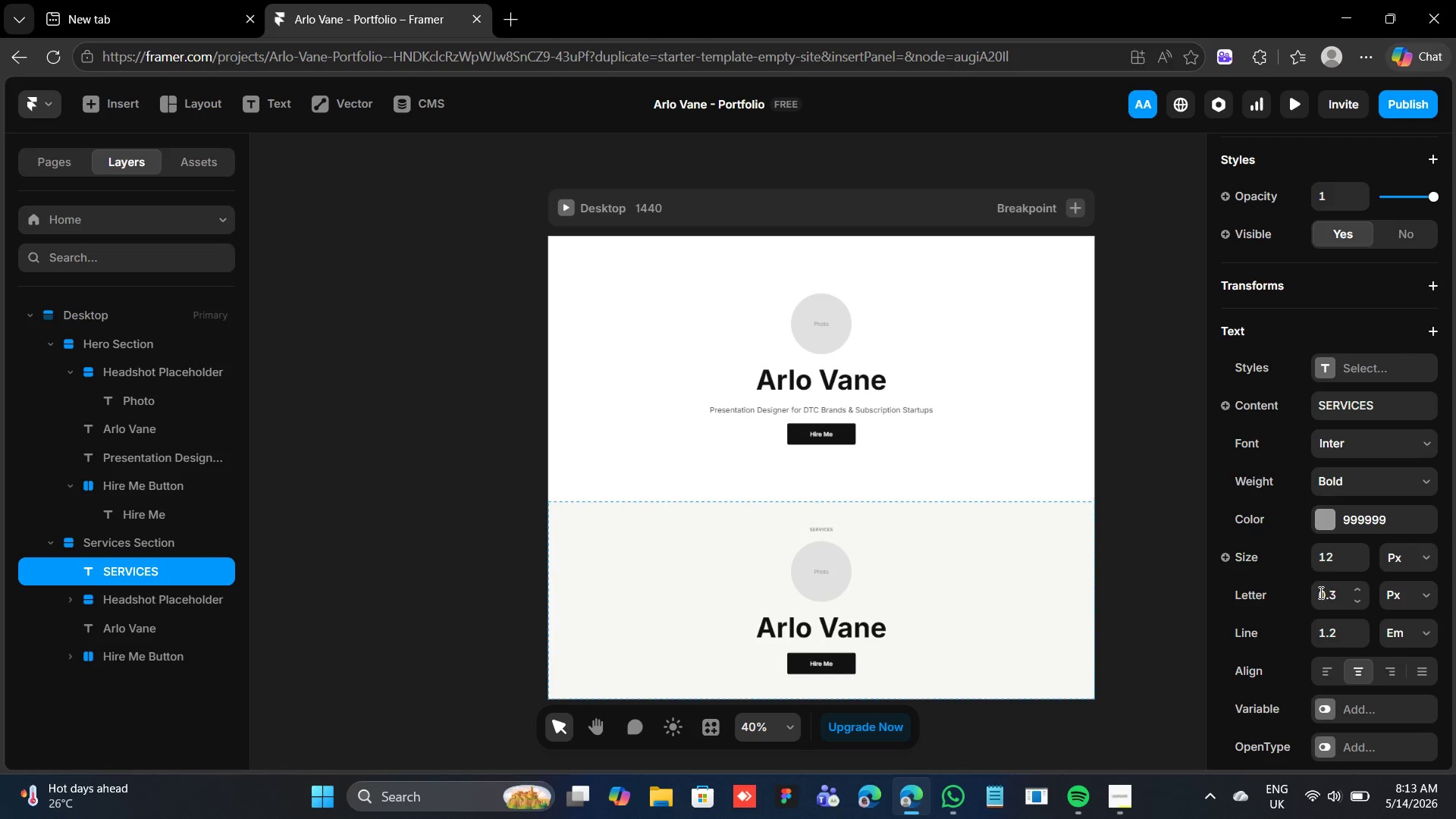 
left_click([1359, 585])
 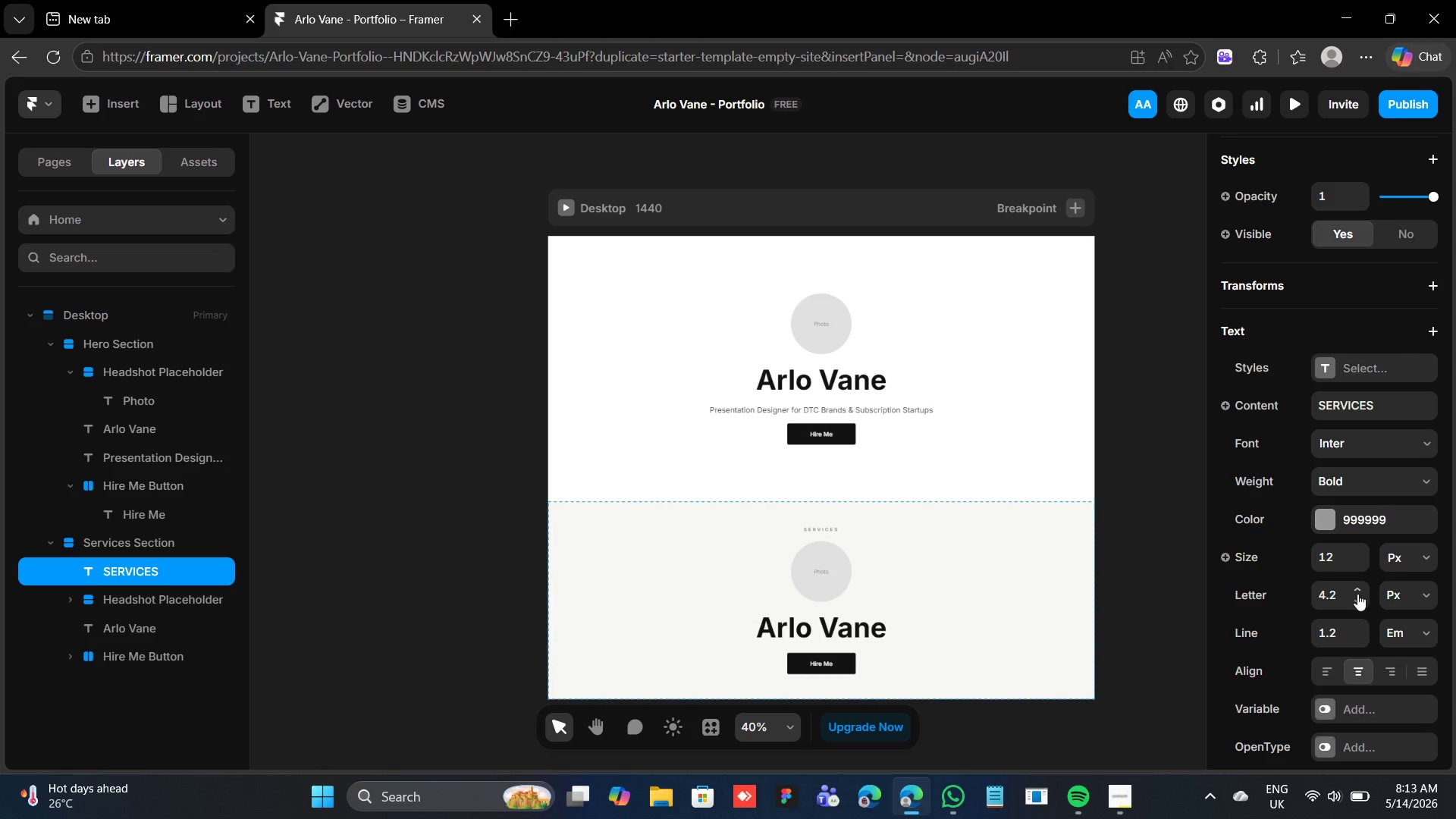 
left_click([1357, 594])
 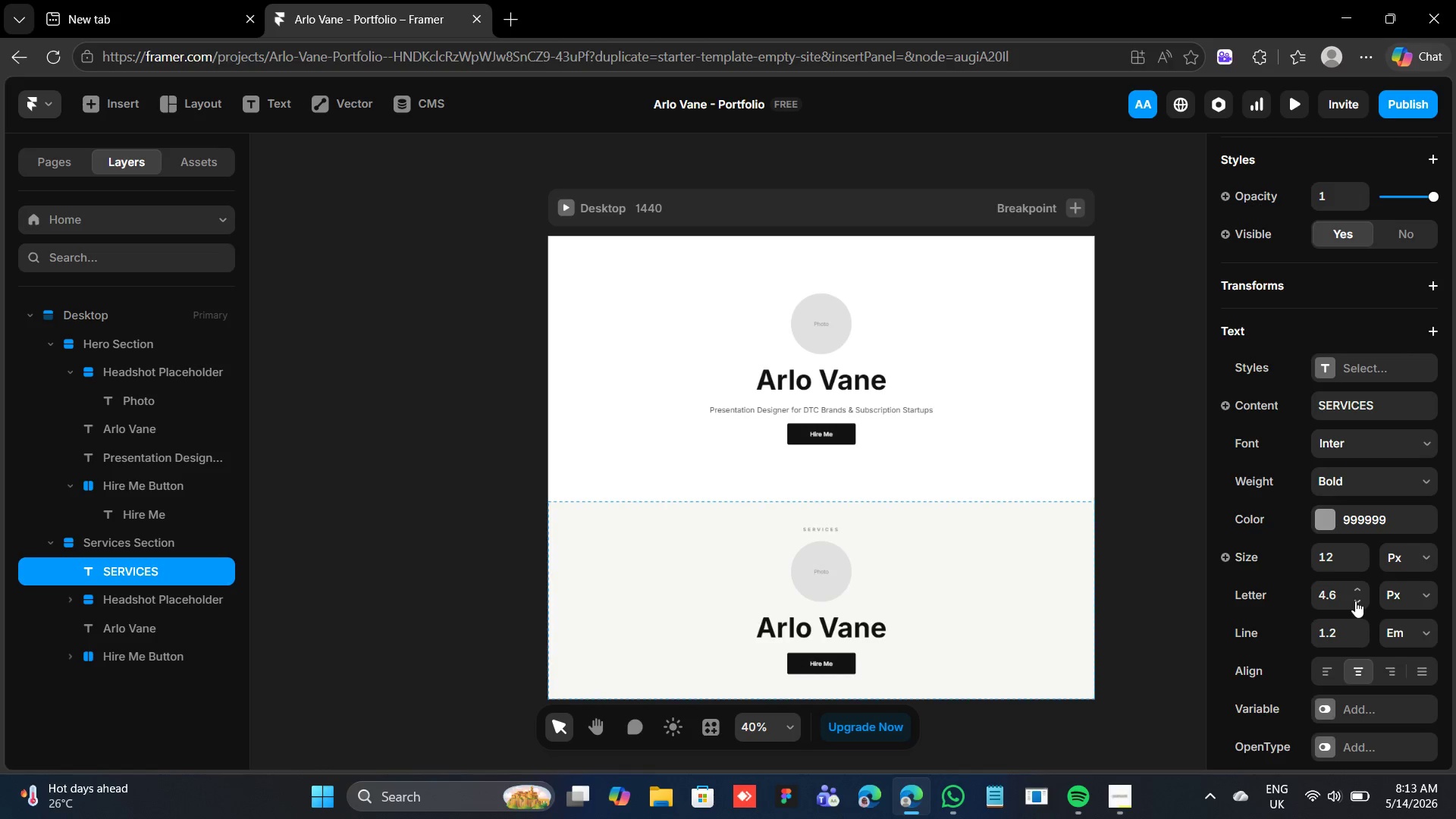 
double_click([1354, 601])
 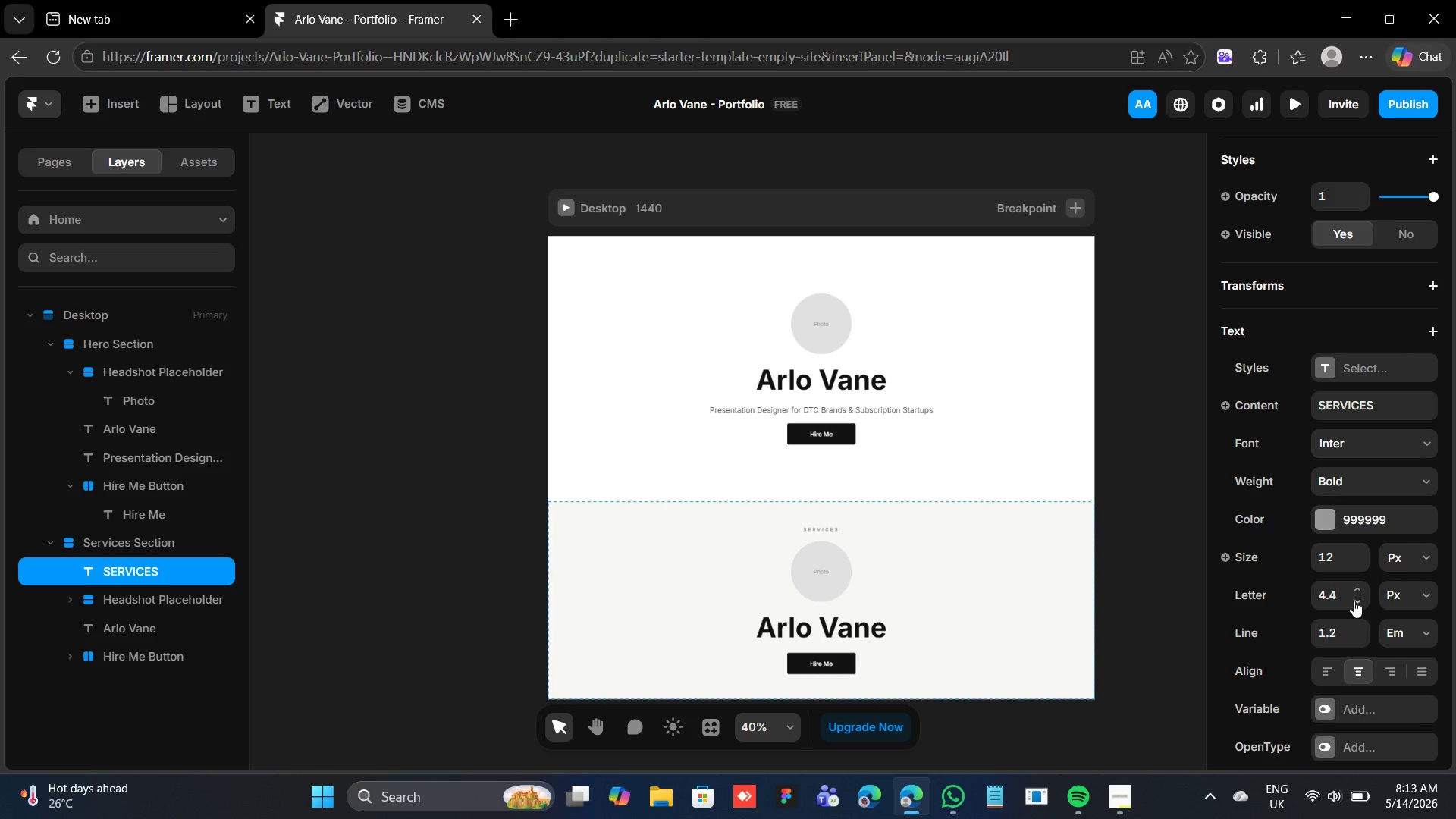 
triple_click([1354, 601])
 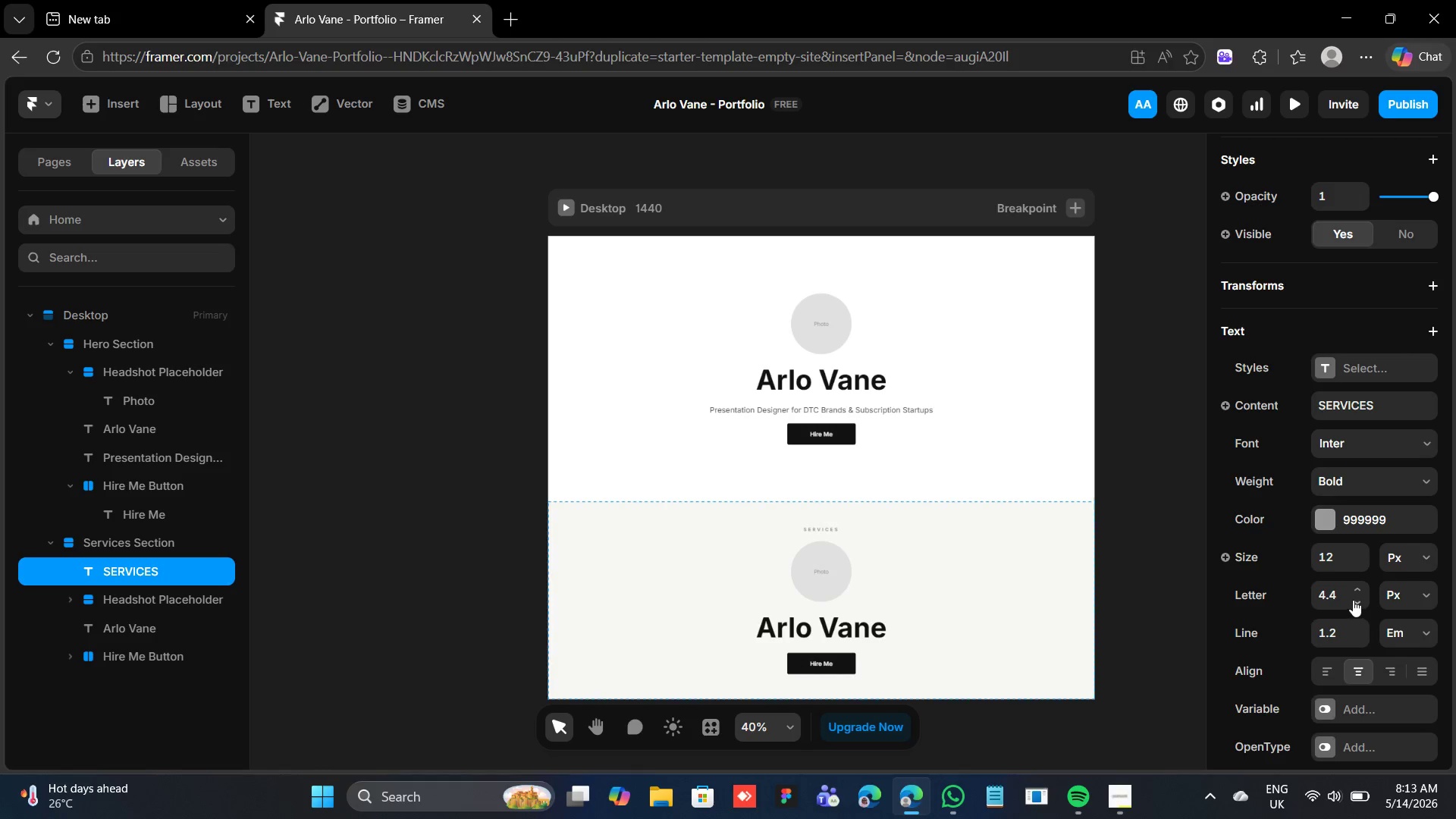 
triple_click([1353, 600])
 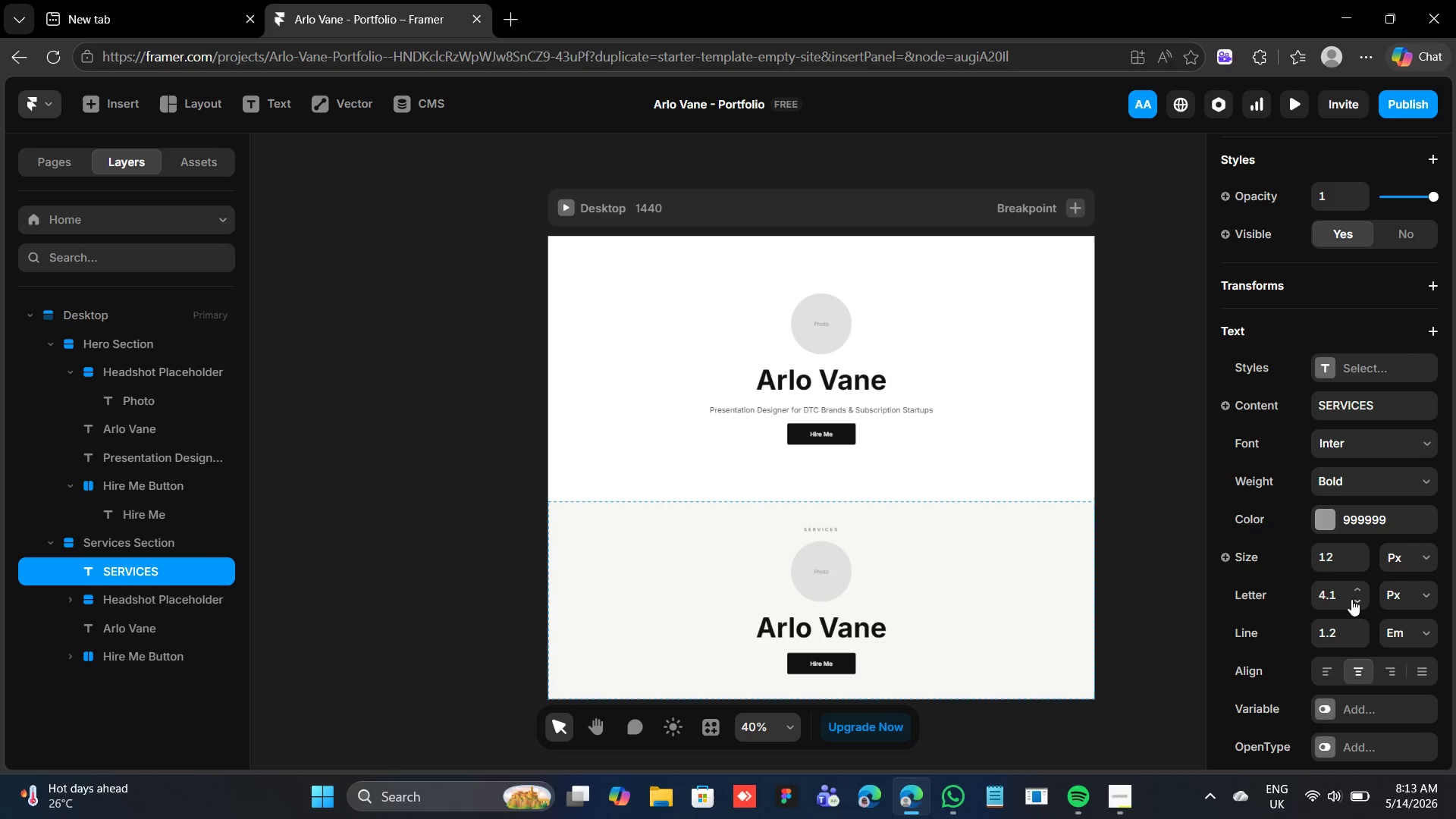 
double_click([1351, 599])
 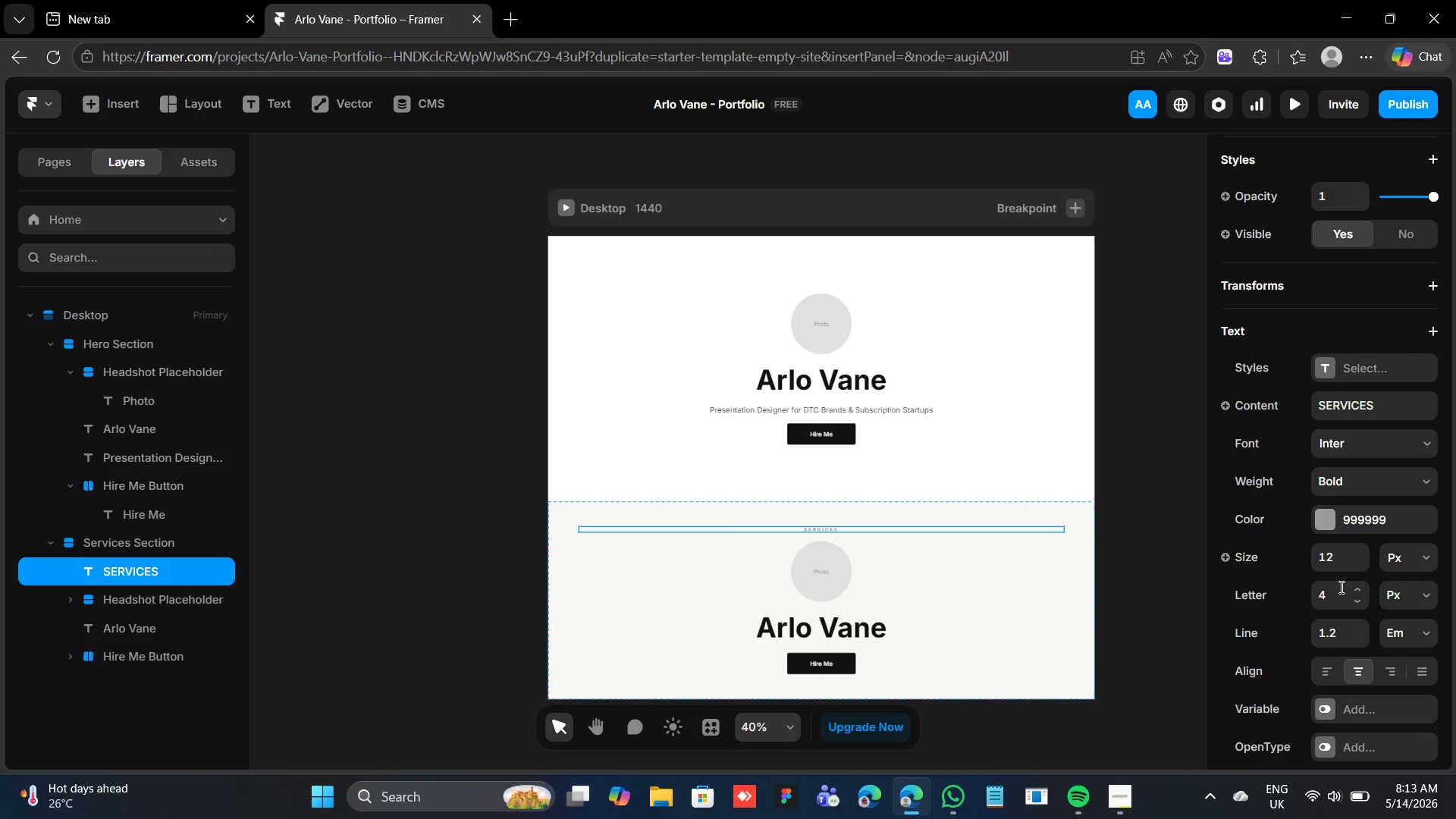 
wait(9.16)
 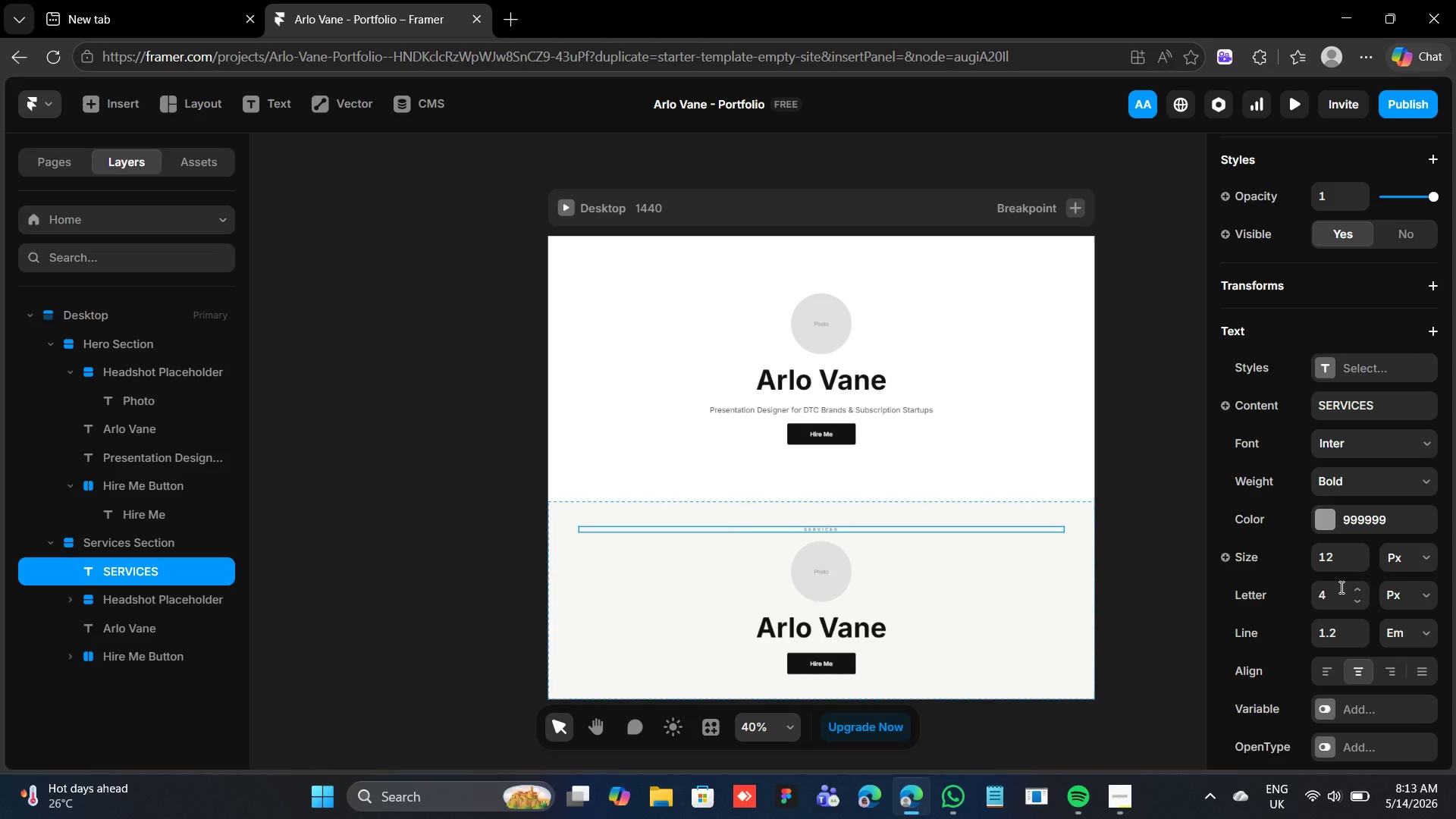 
left_click([848, 627])
 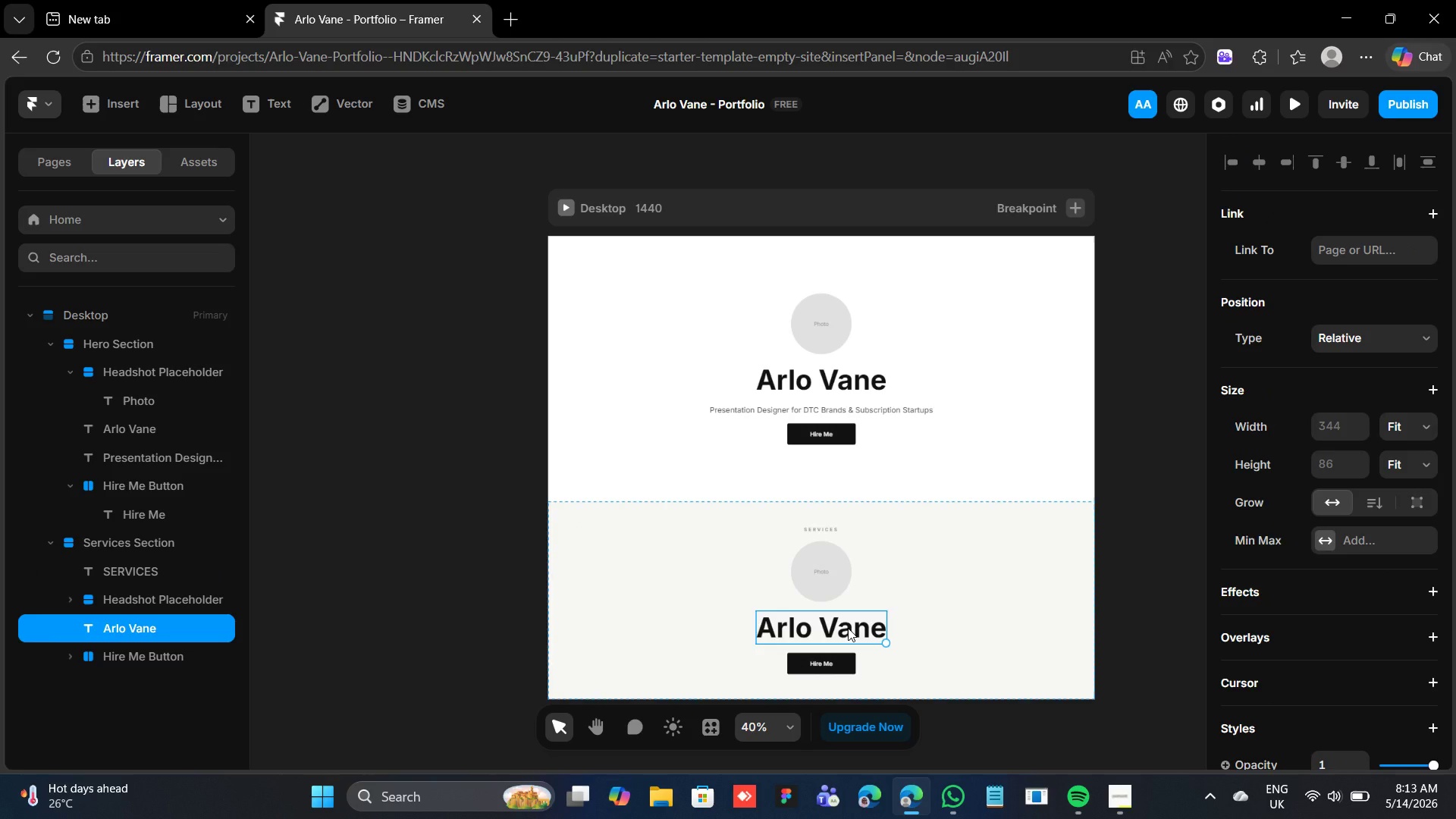 
key(ArrowUp)
 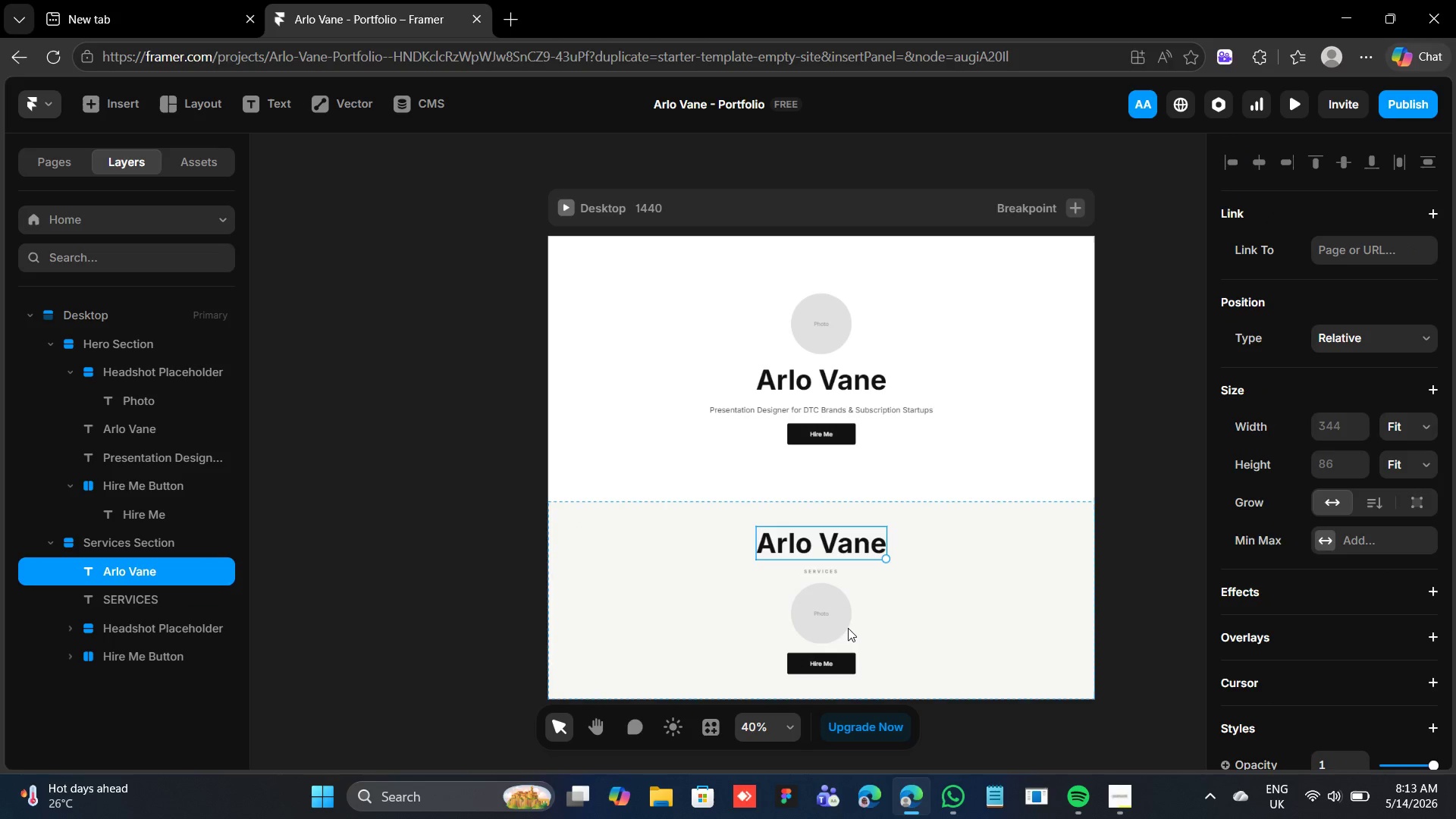 
key(ArrowUp)
 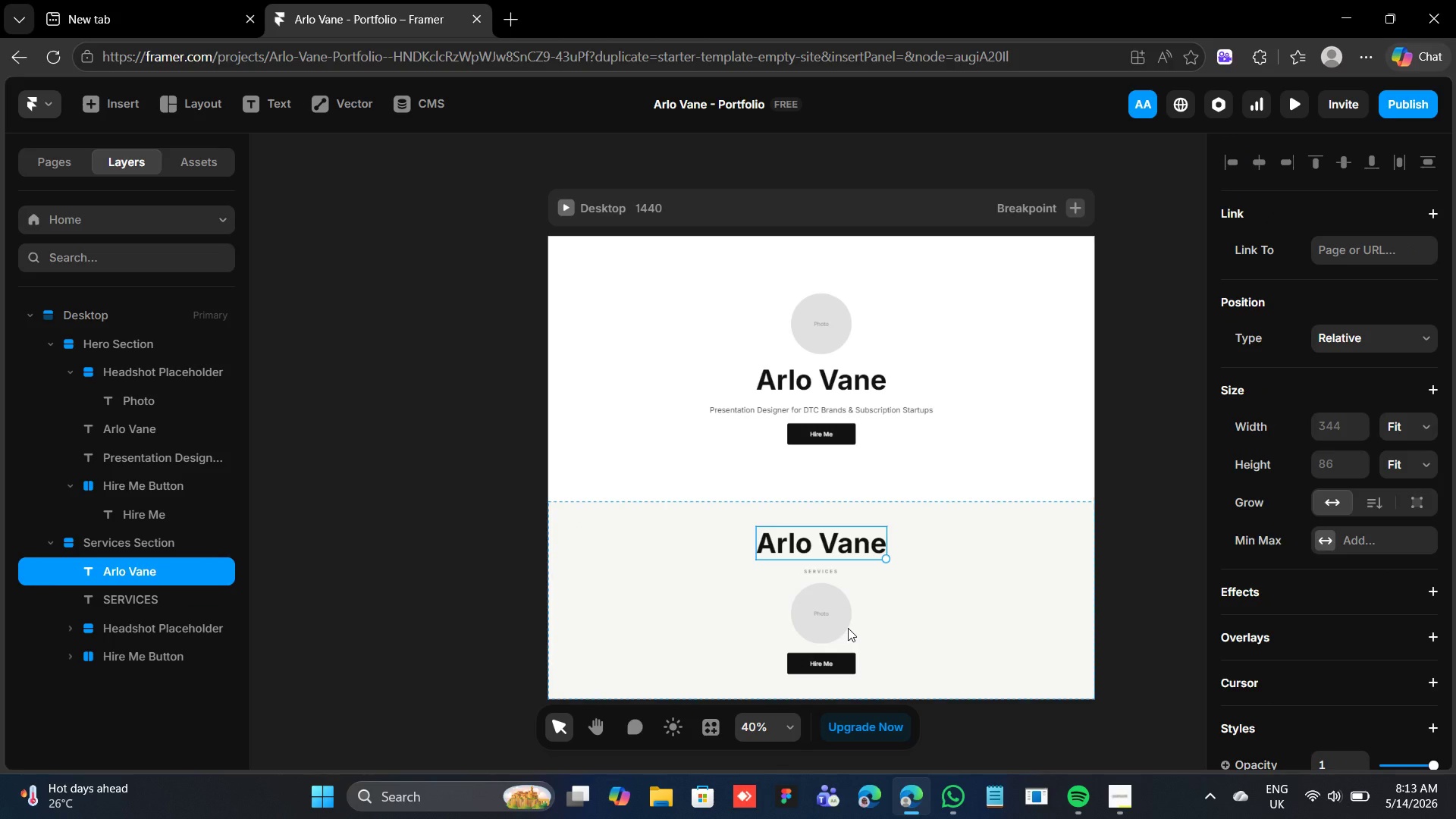 
key(ArrowDown)
 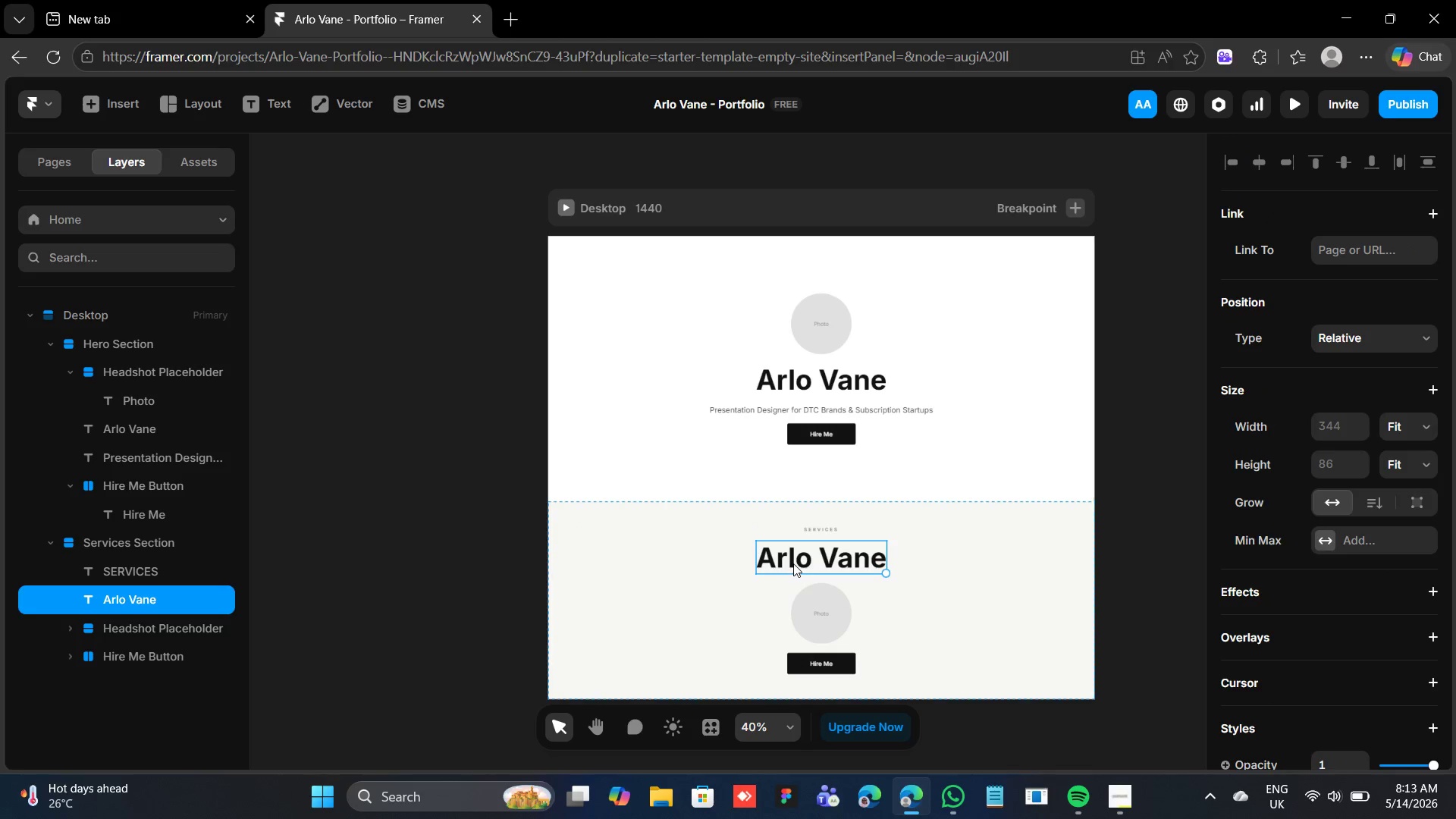 
double_click([793, 563])
 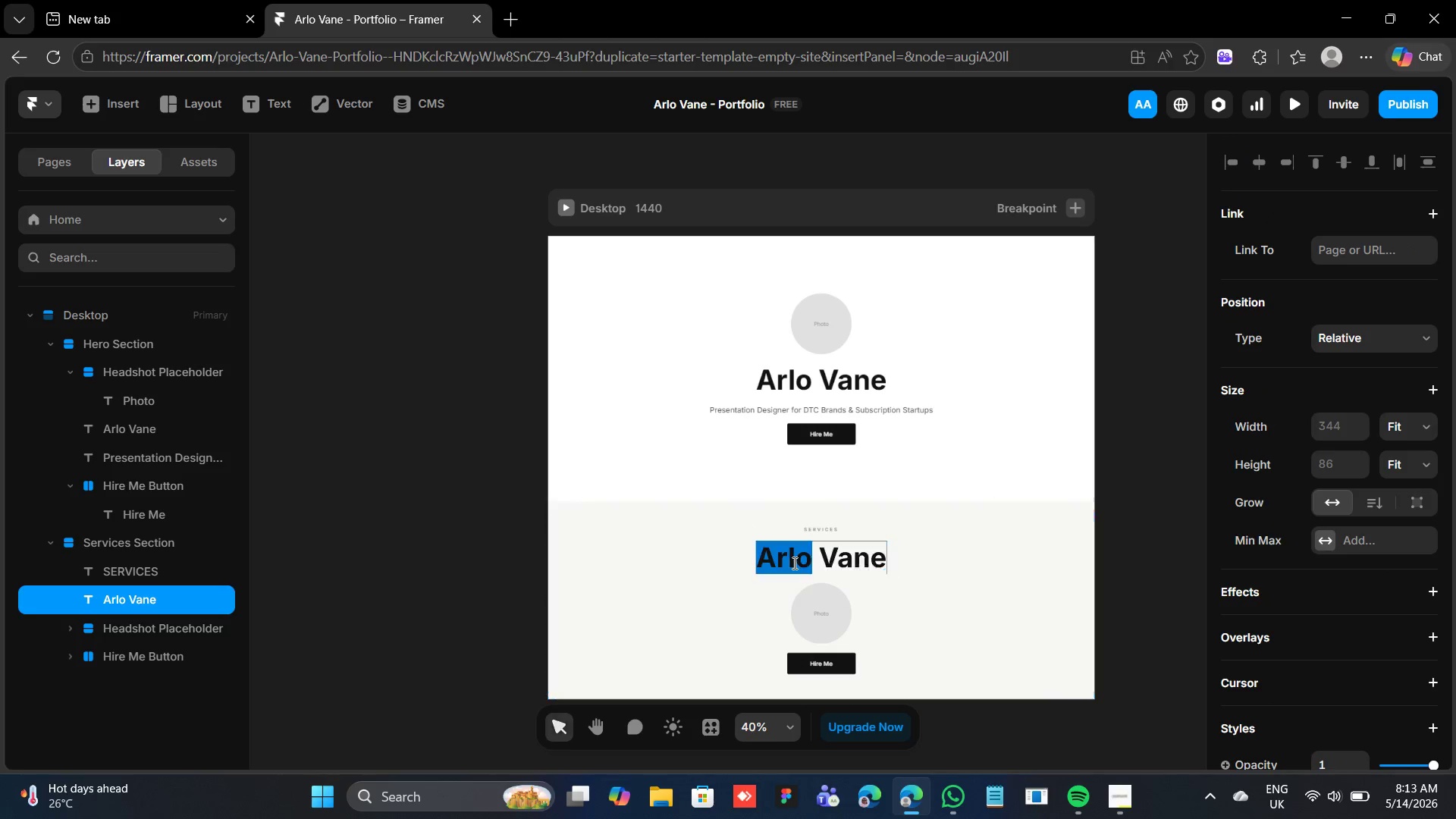 
triple_click([793, 563])
 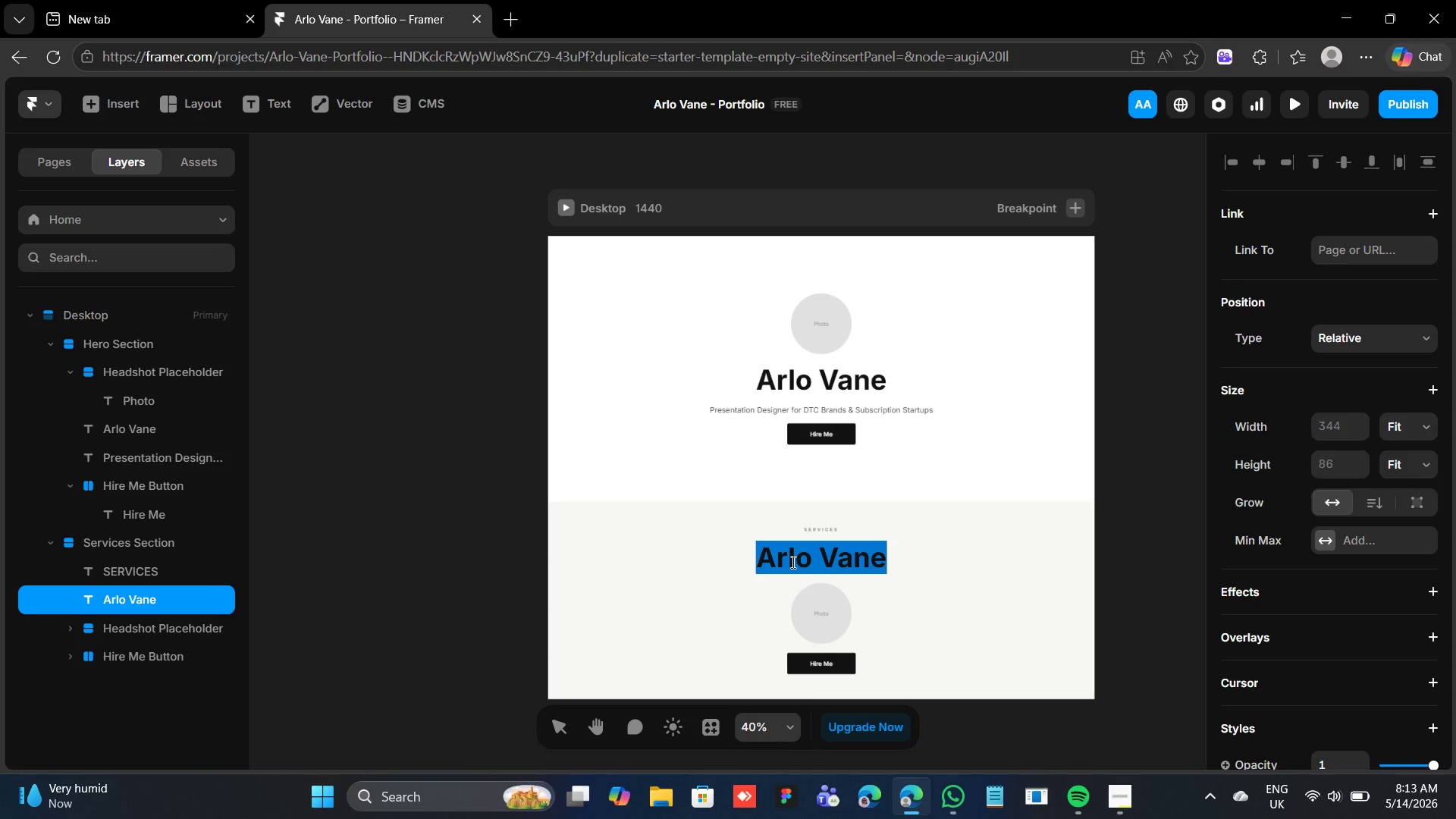 
wait(21.2)
 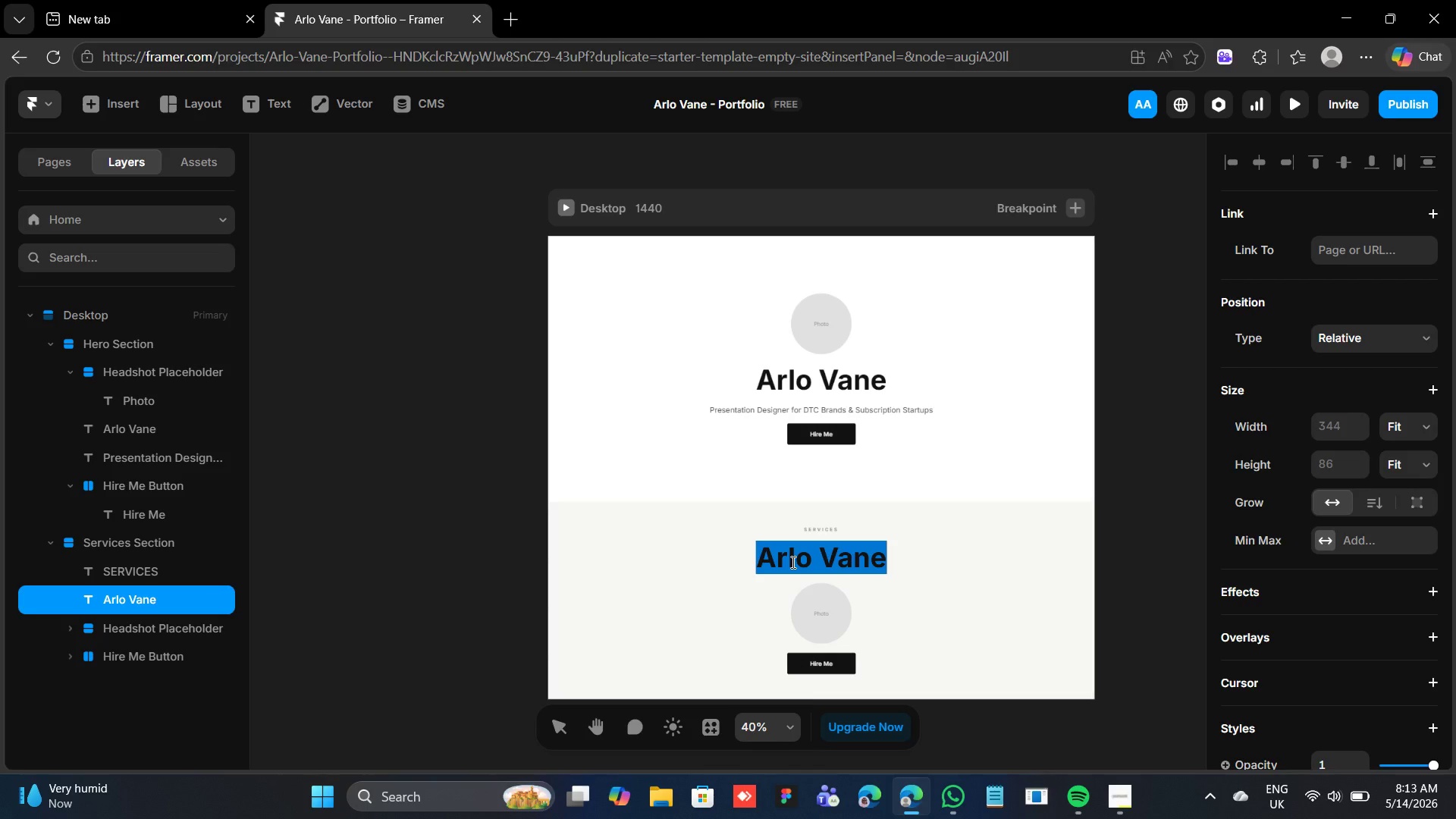 
key(CapsLock)
 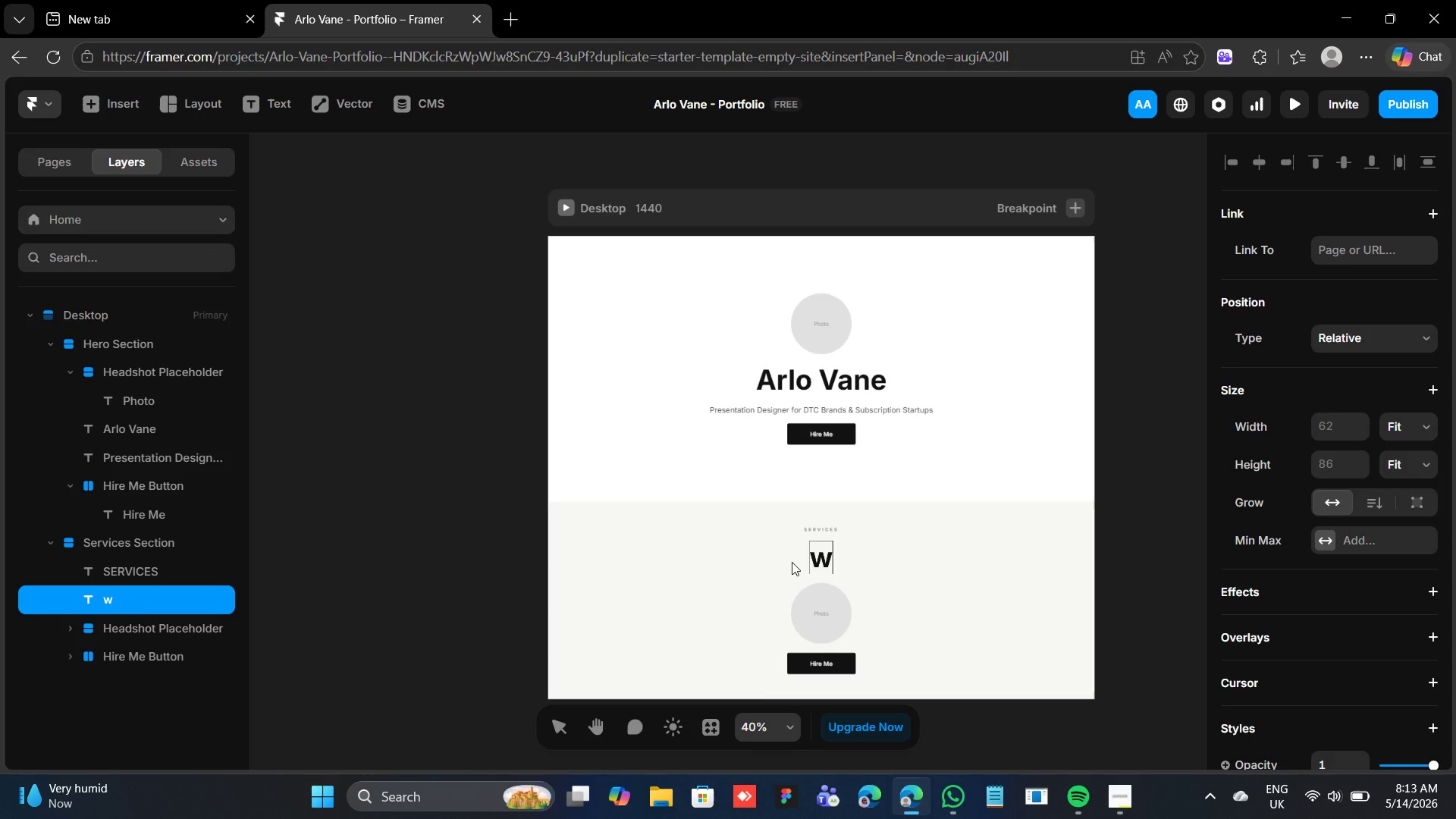 
key(W)
 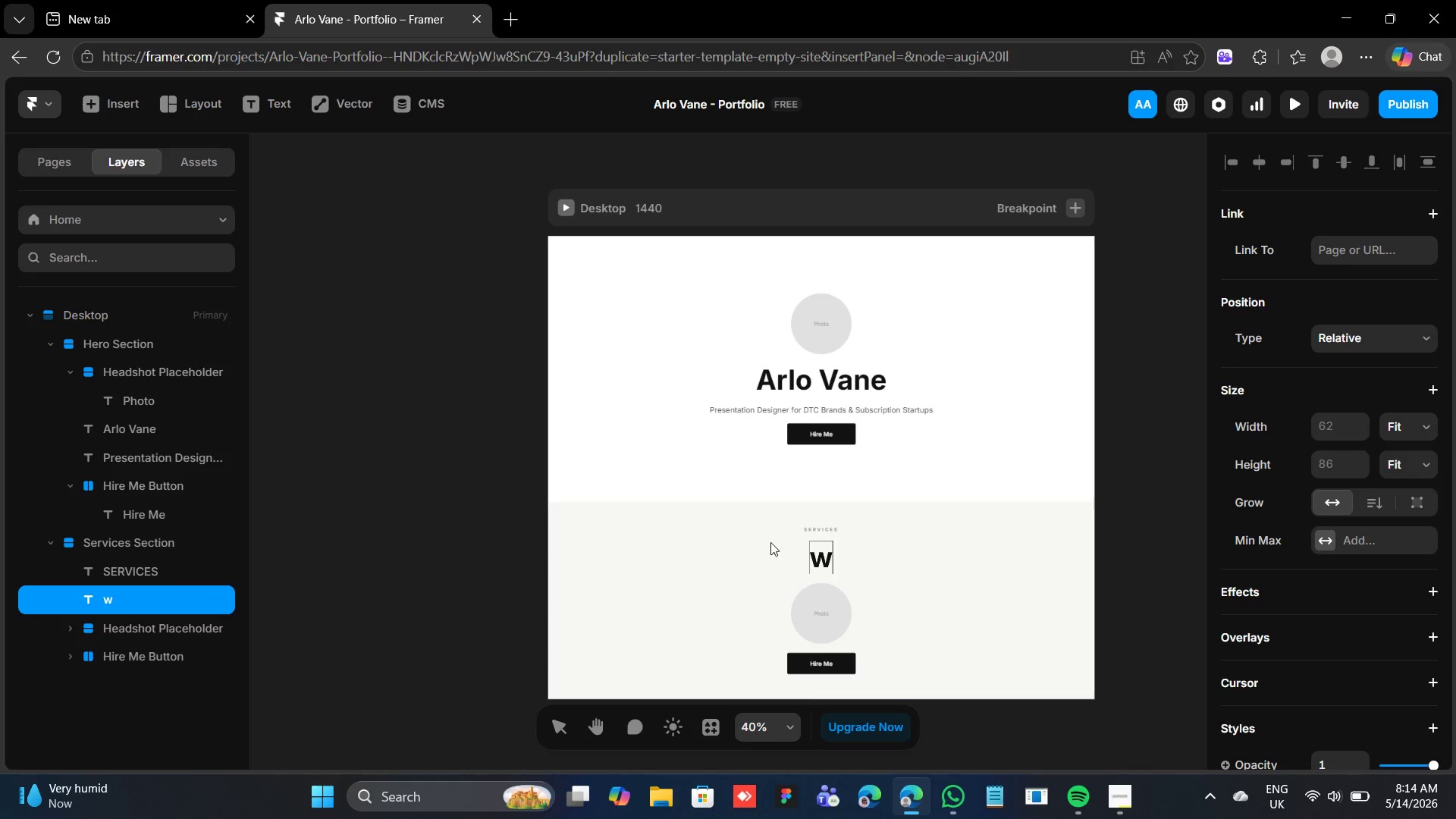 
wait(62.58)
 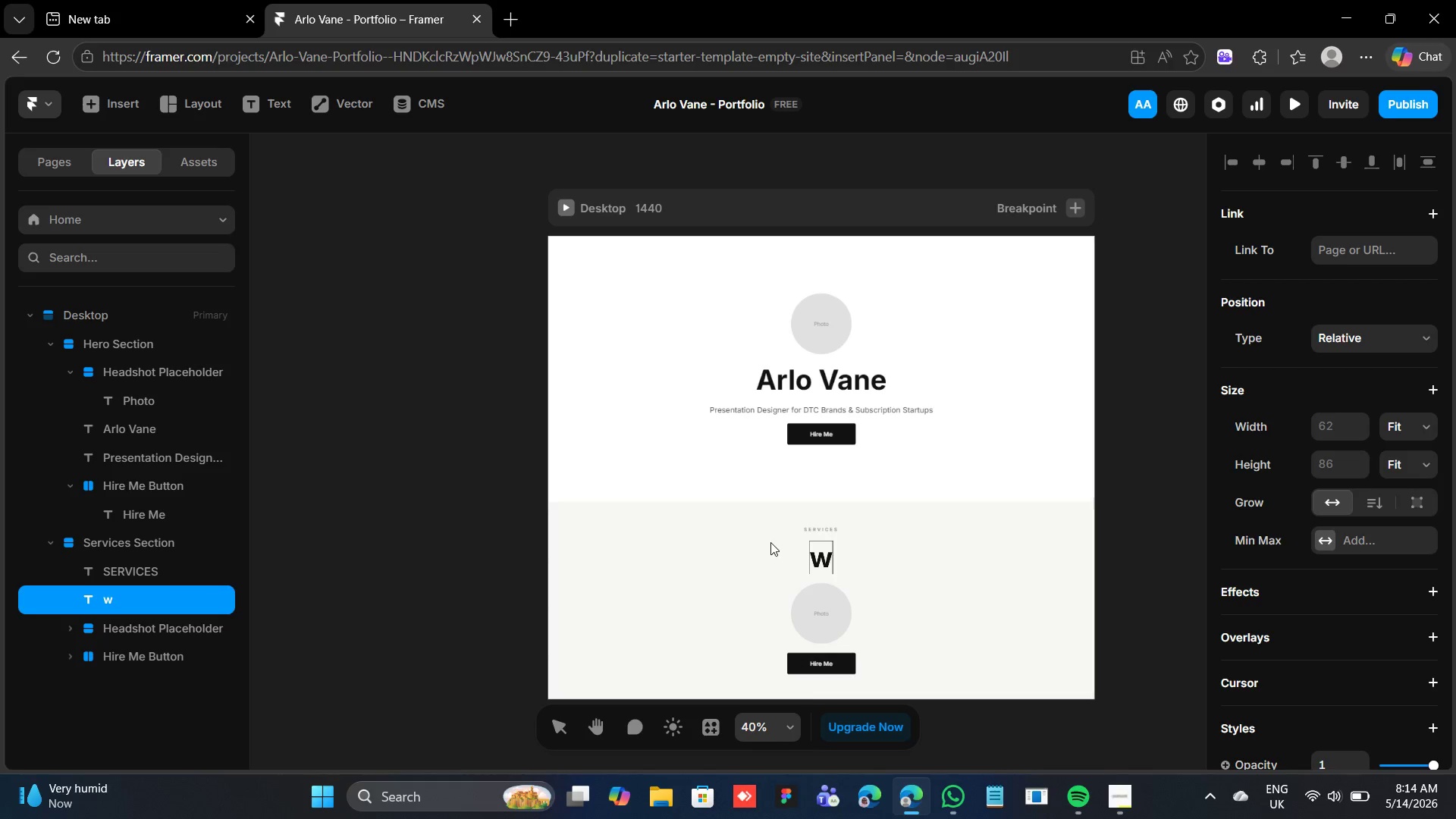 
key(Backspace)
 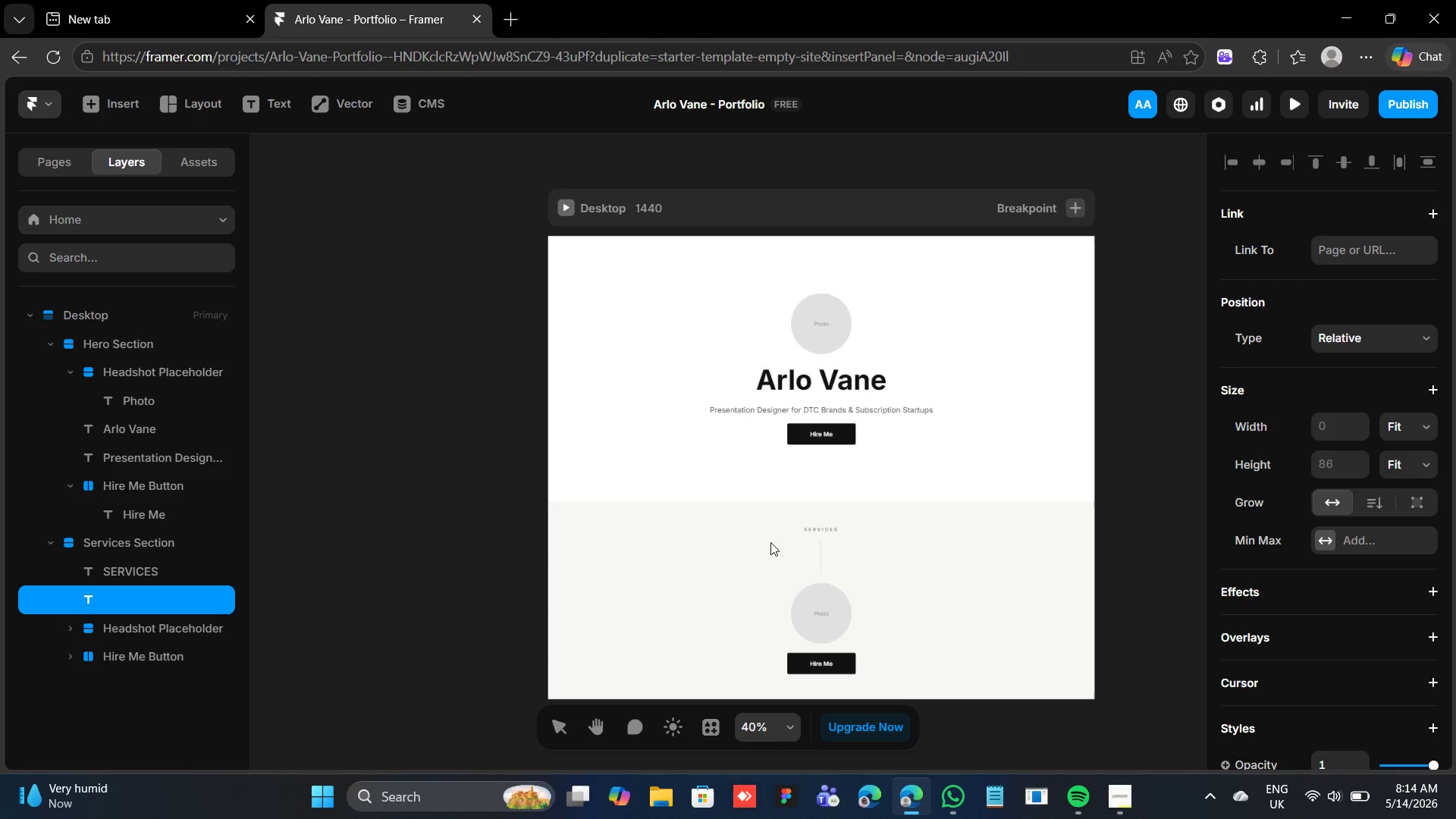 
key(CapsLock)
 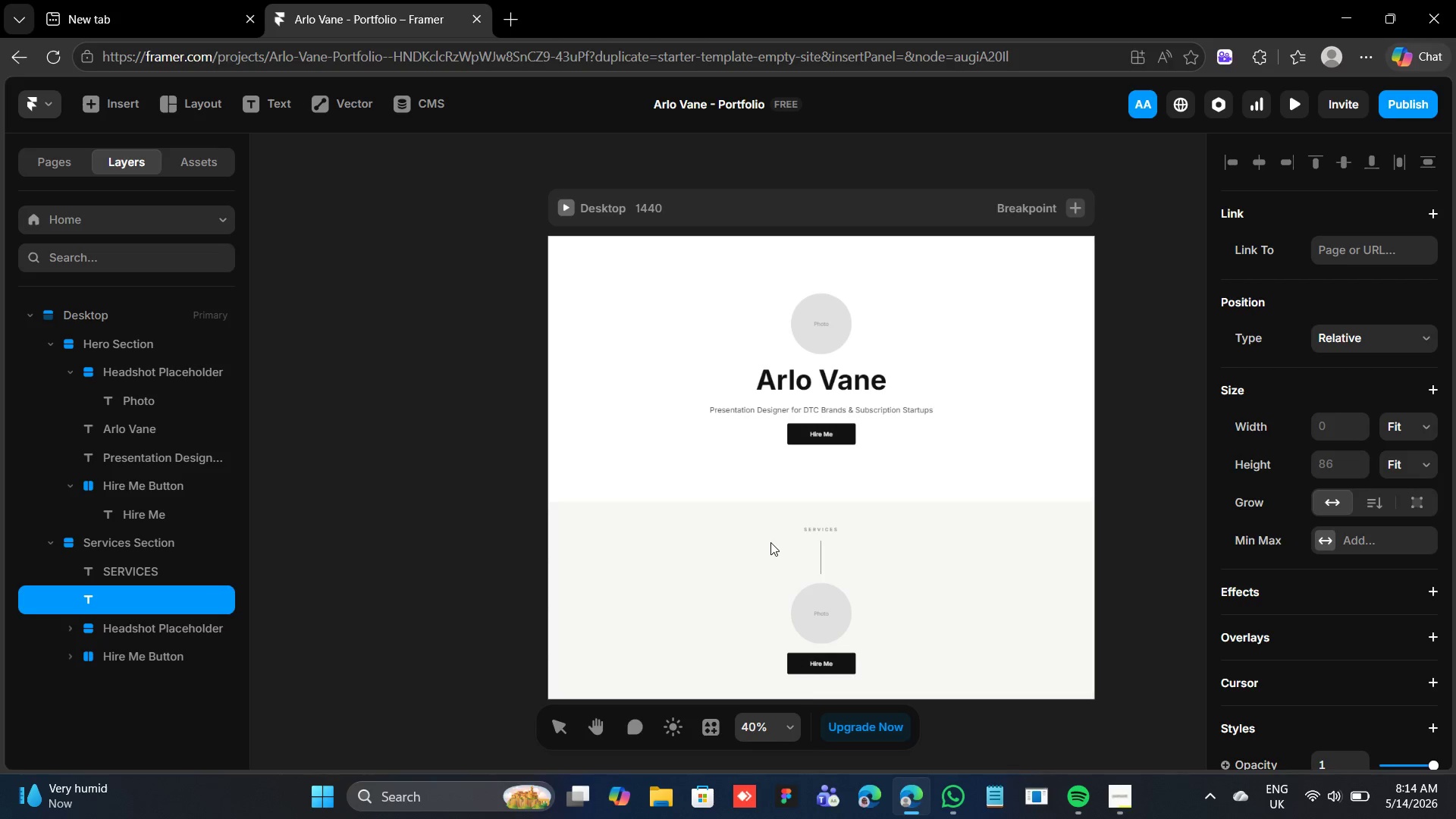 
key(W)
 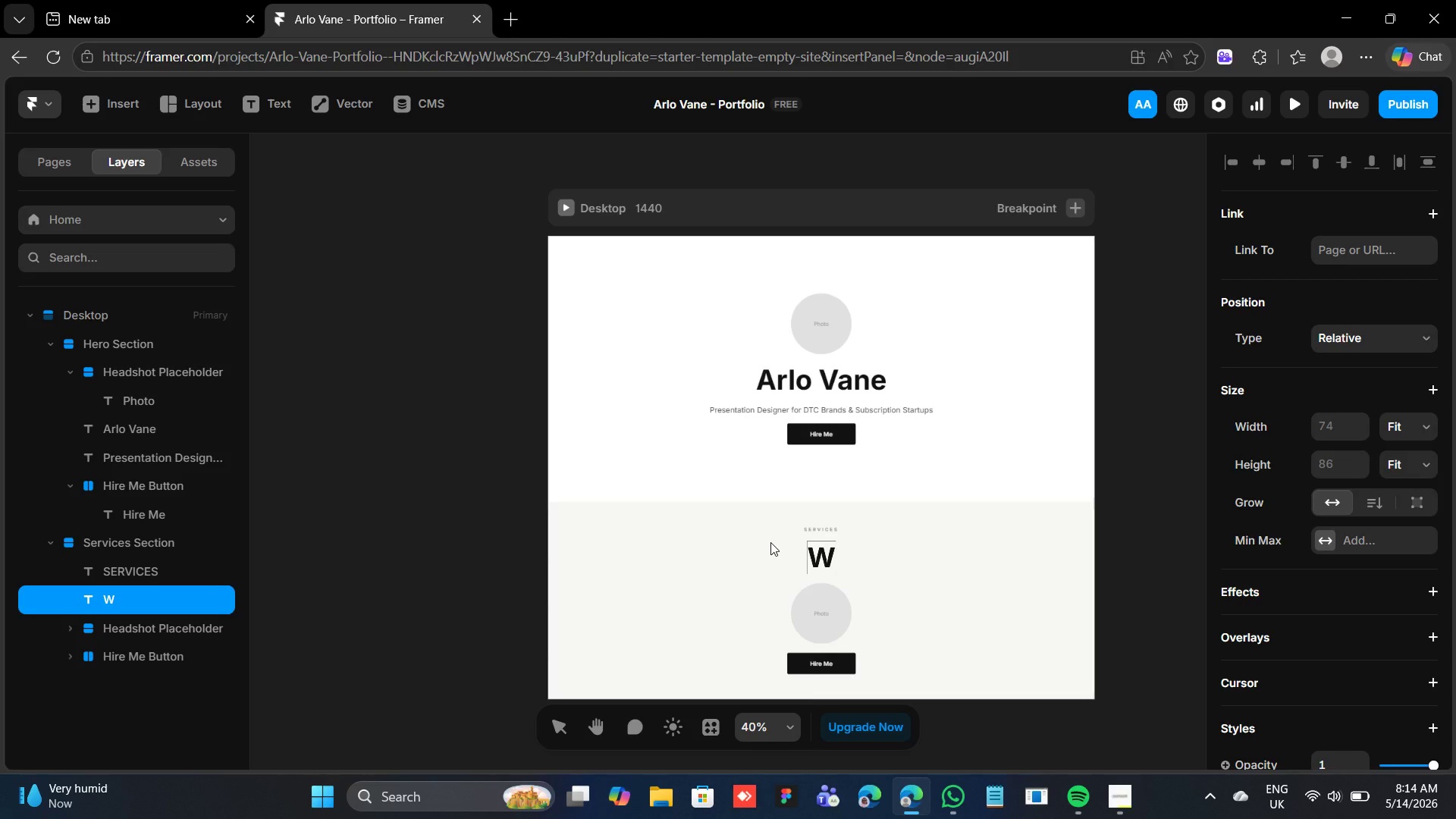 
key(CapsLock)
 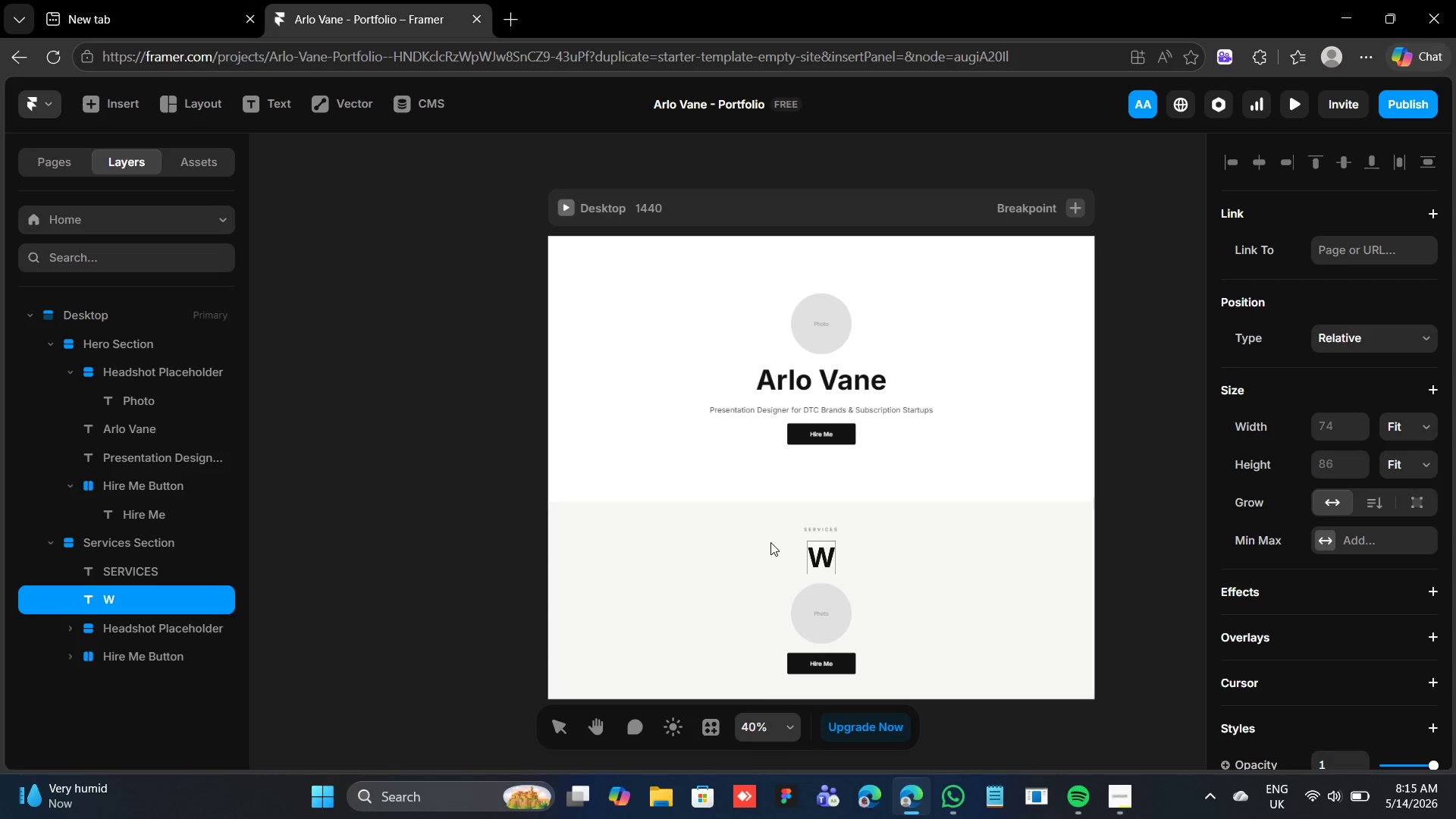 
wait(5.55)
 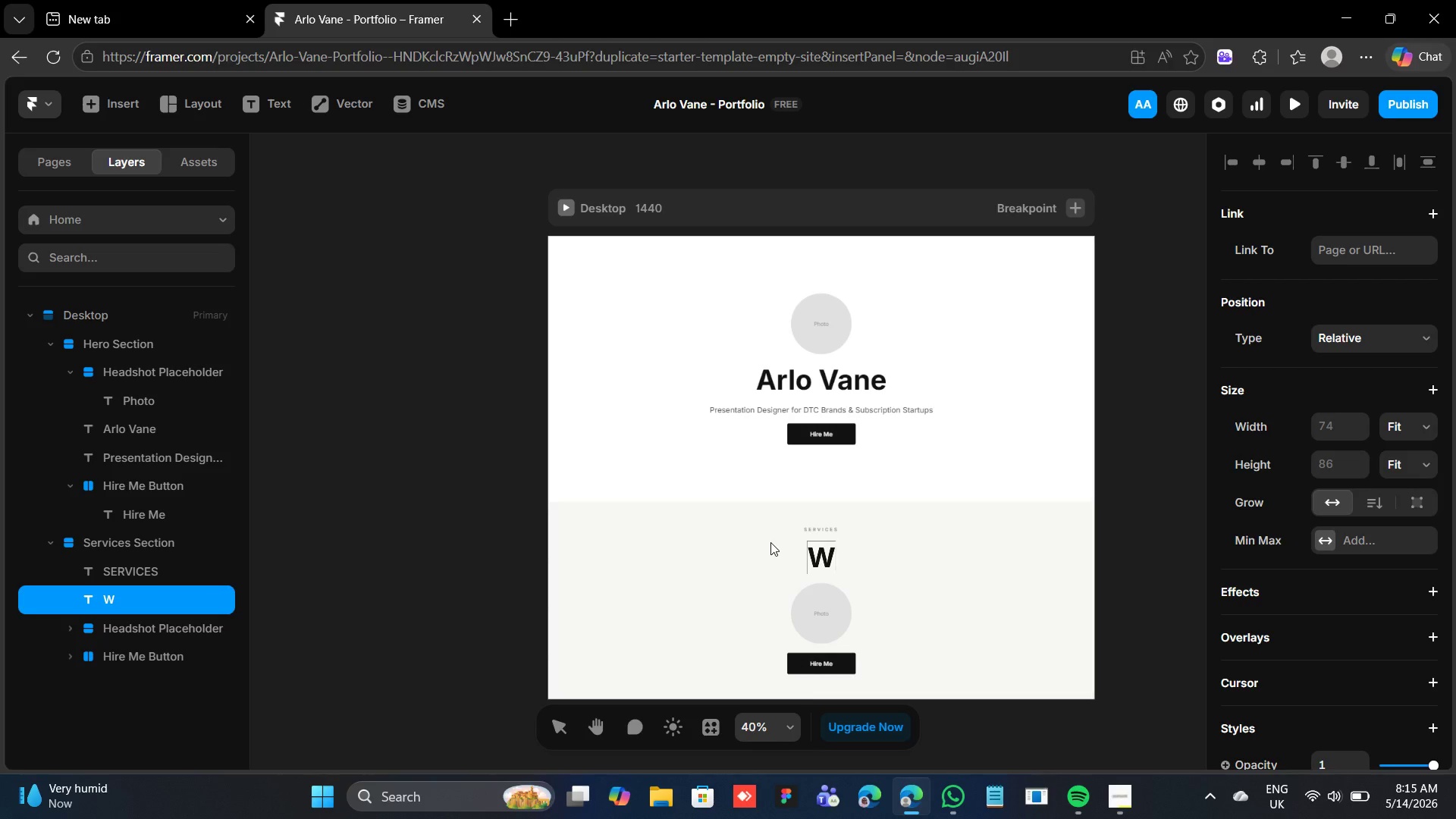 
type(hatbI)
 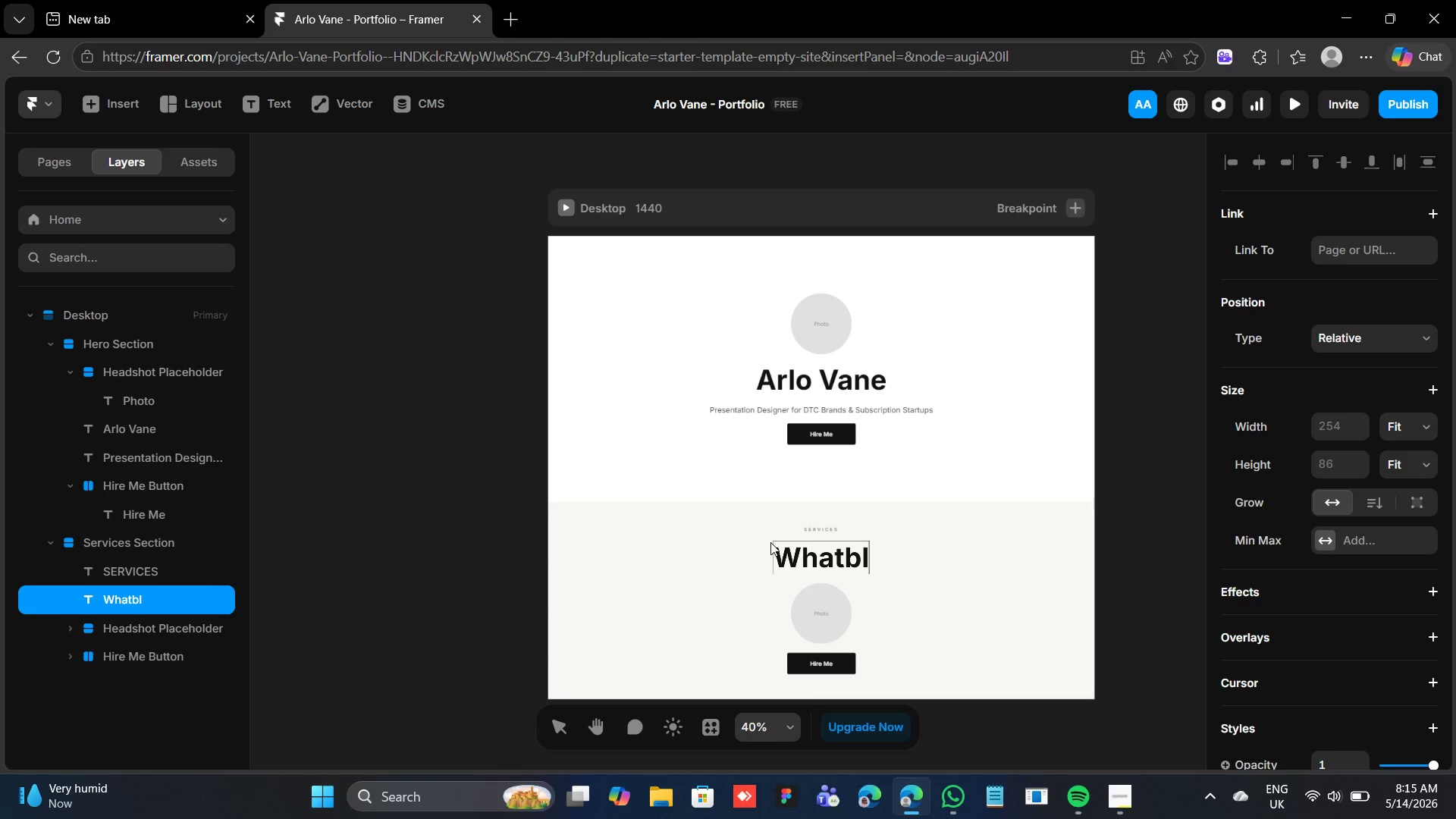 
key(ArrowLeft)
 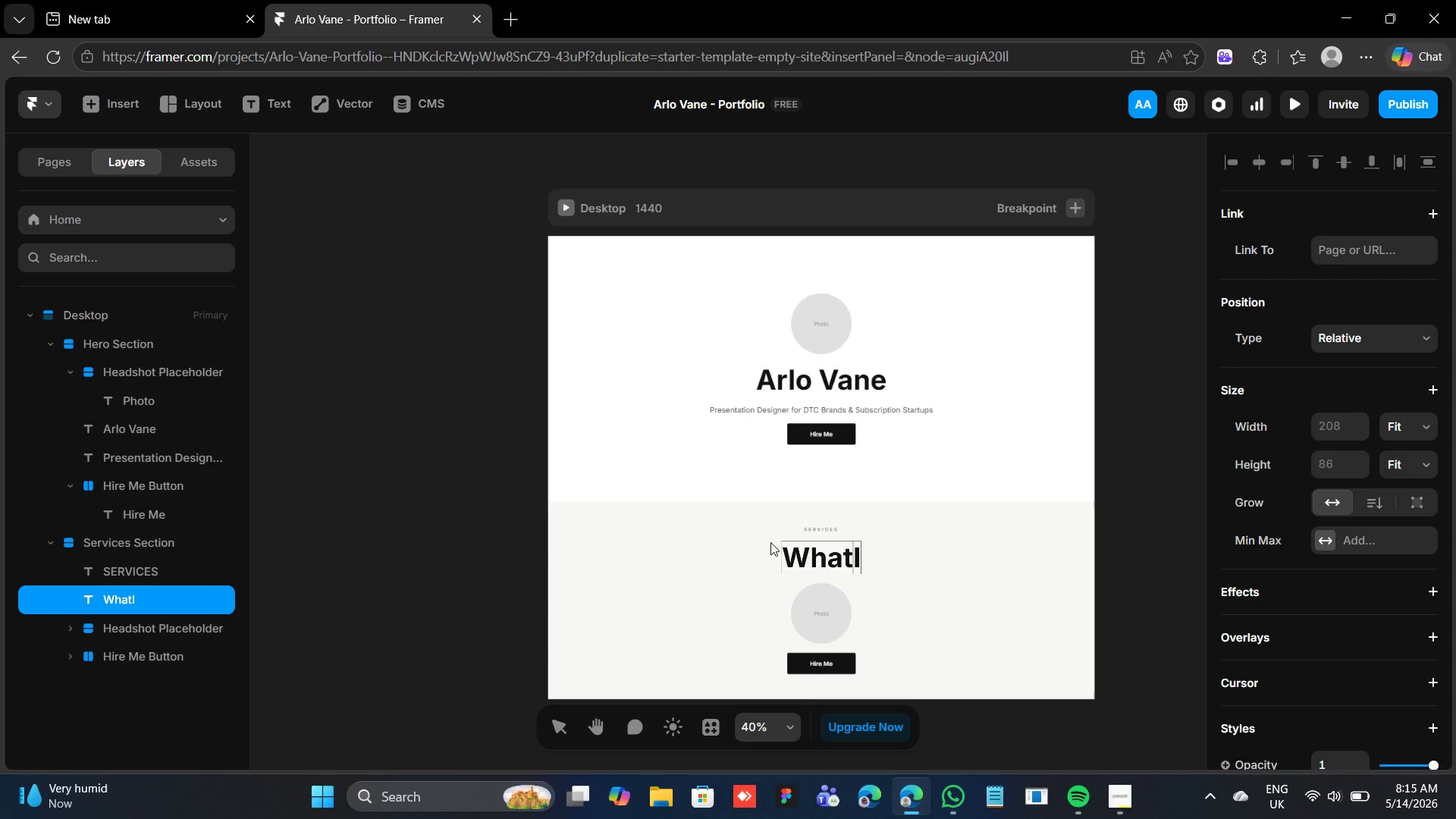 
key(Backspace)
 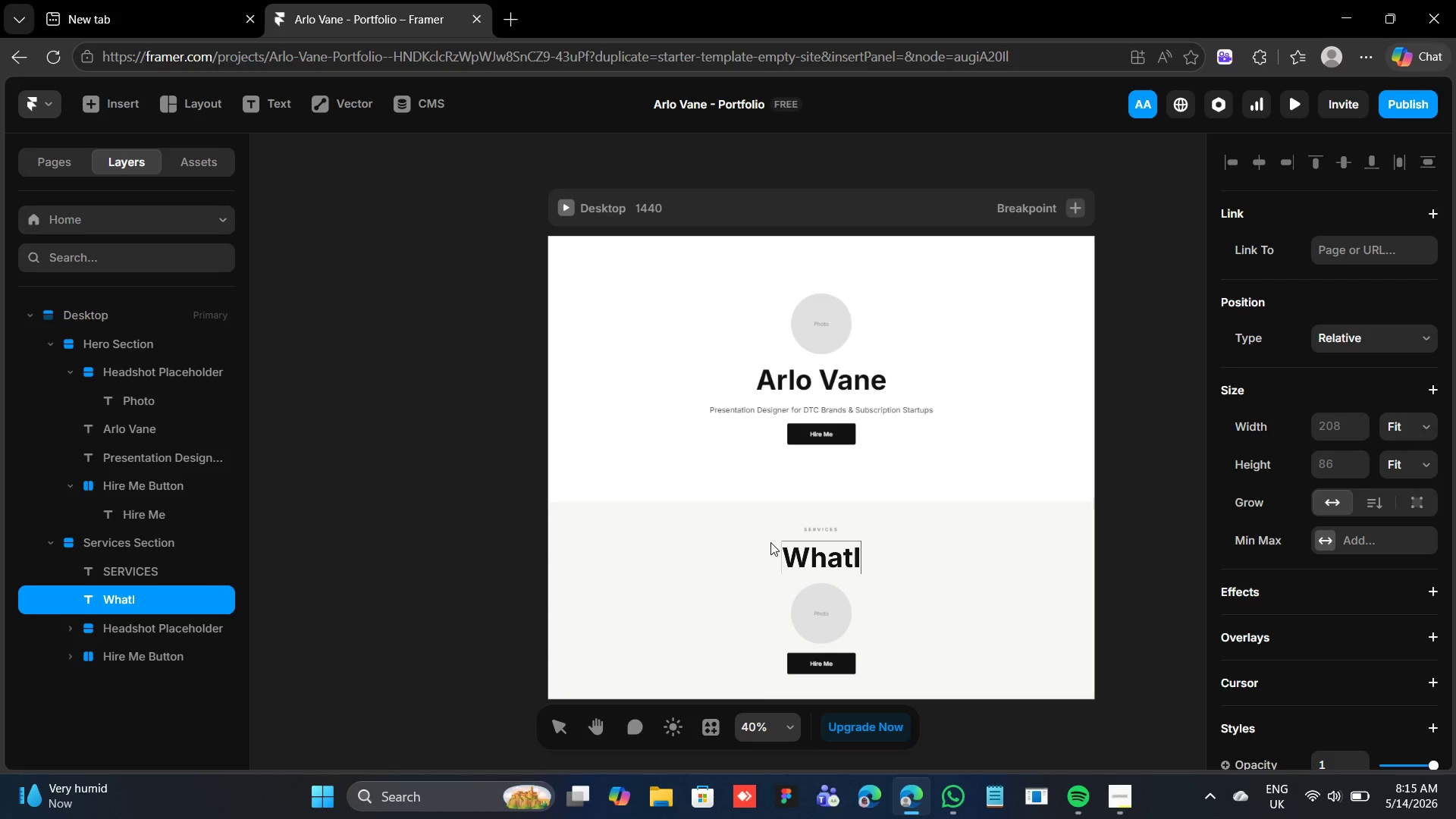 
key(Space)
 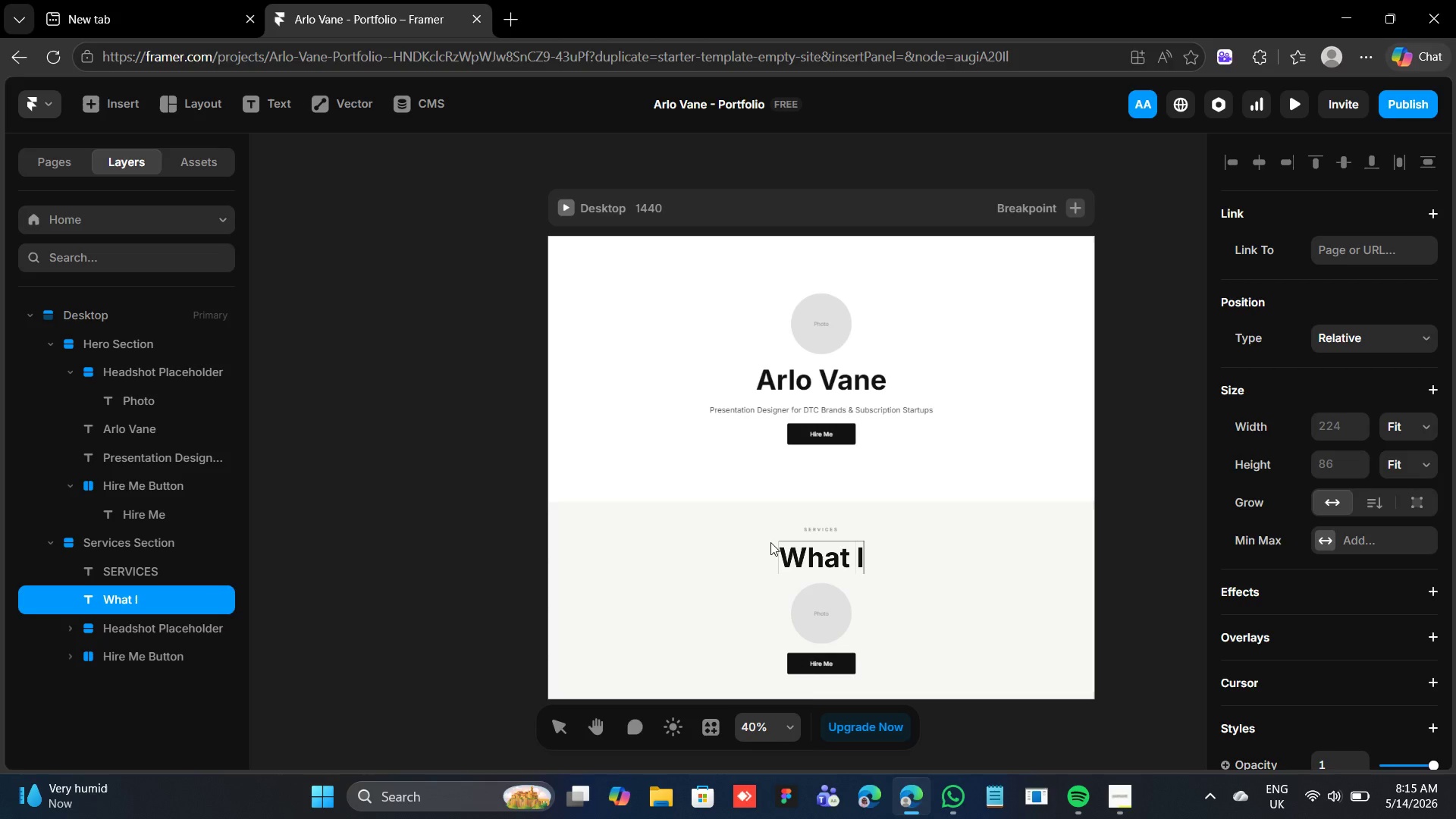 
key(ArrowRight)
 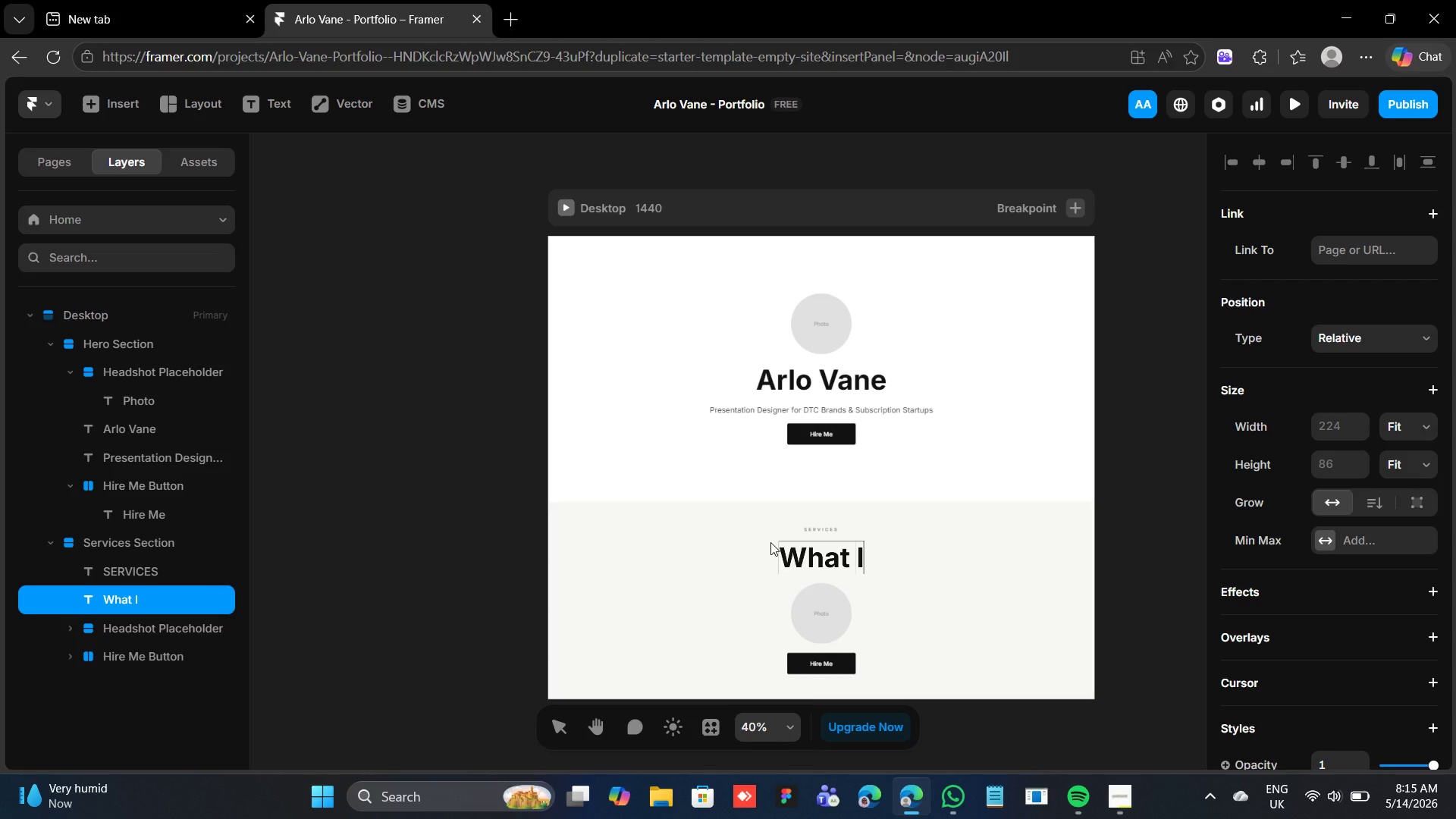 
key(ArrowRight)
 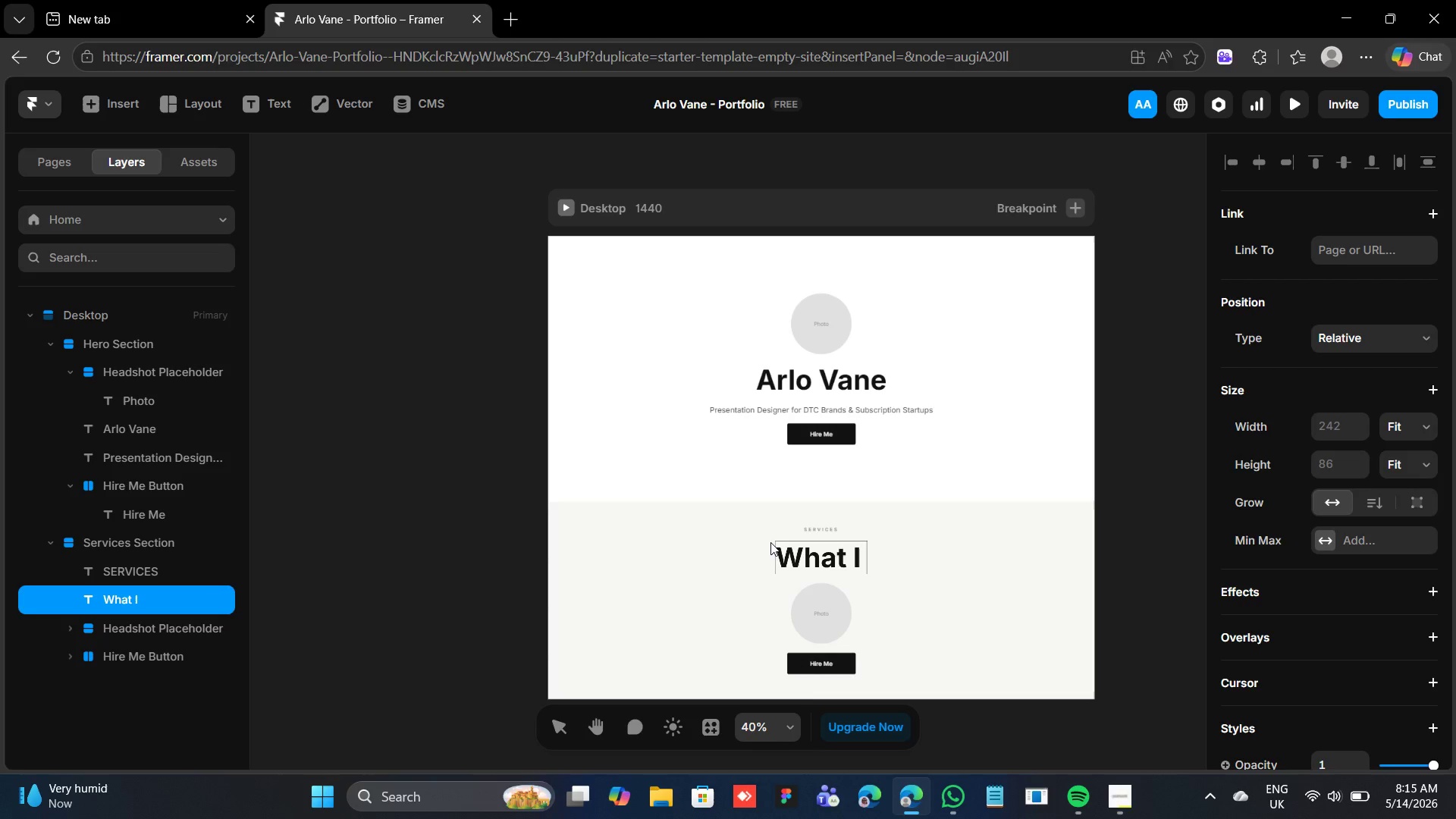 
type( Deliver)
 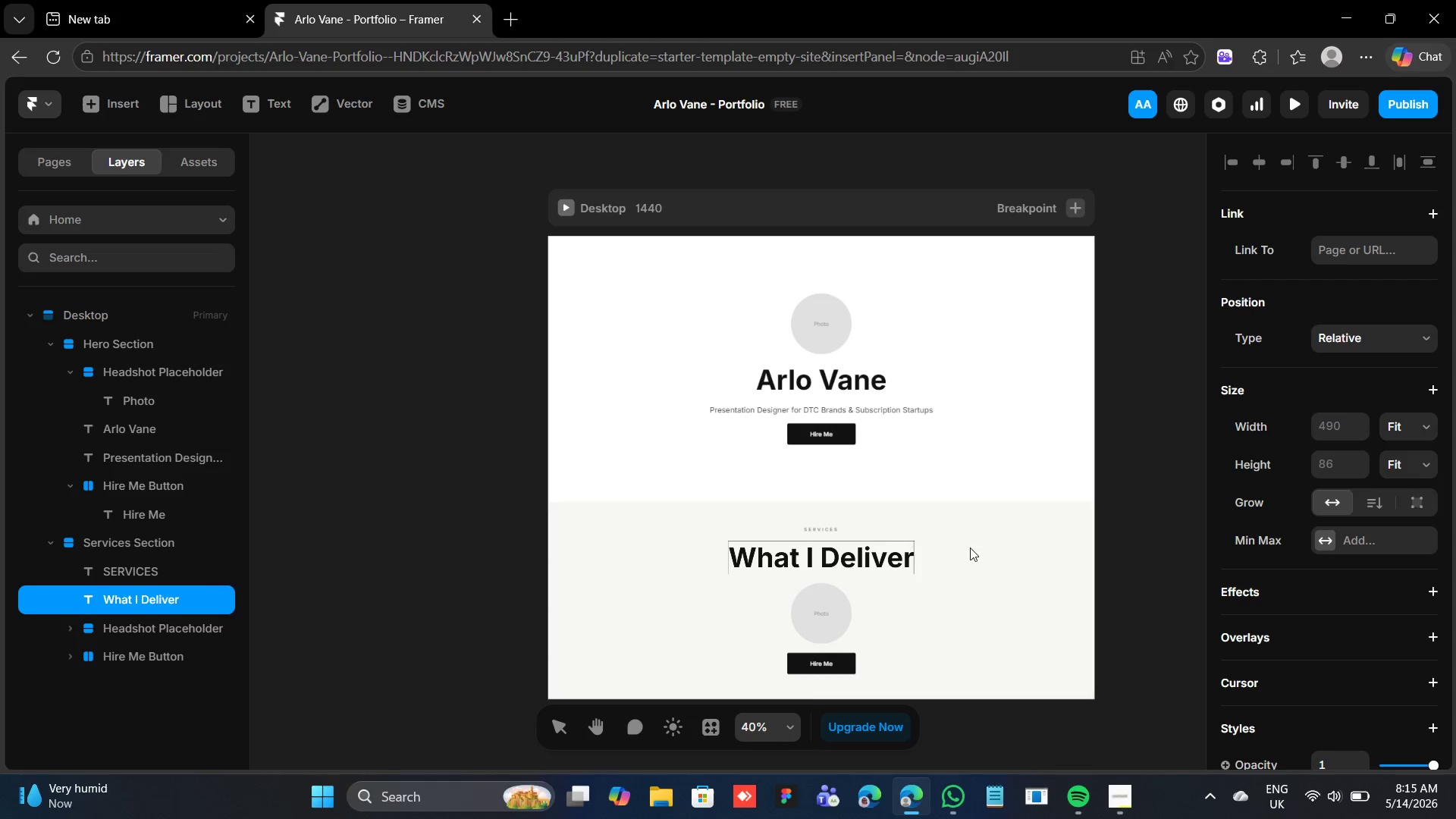 
wait(5.8)
 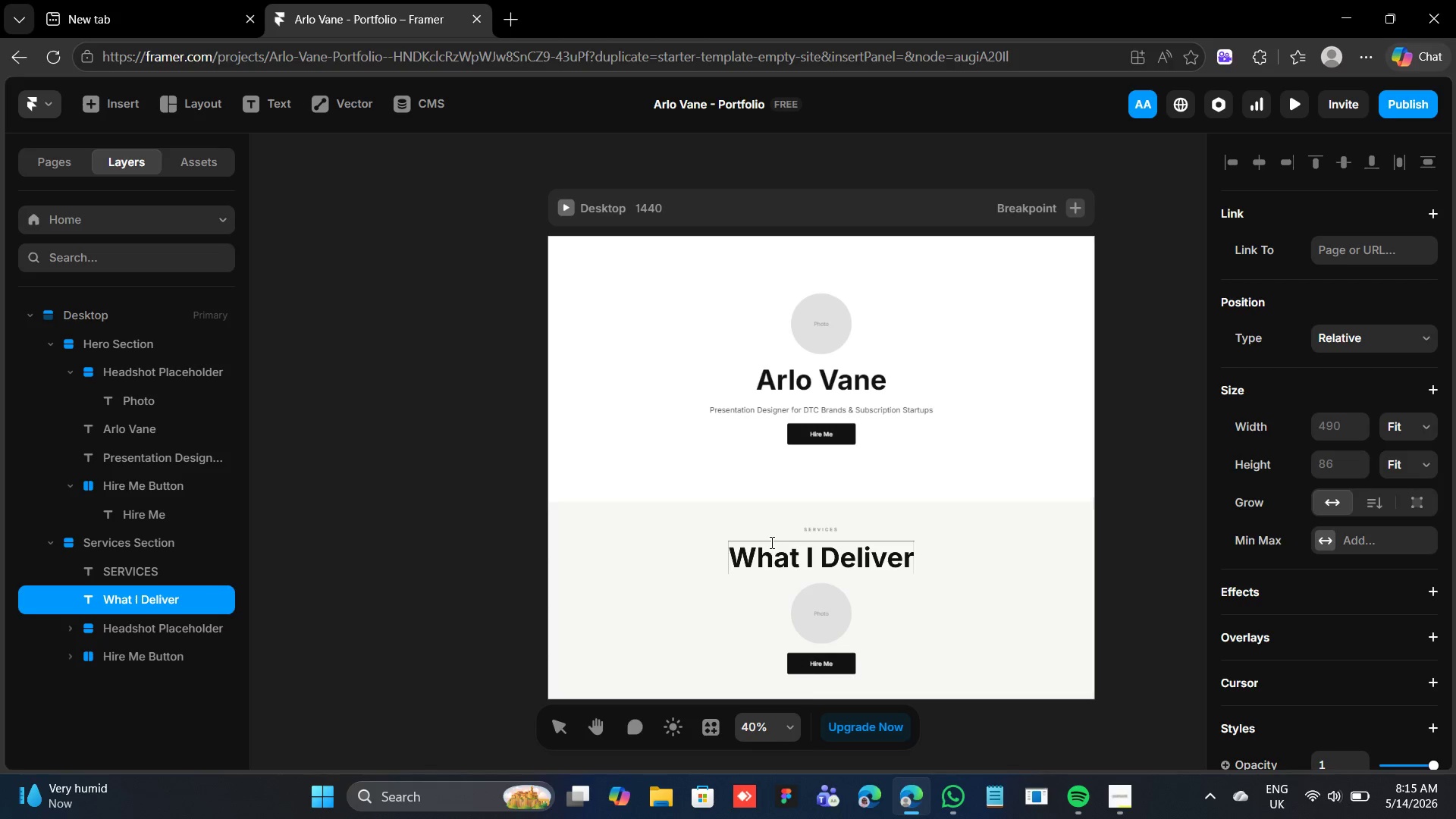 
scroll: coordinate [1316, 664], scroll_direction: down, amount: 5.0
 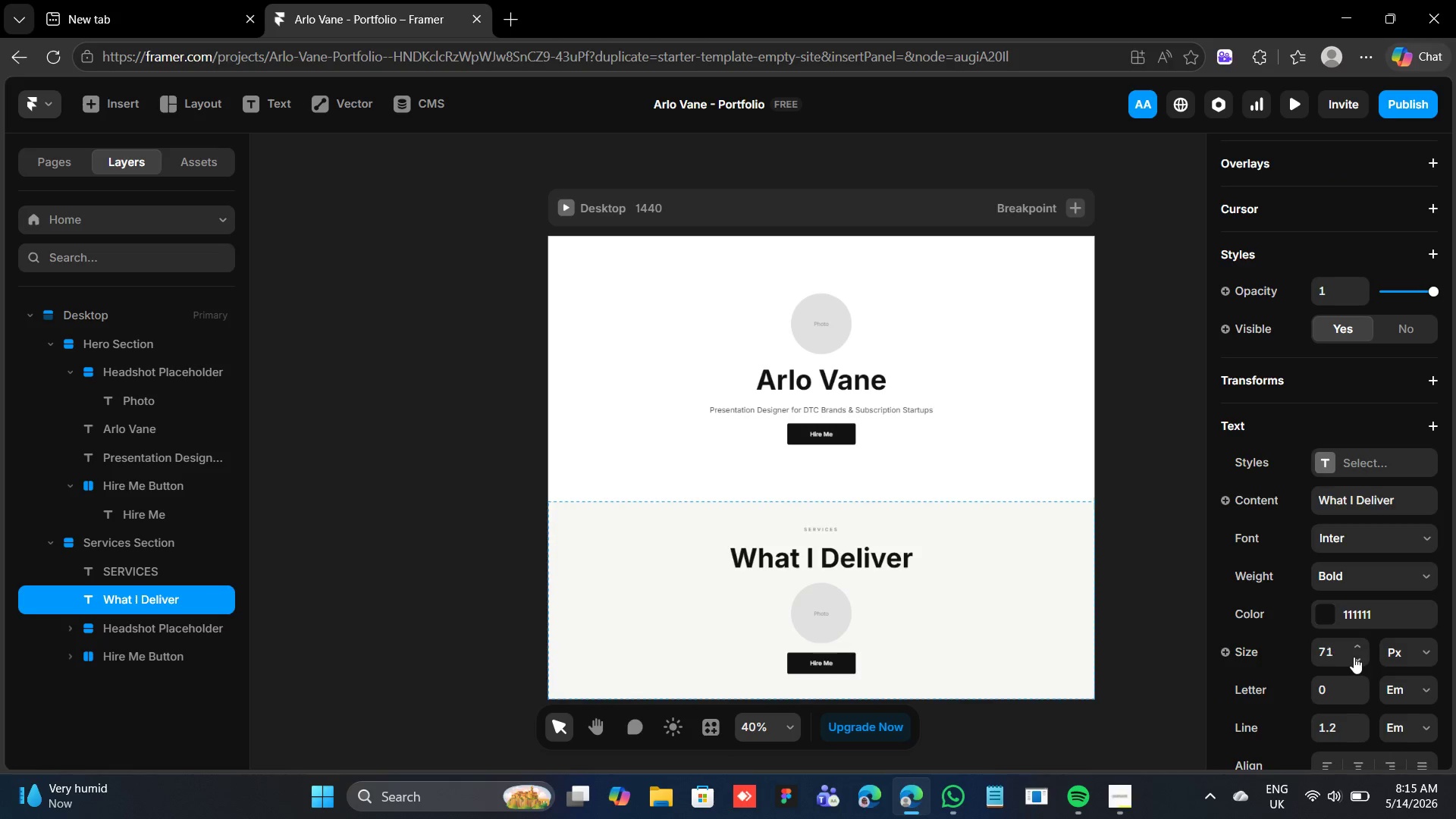 
wait(5.15)
 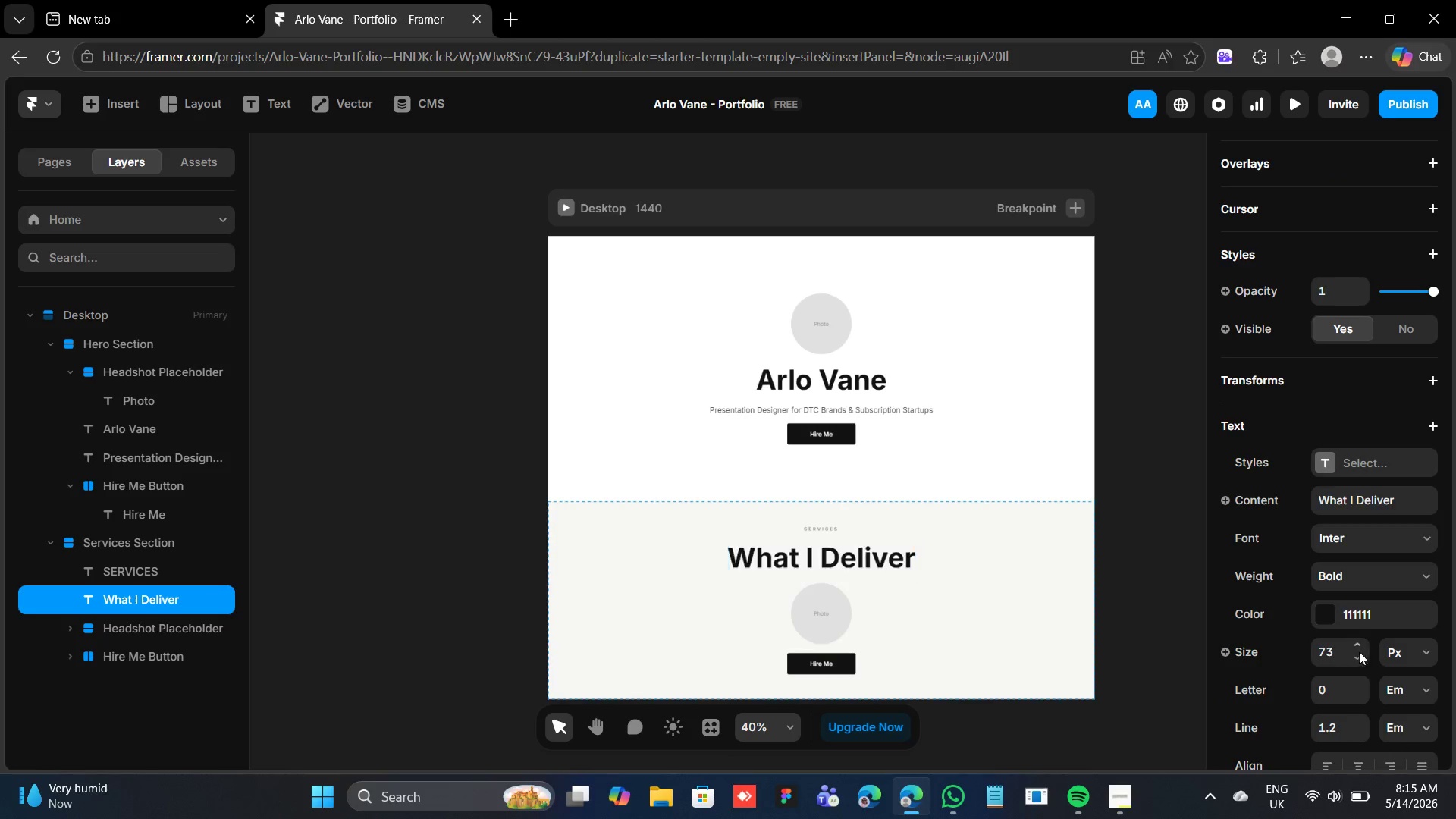 
left_click([1354, 657])
 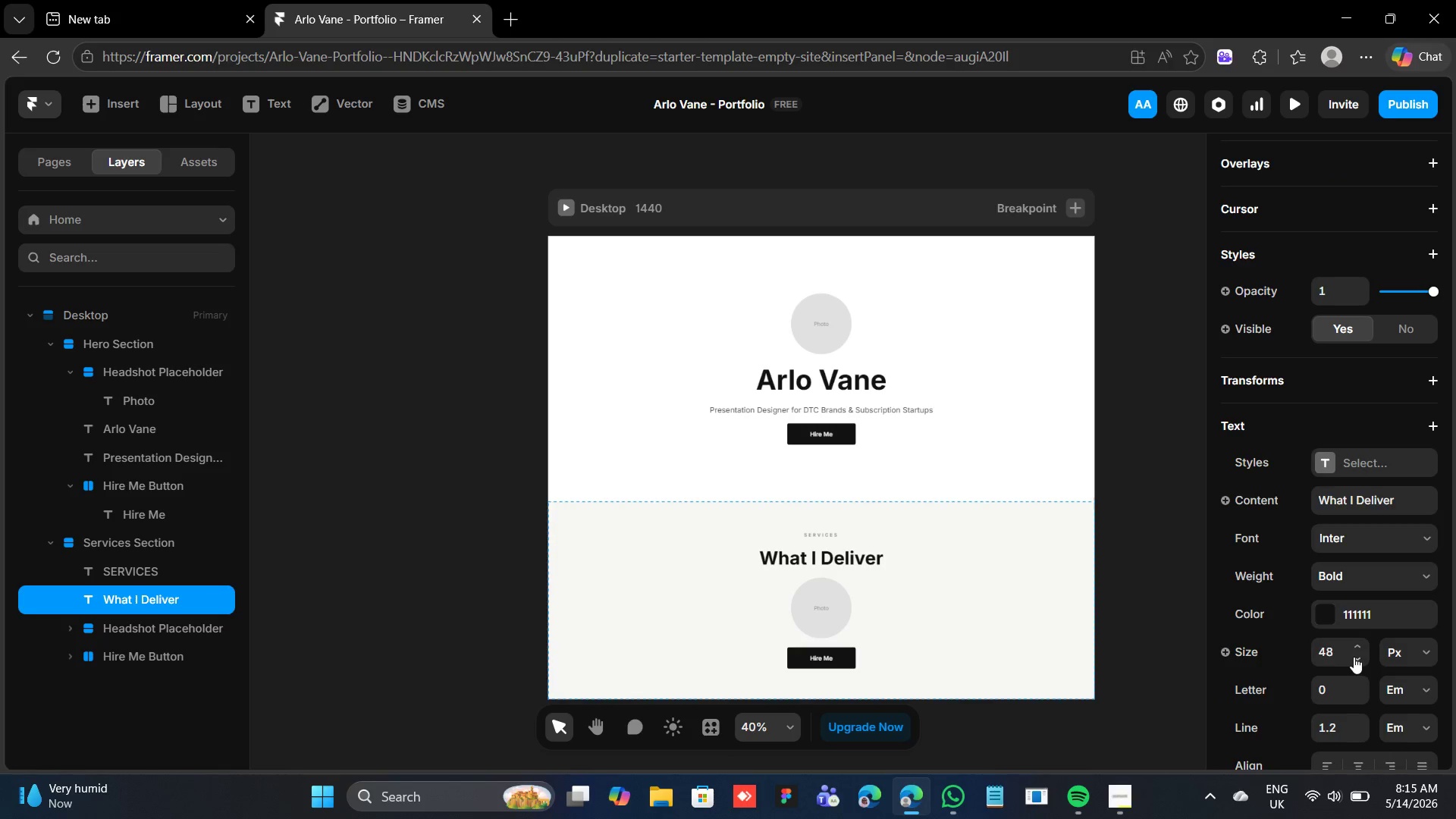 
left_click([1354, 657])
 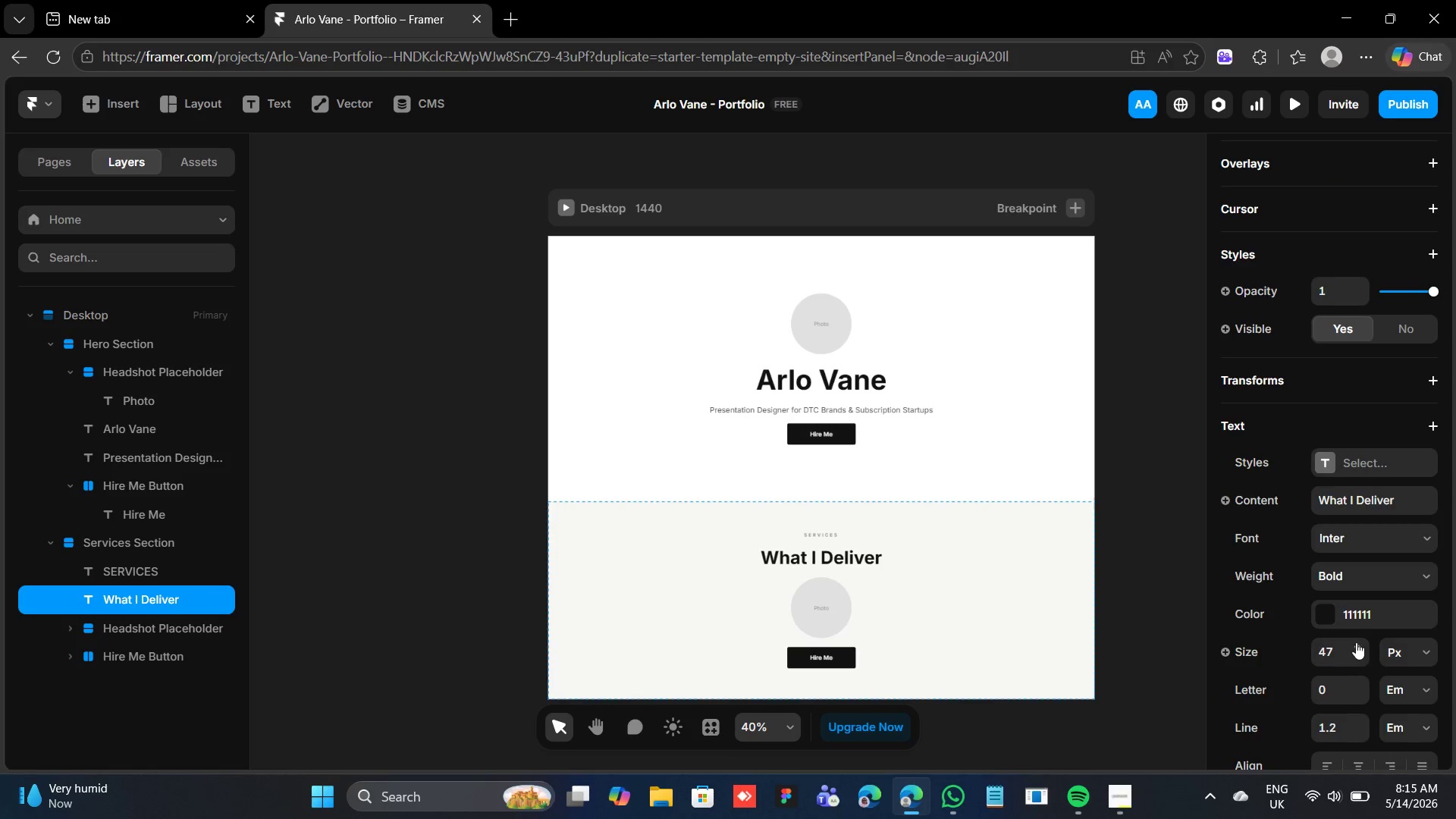 
left_click([1356, 642])
 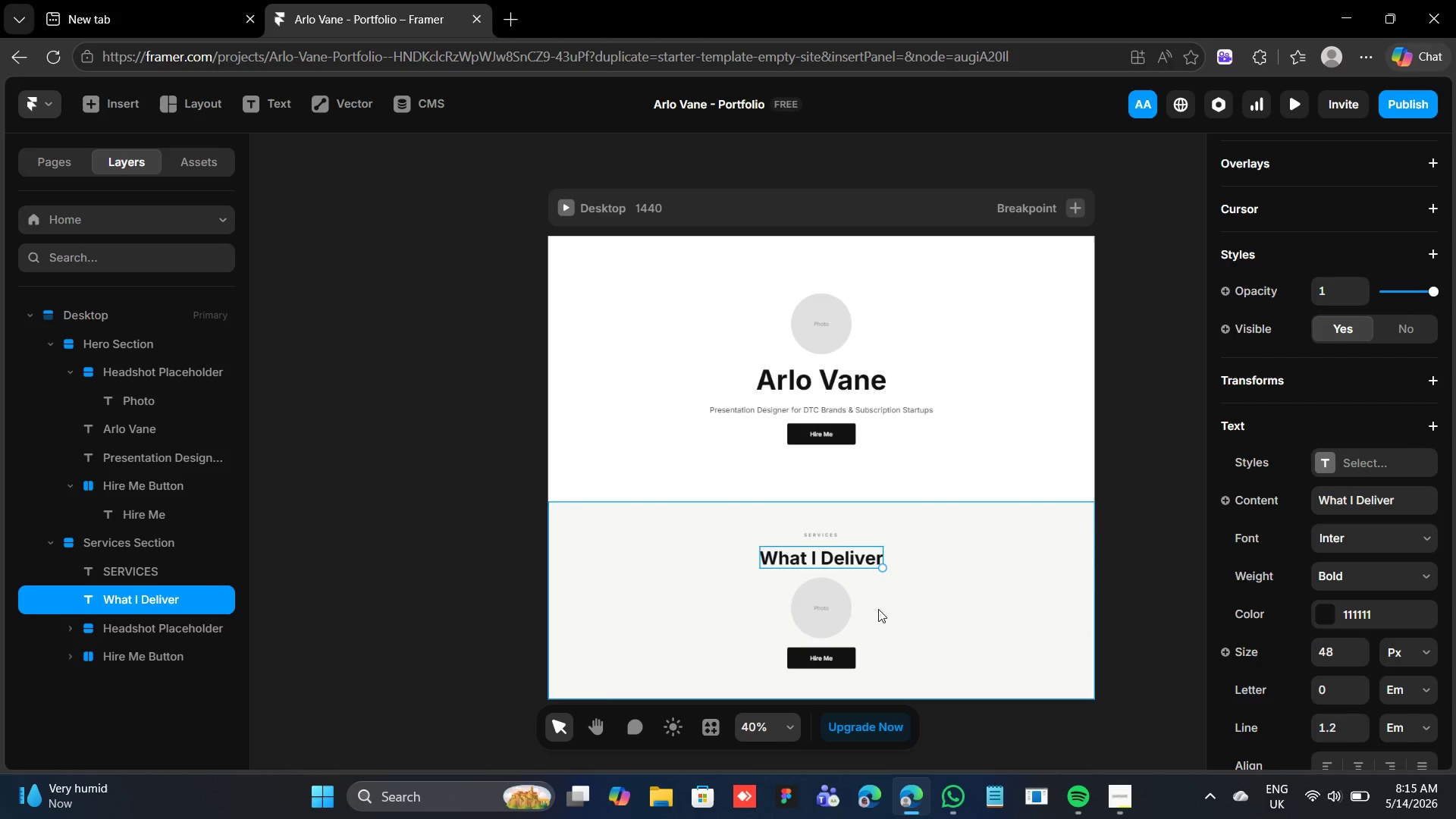 
wait(24.59)
 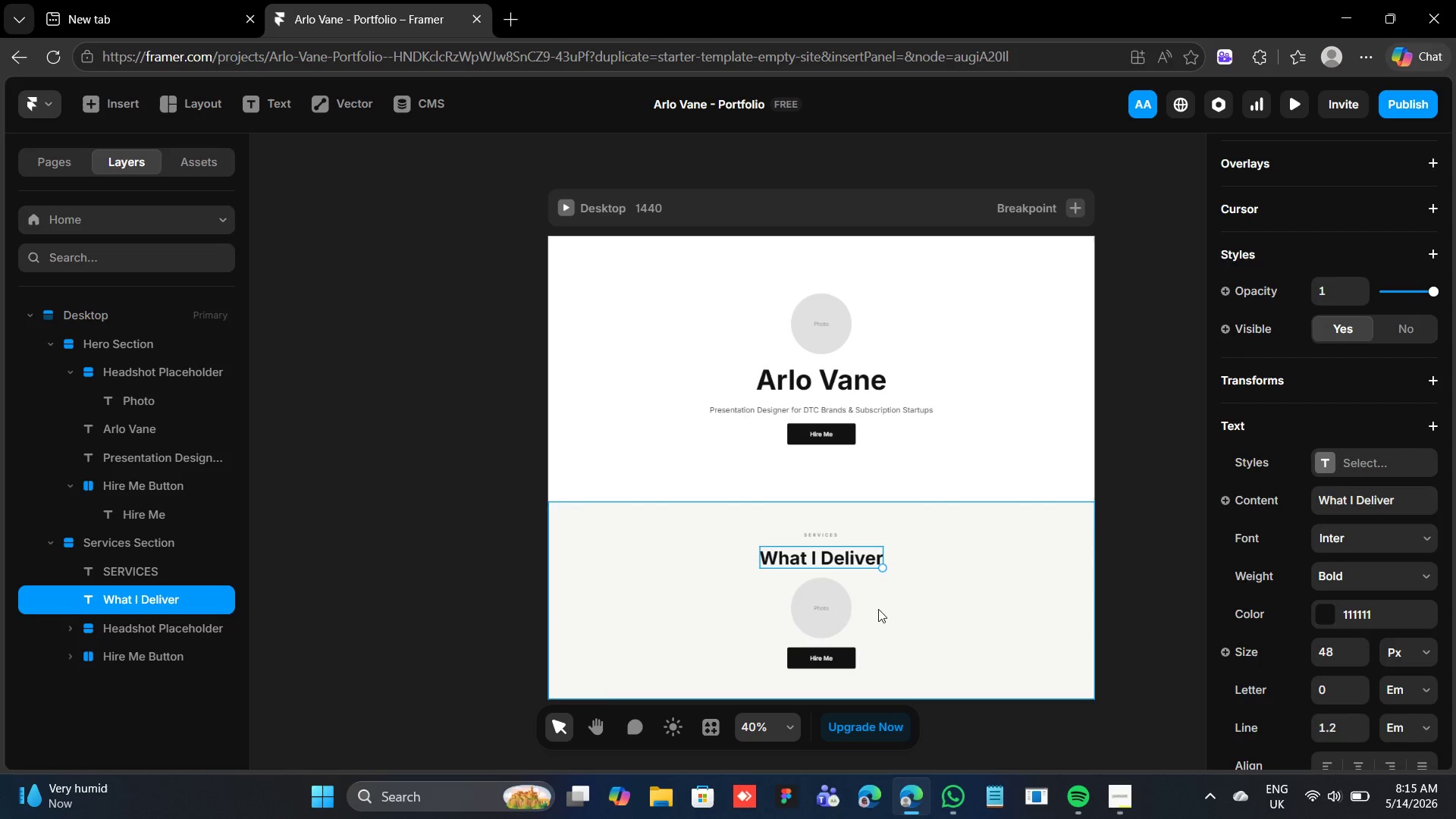 
left_click([846, 667])
 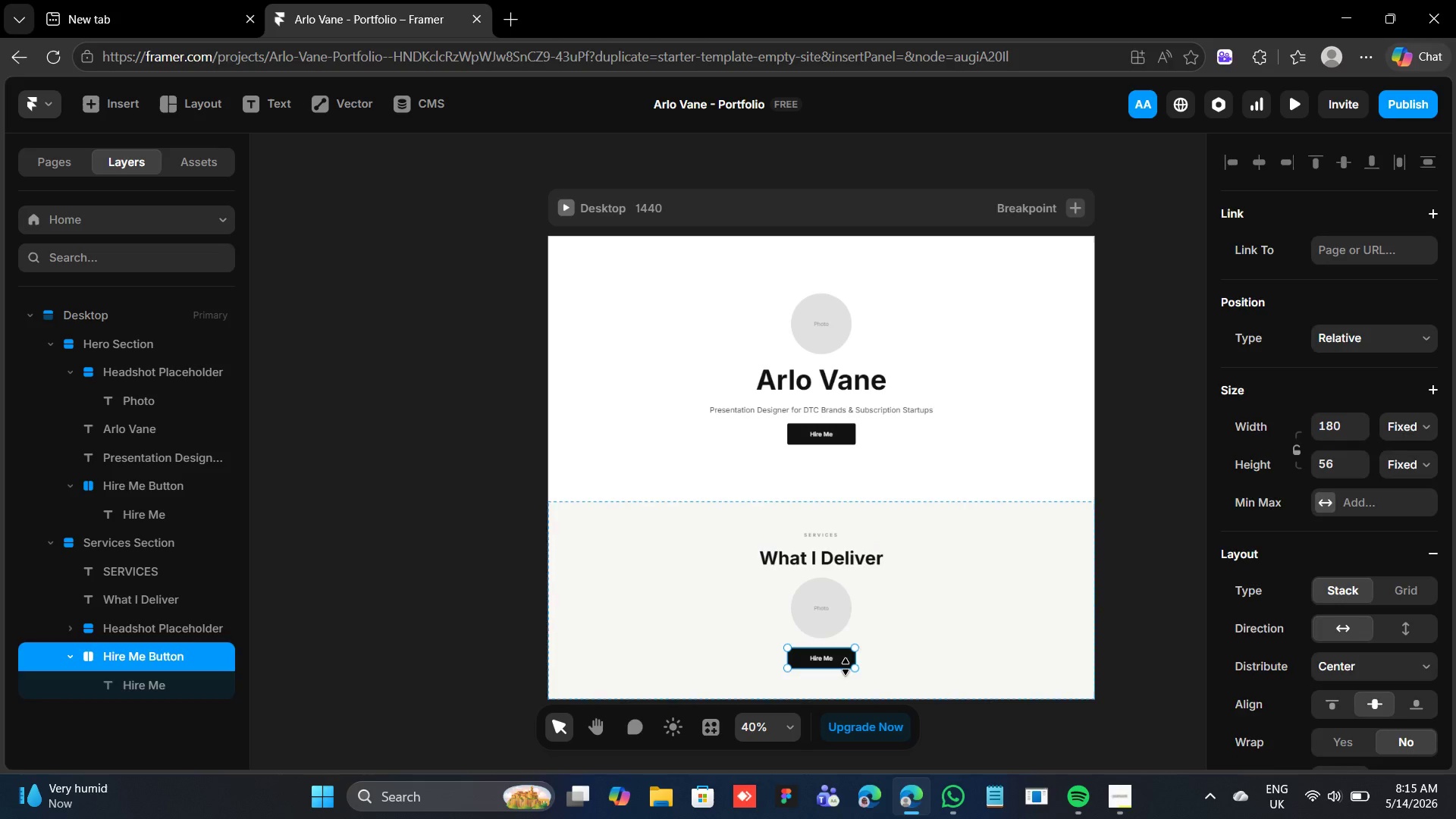 
key(Backspace)
 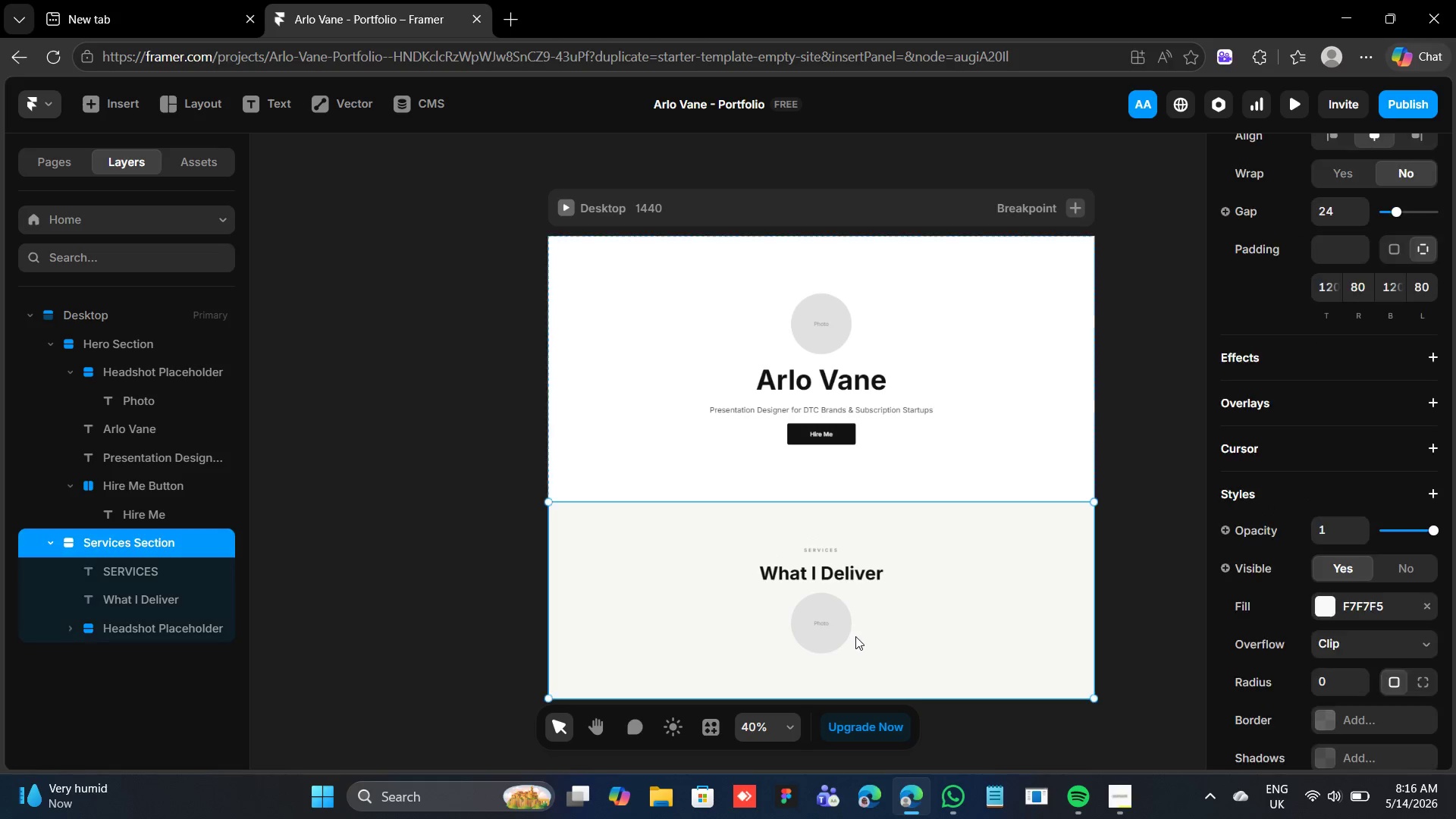 
left_click([837, 636])
 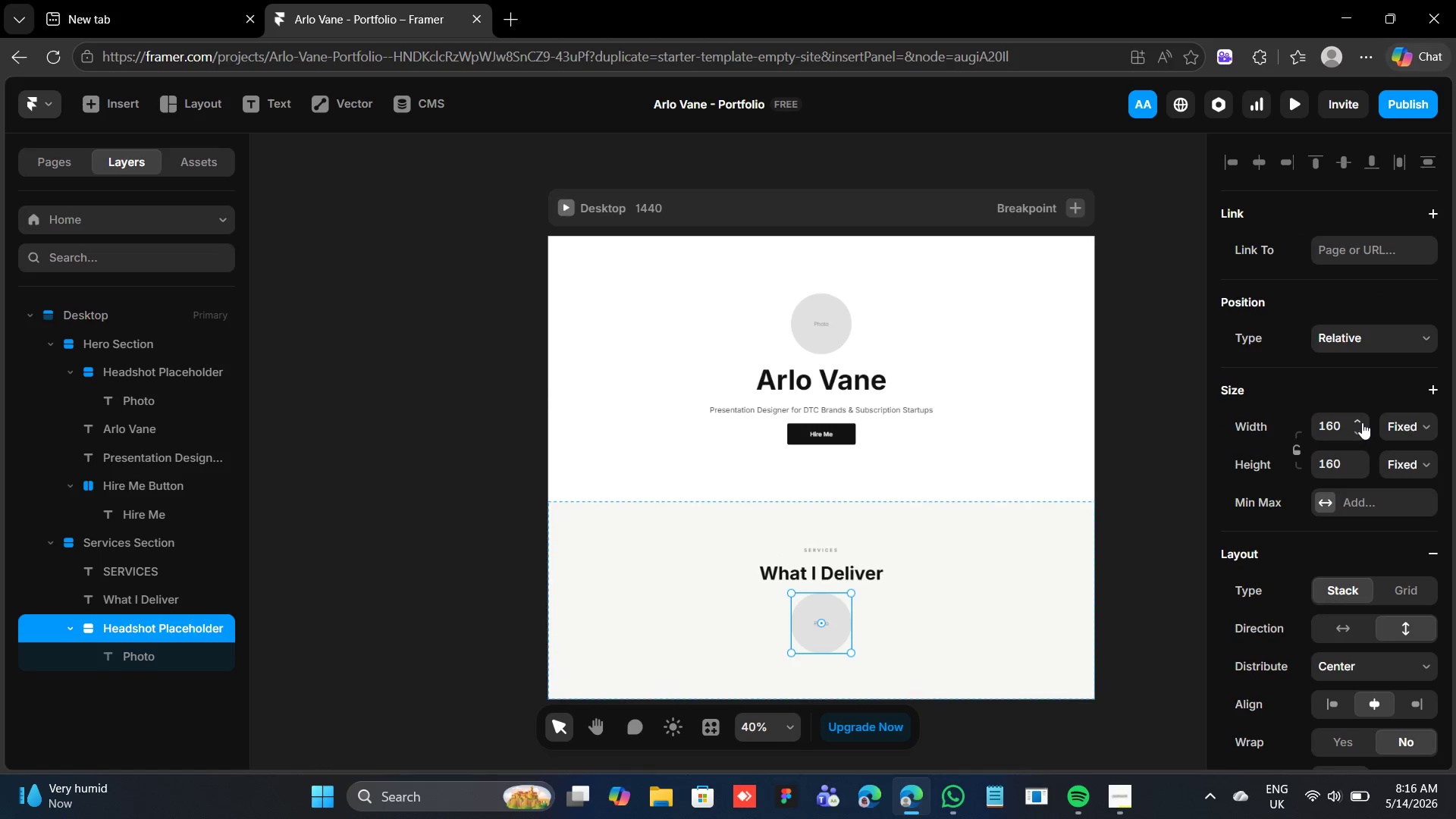 
scroll: coordinate [1364, 466], scroll_direction: down, amount: 7.0
 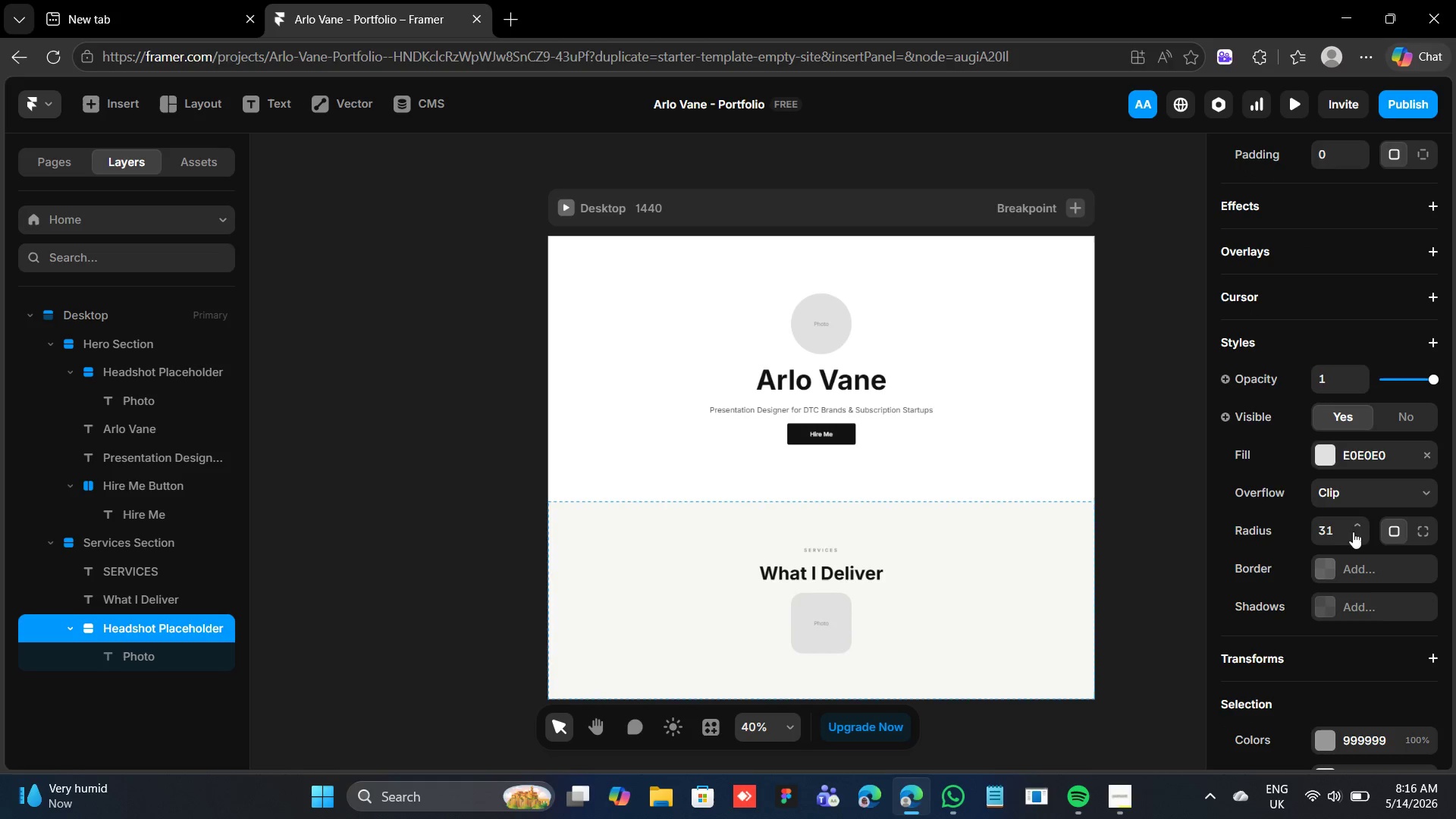 
wait(6.12)
 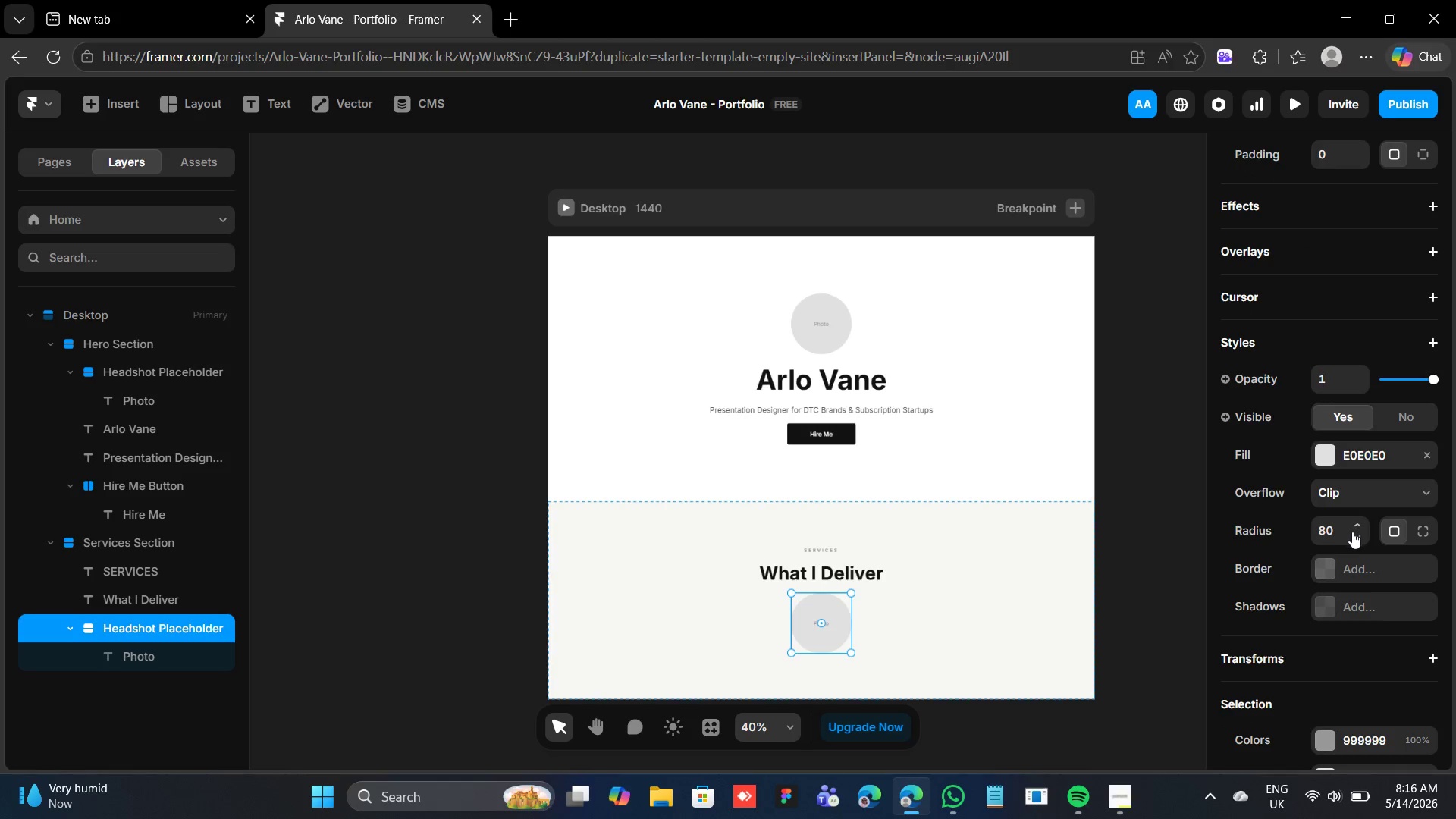 
left_click([1353, 532])
 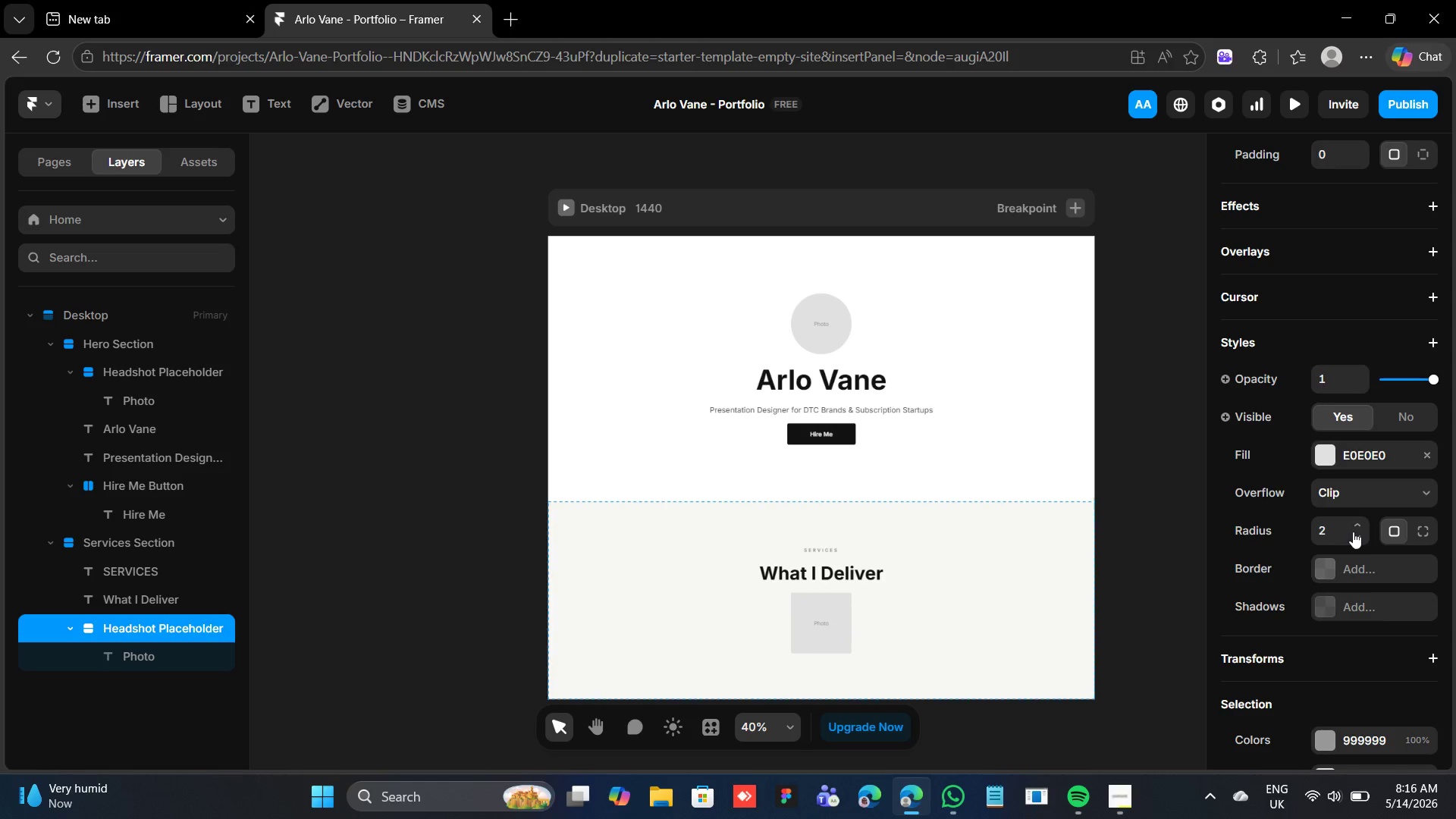 
double_click([1353, 532])
 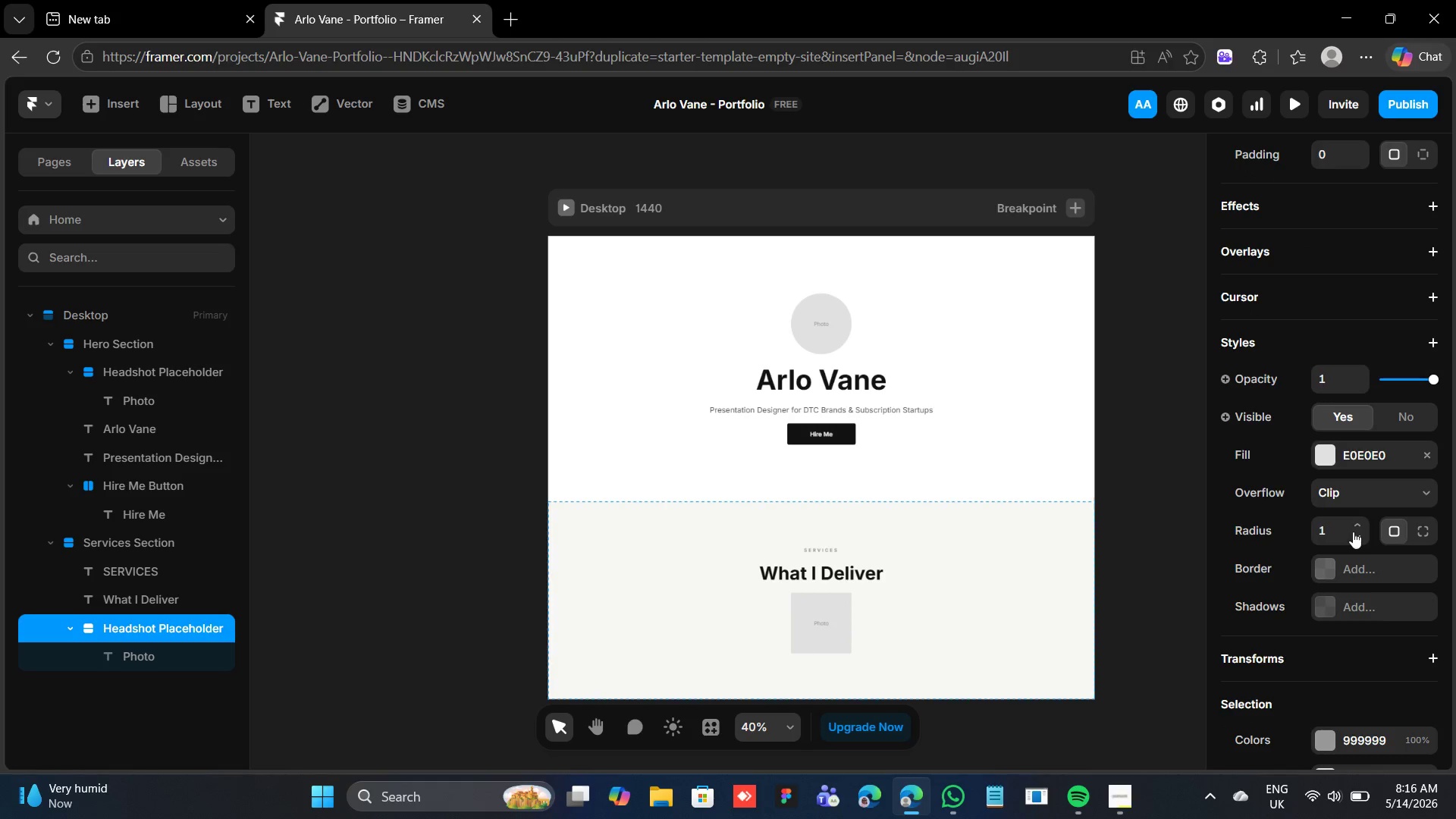 
triple_click([1353, 532])
 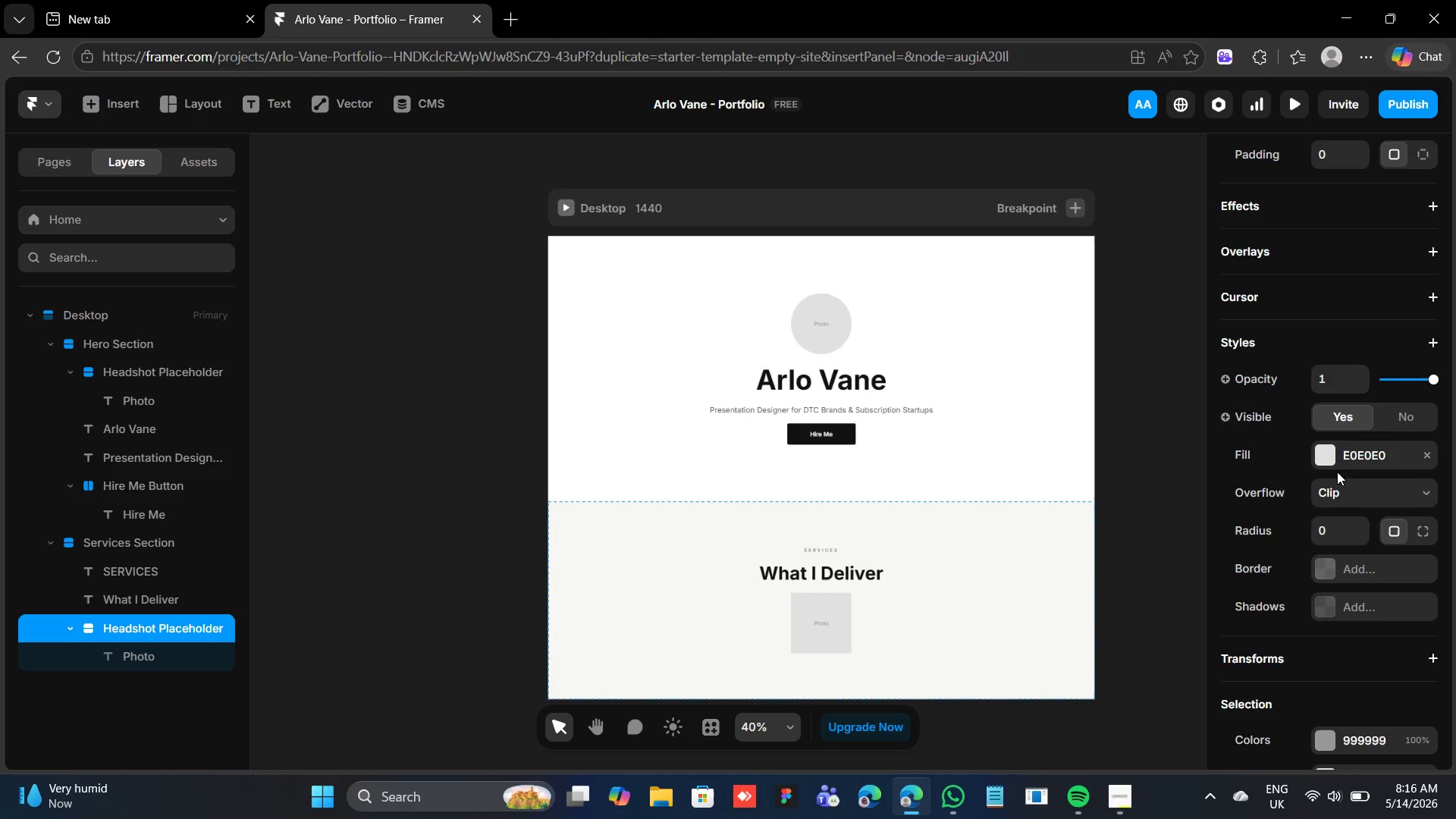 
scroll: coordinate [1336, 472], scroll_direction: up, amount: 8.0
 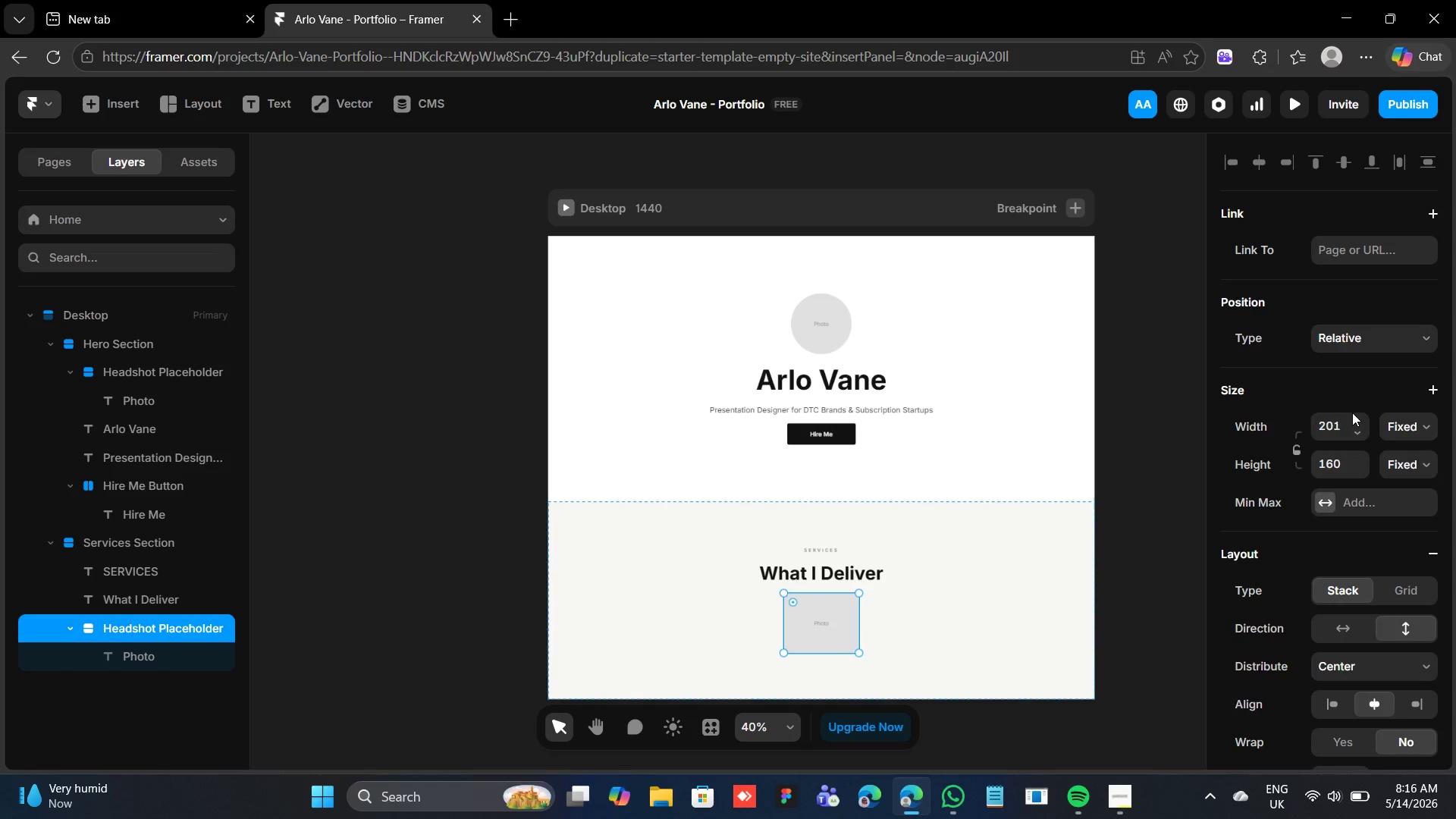 
wait(6.94)
 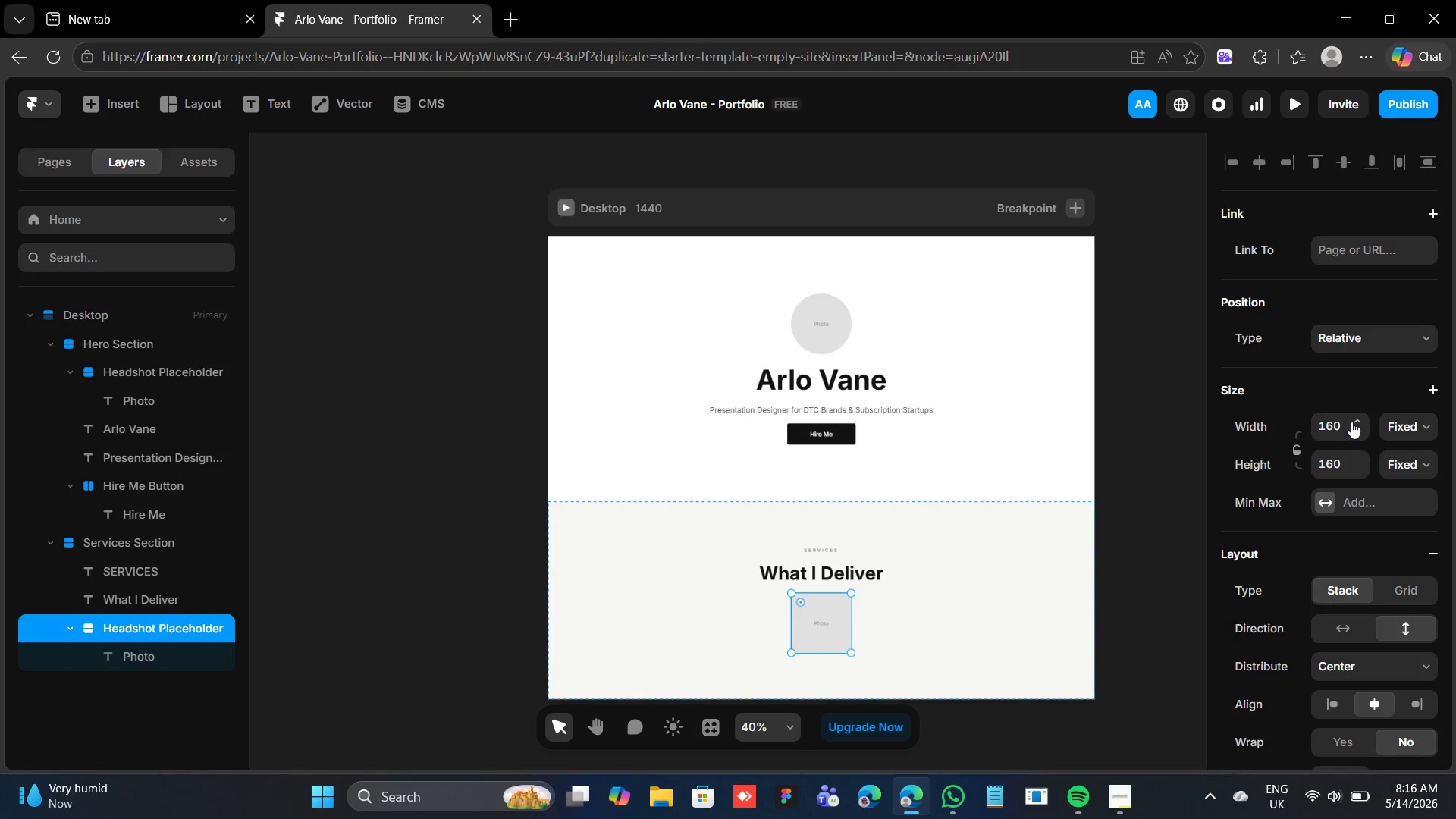 
left_click([1352, 413])
 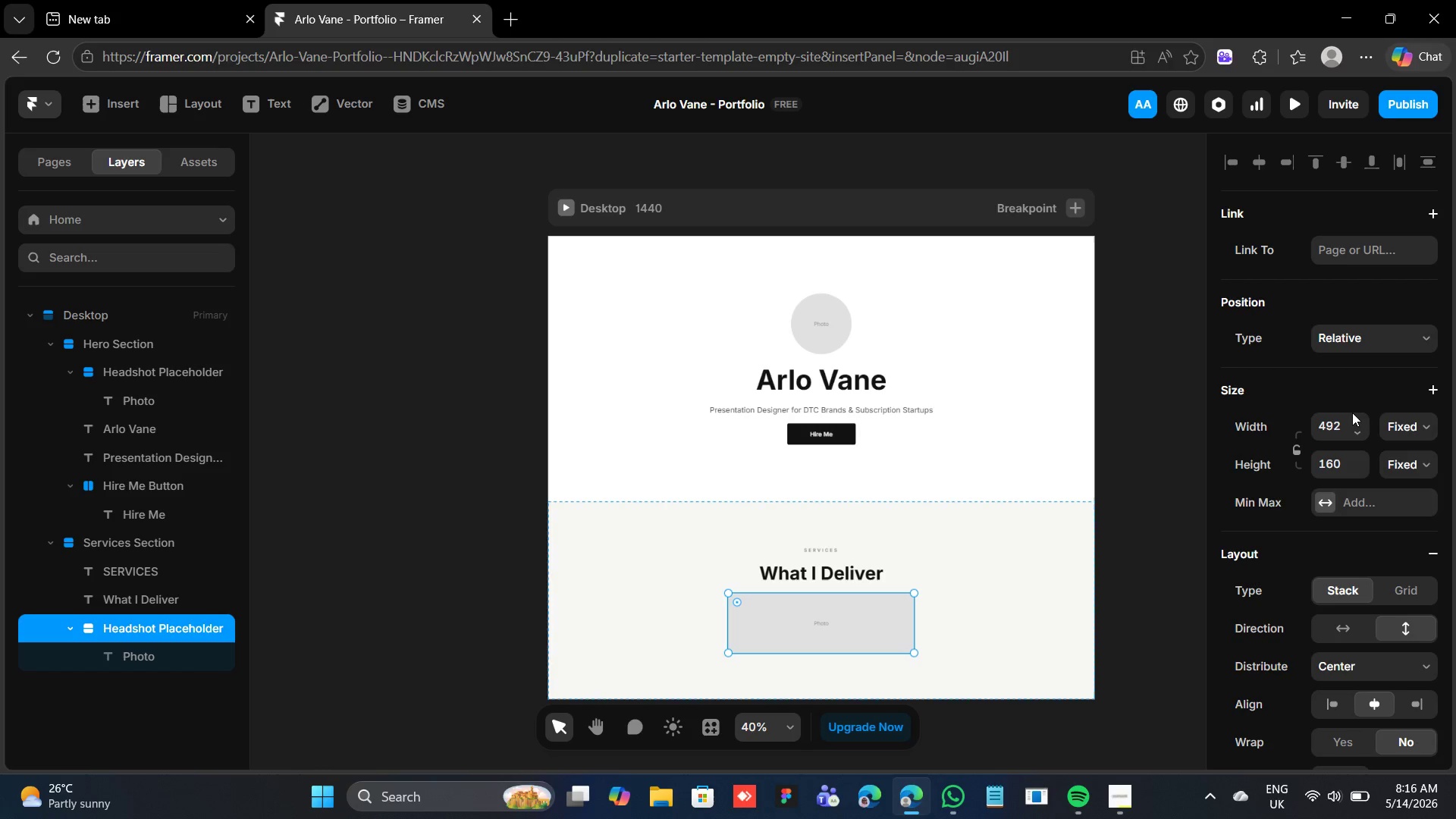 
wait(29.45)
 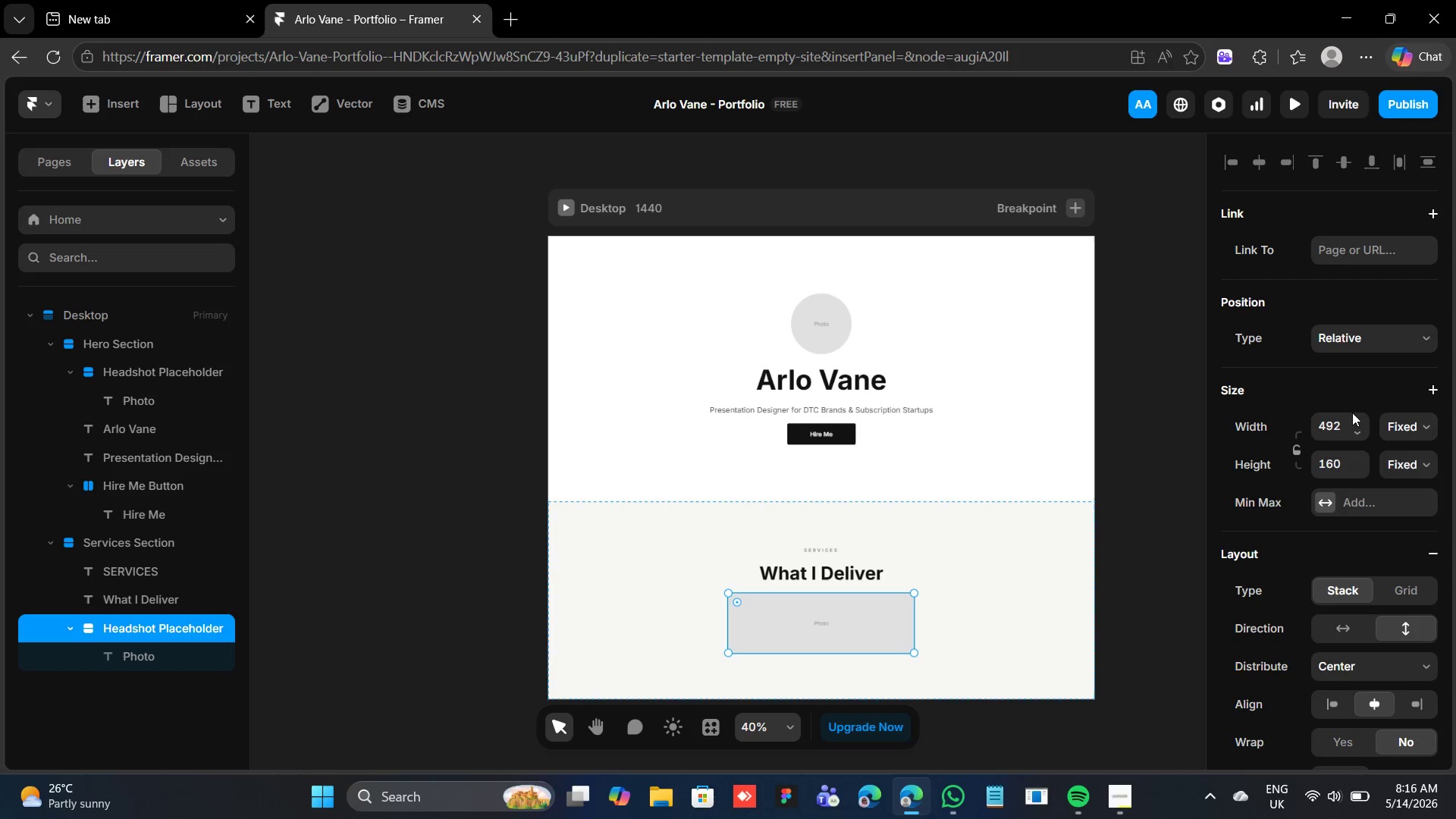 
left_click([1352, 413])
 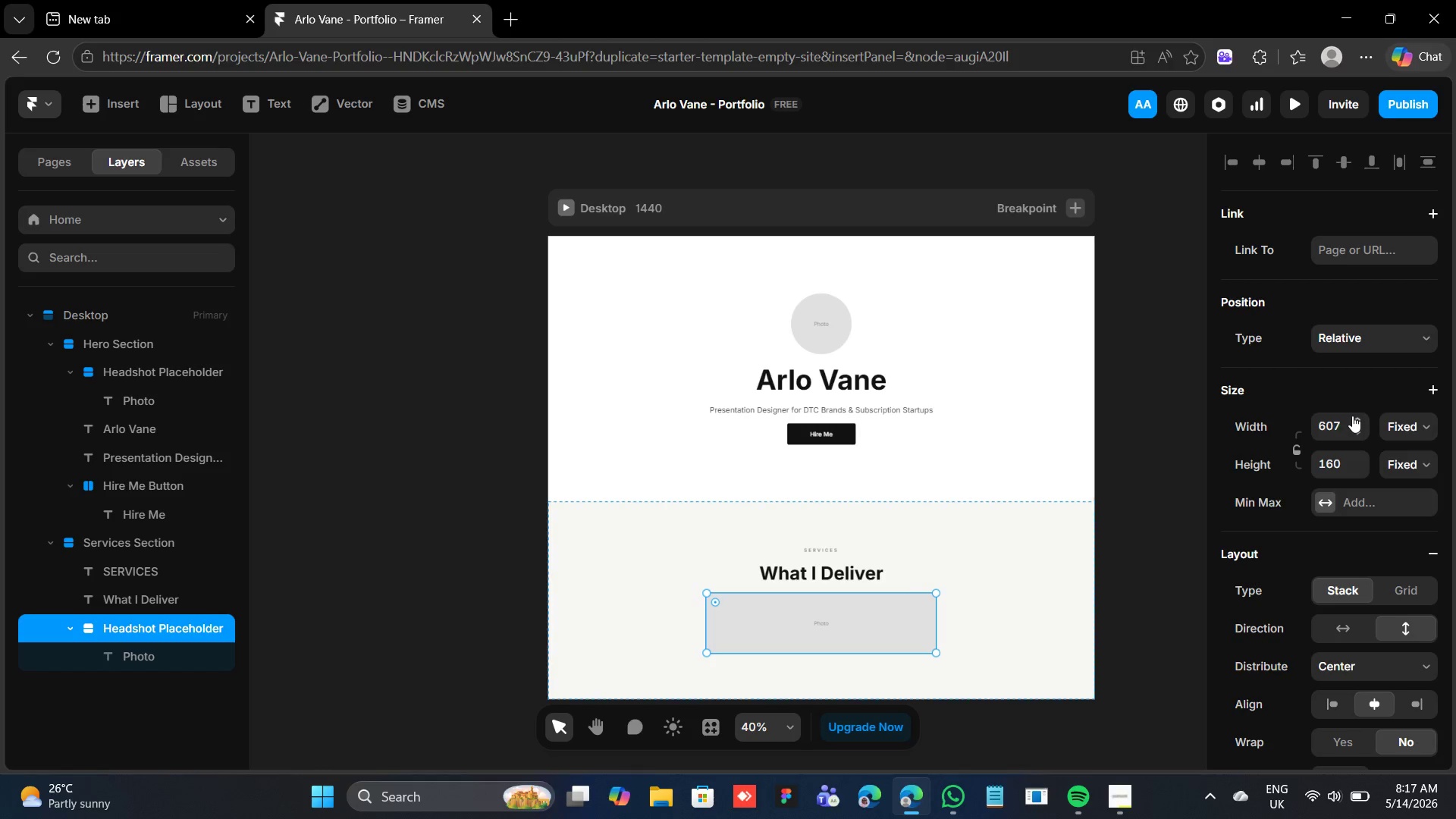 
wait(12.31)
 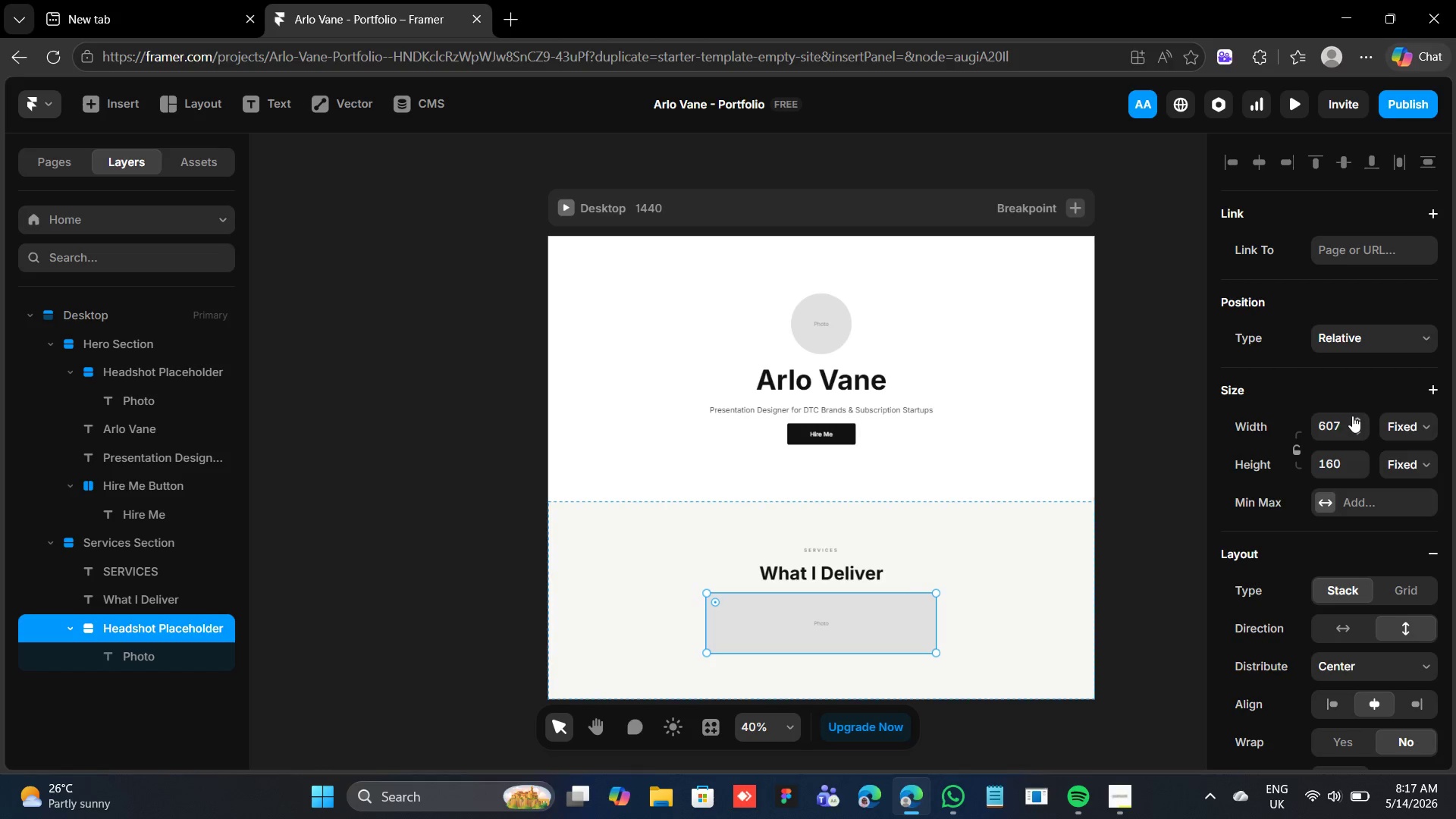 
left_click([1352, 416])
 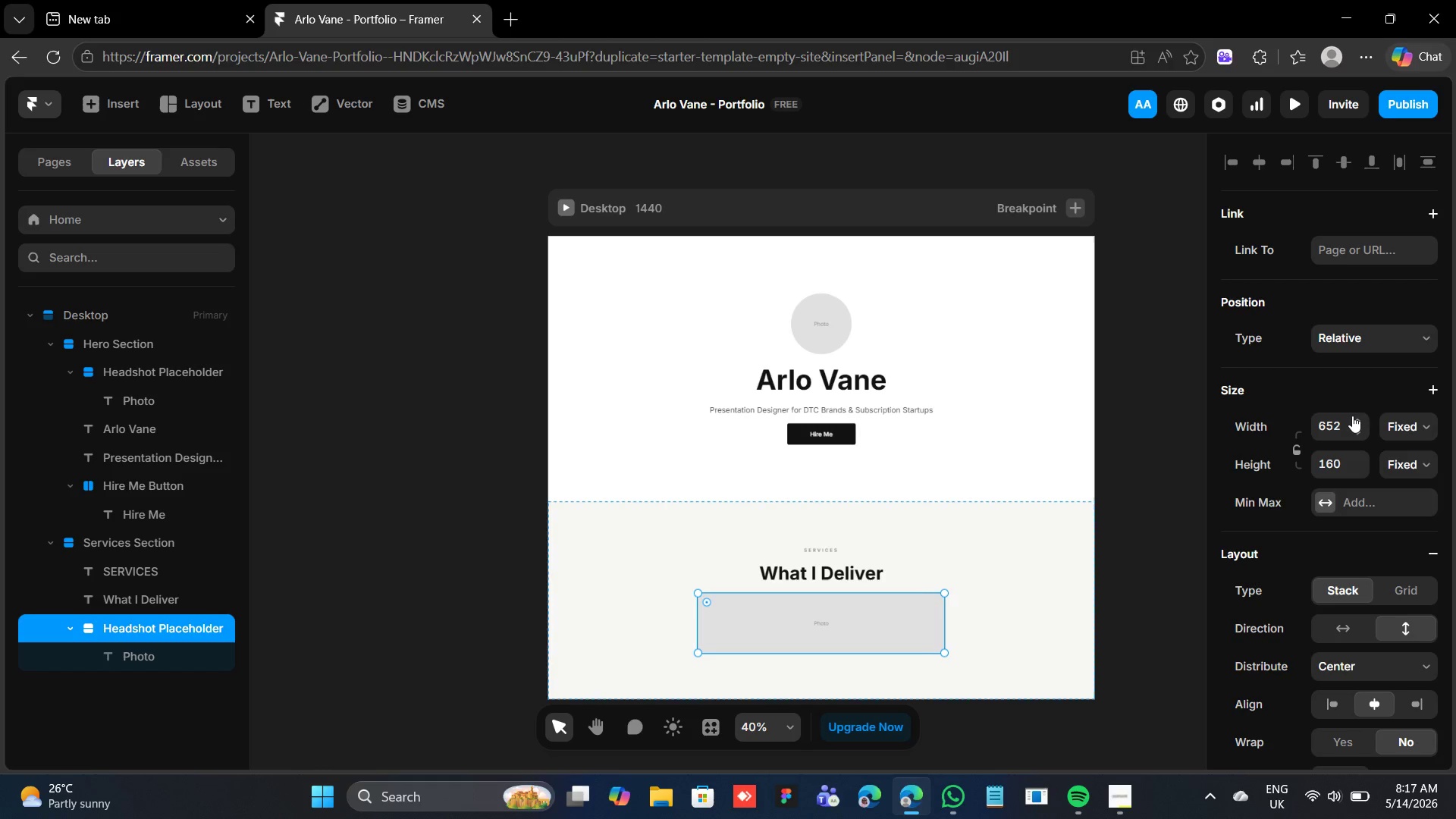 
double_click([1352, 416])
 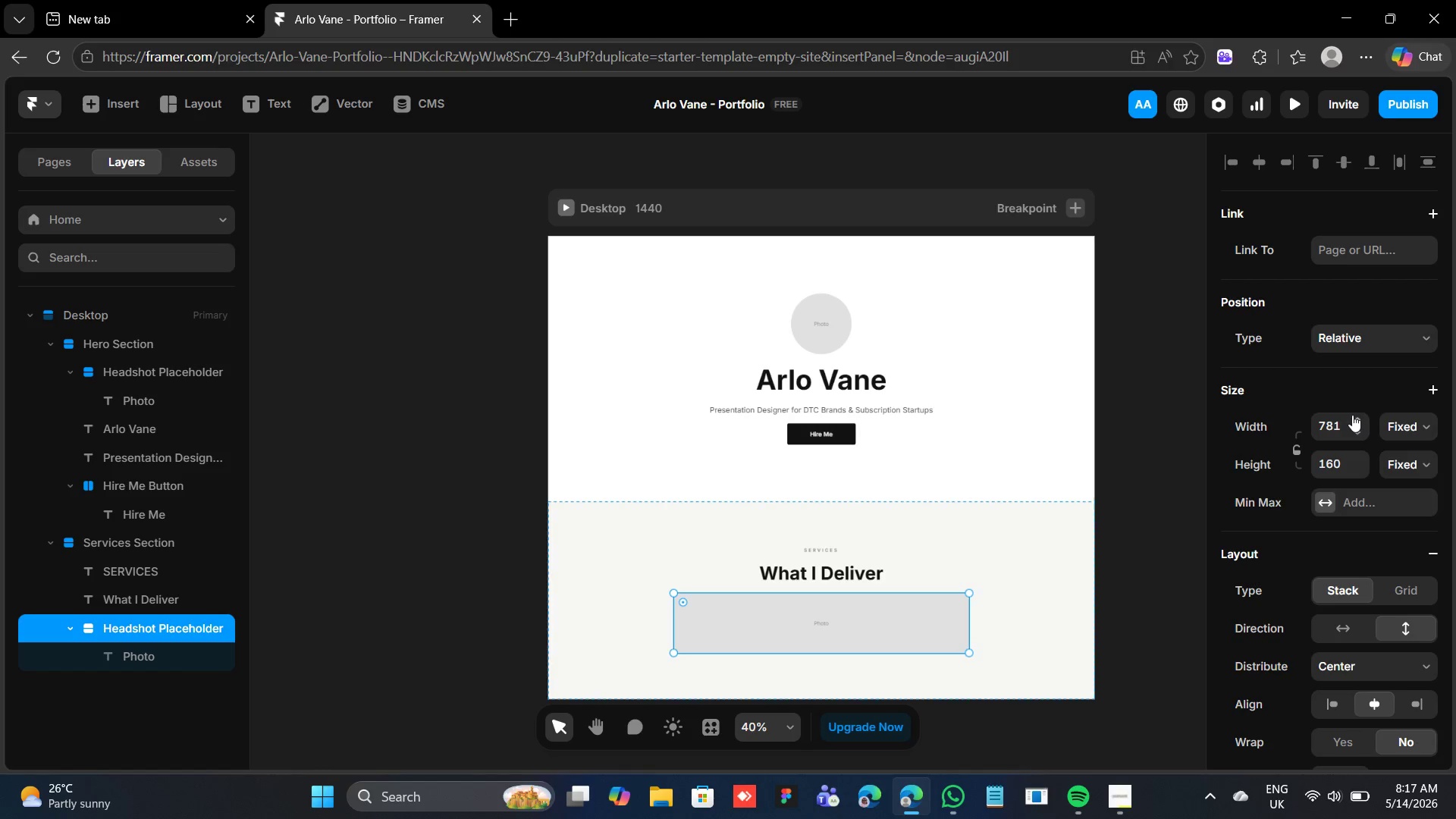 
wait(17.89)
 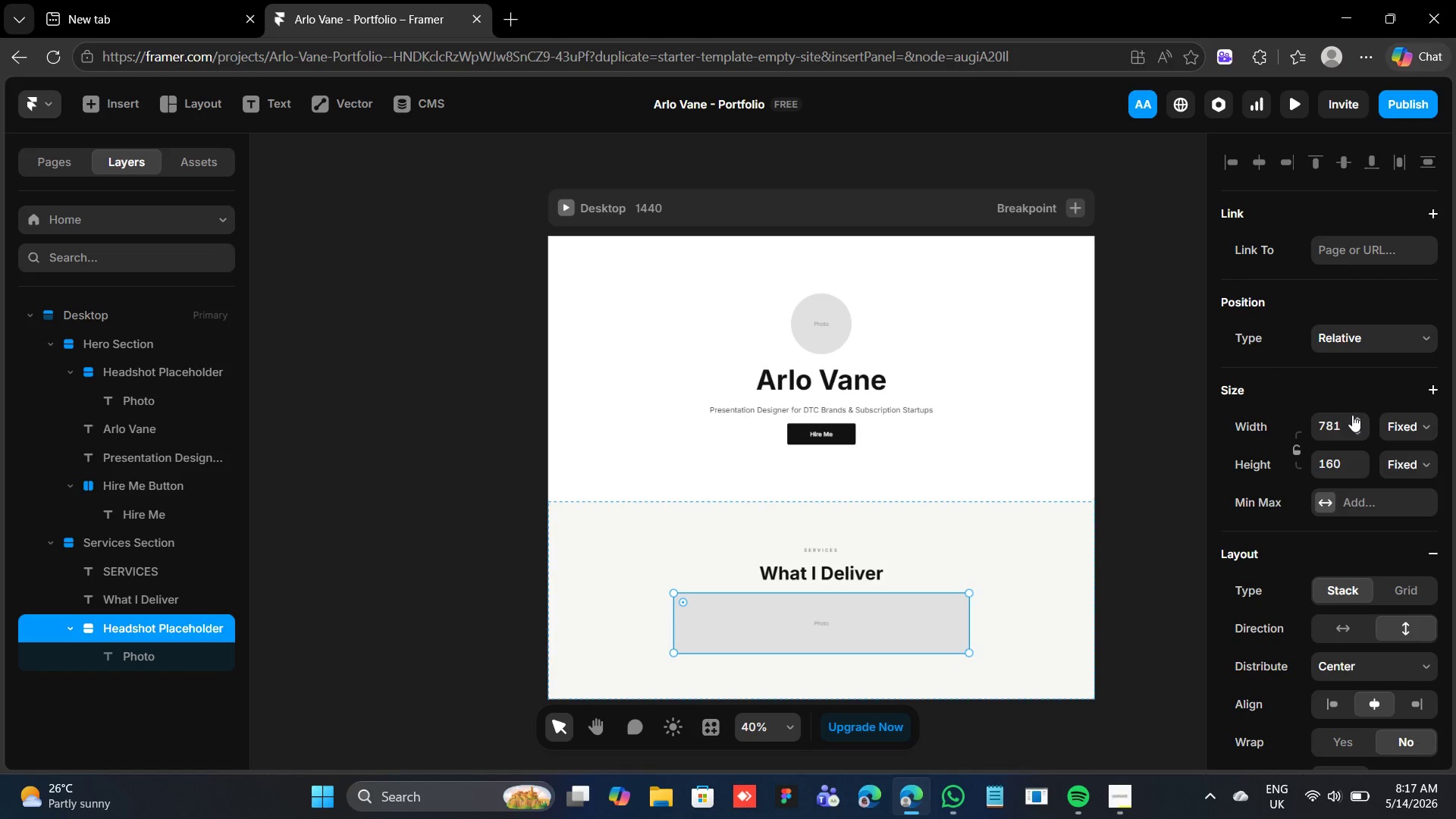 
triple_click([1352, 415])
 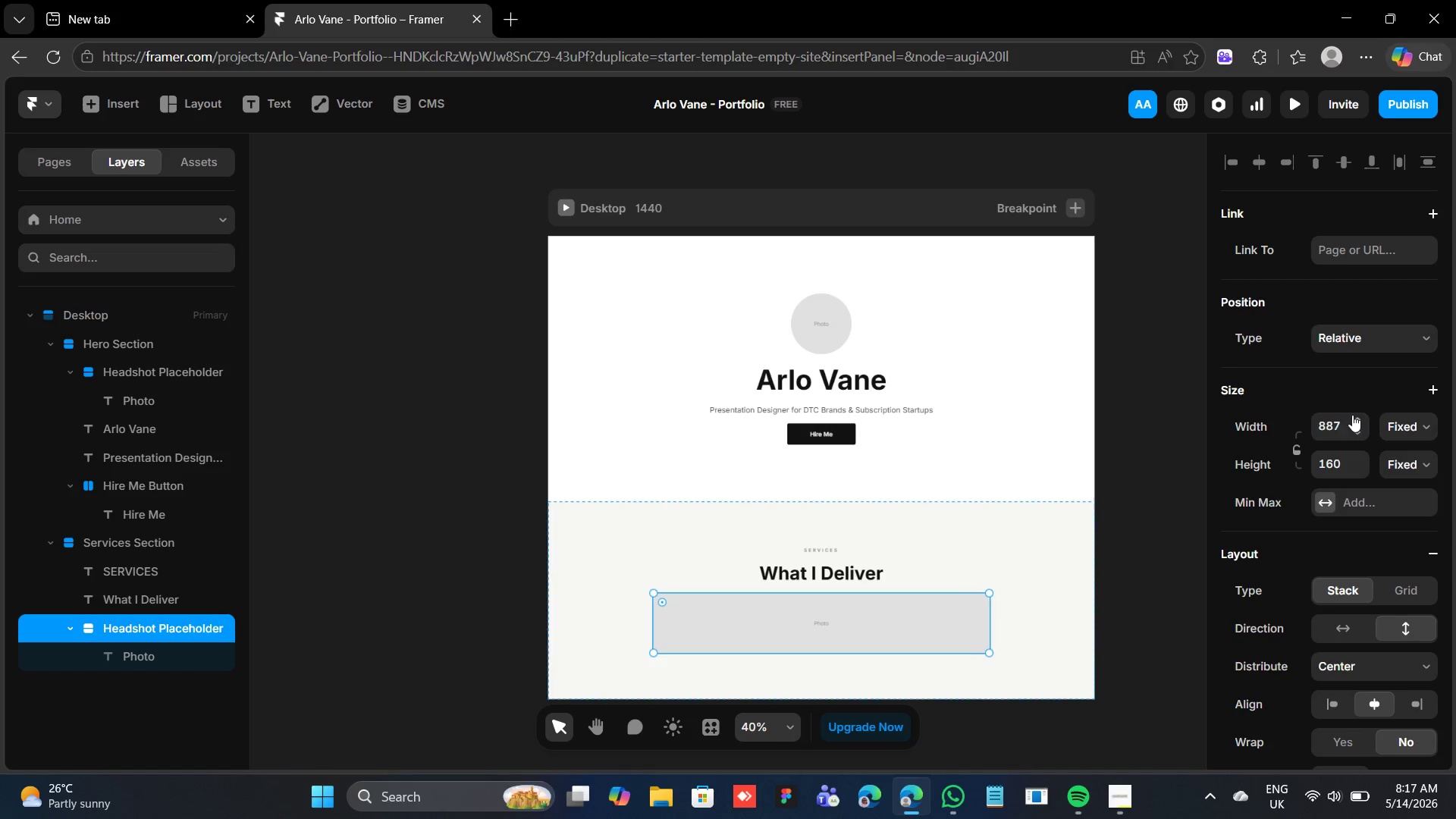 
wait(6.16)
 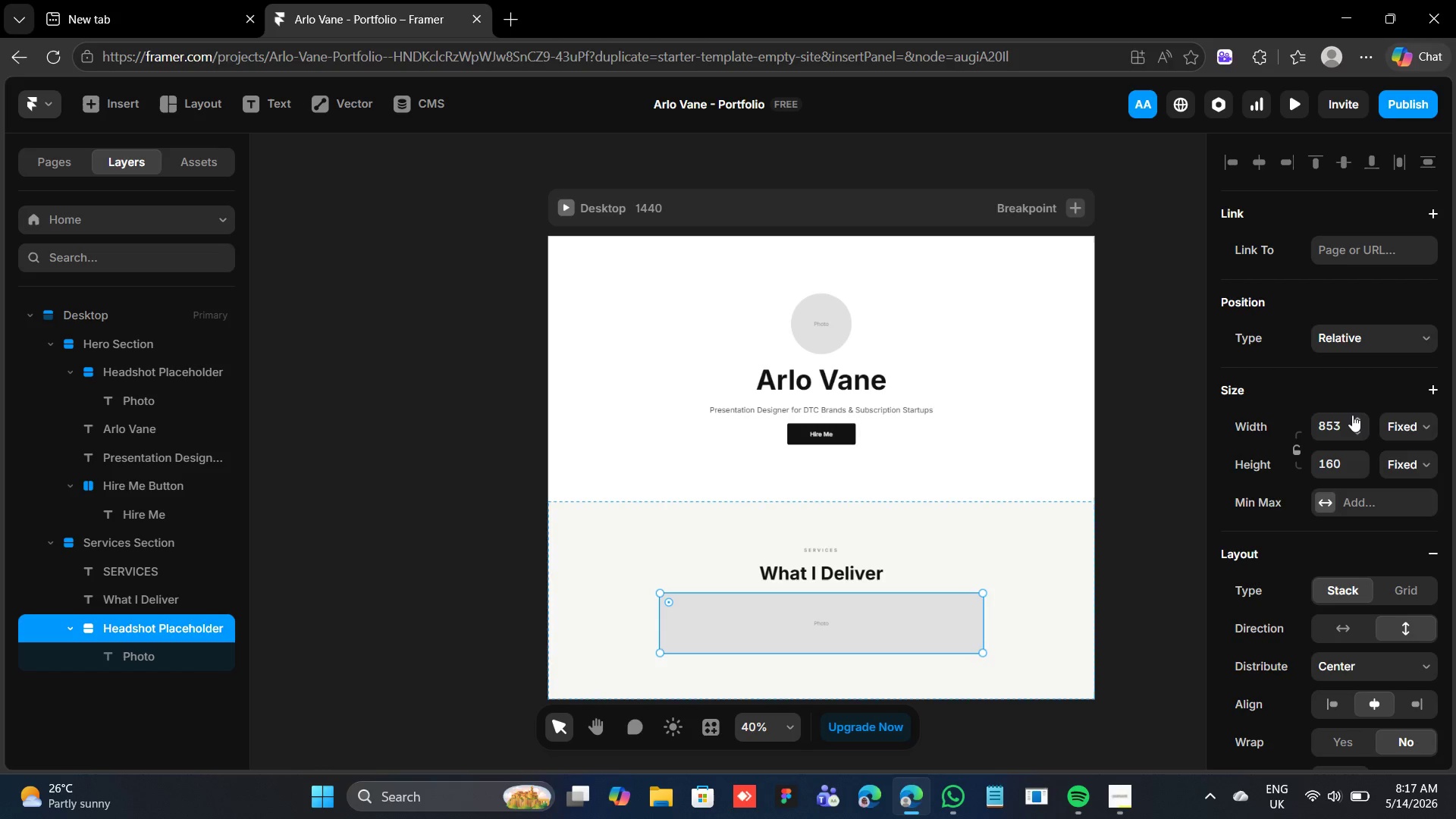 
left_click([1352, 415])
 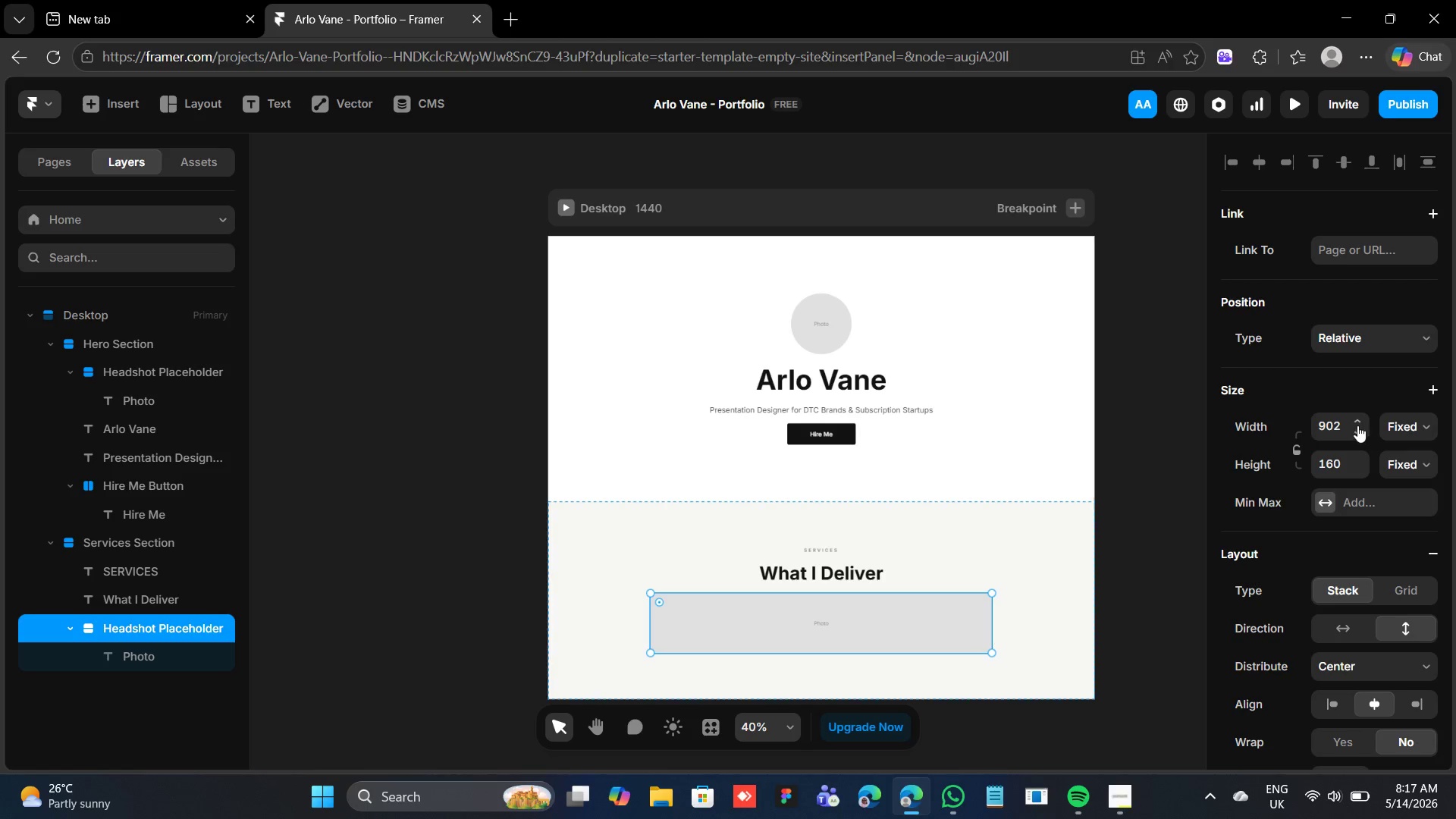 
double_click([1358, 425])
 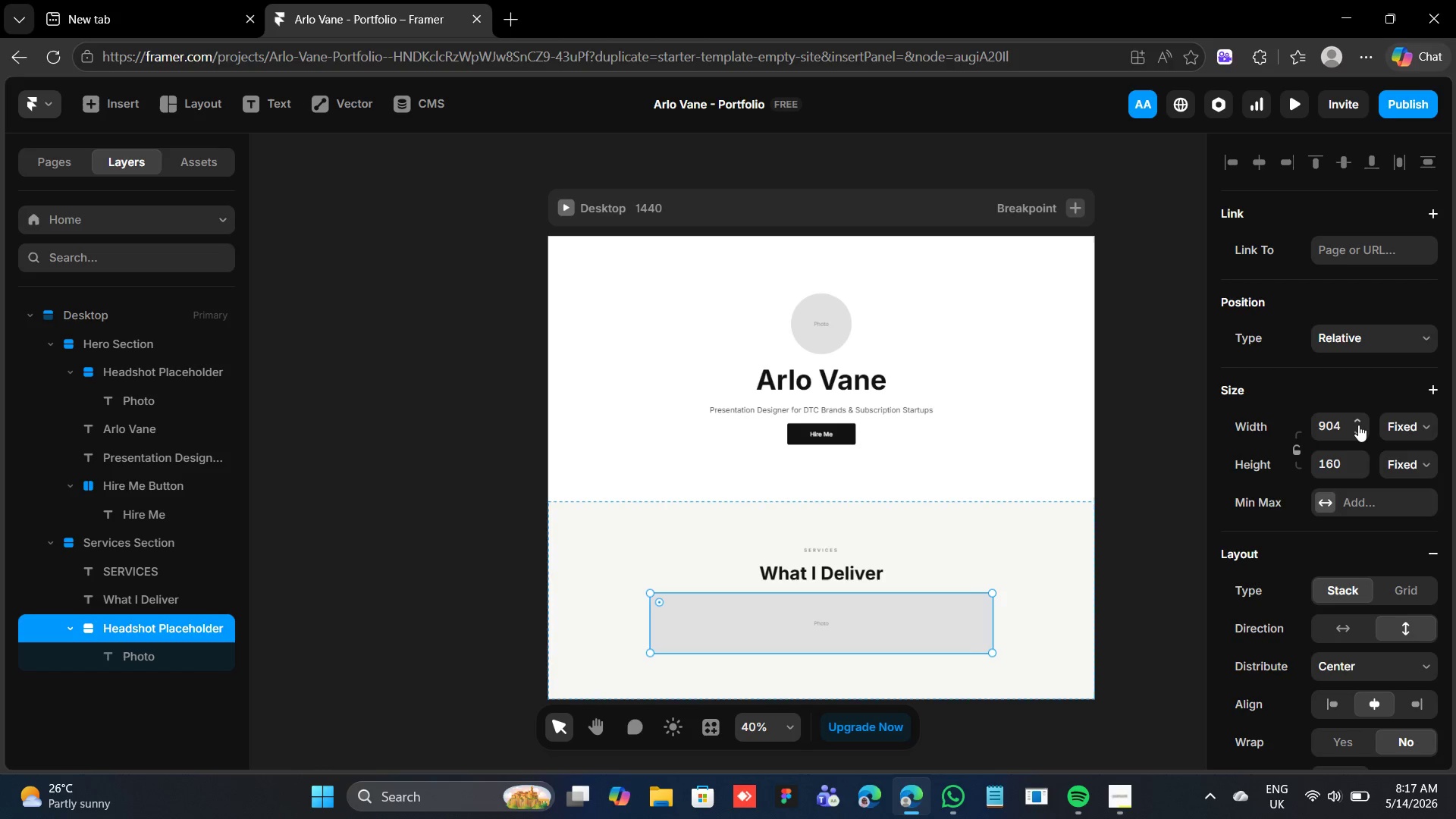 
double_click([1358, 425])
 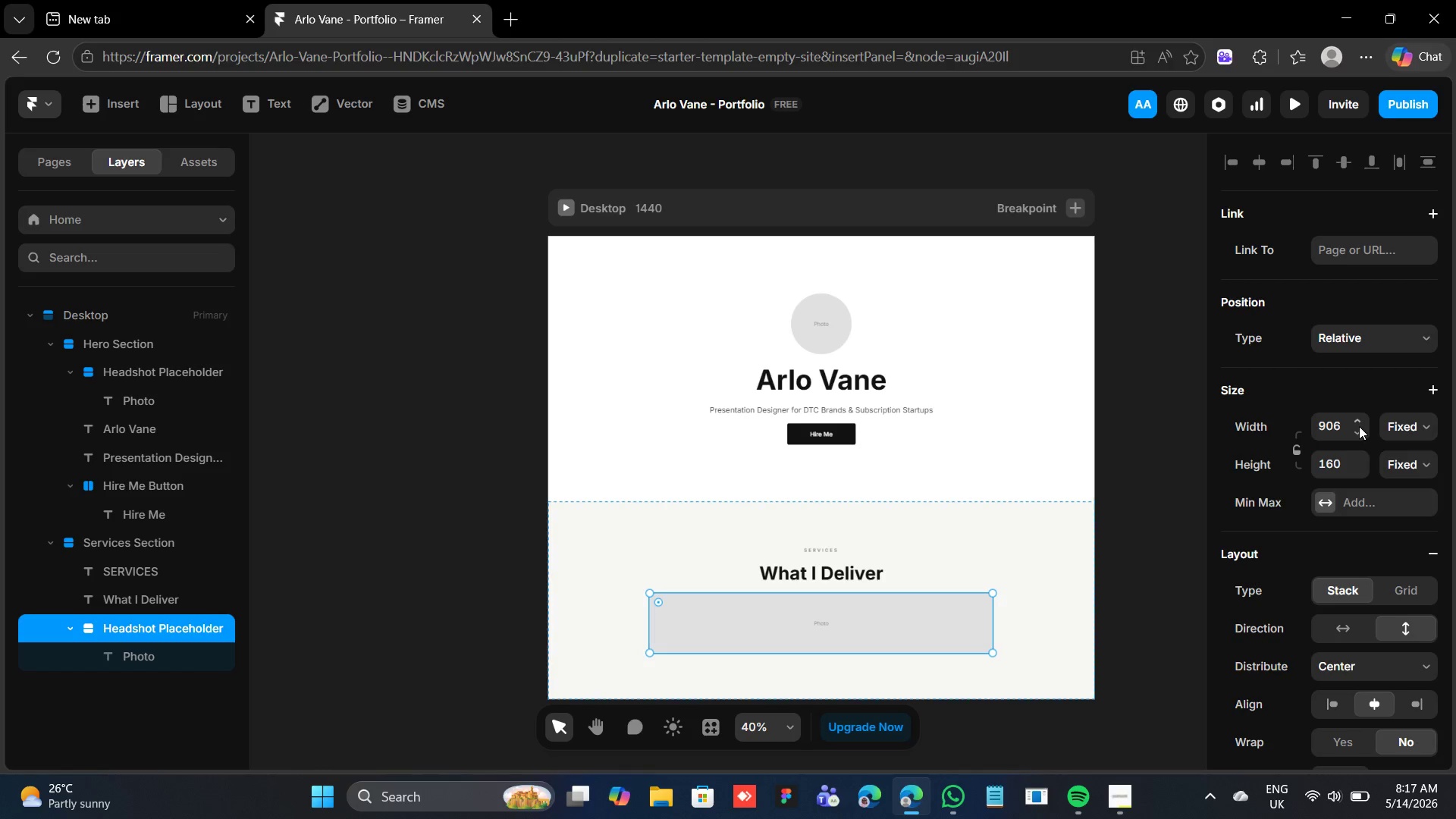 
double_click([1359, 426])
 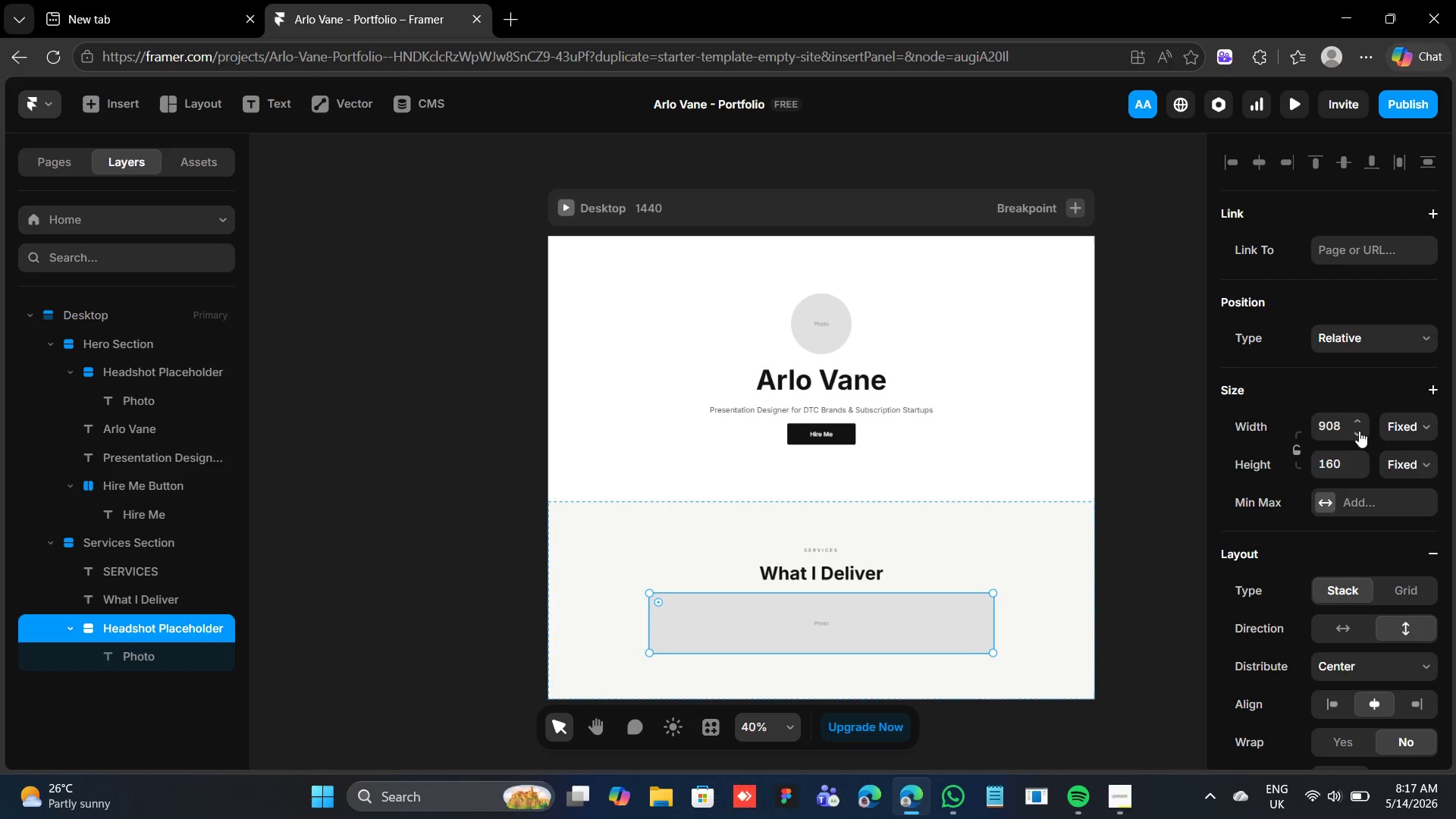 
double_click([1359, 431])
 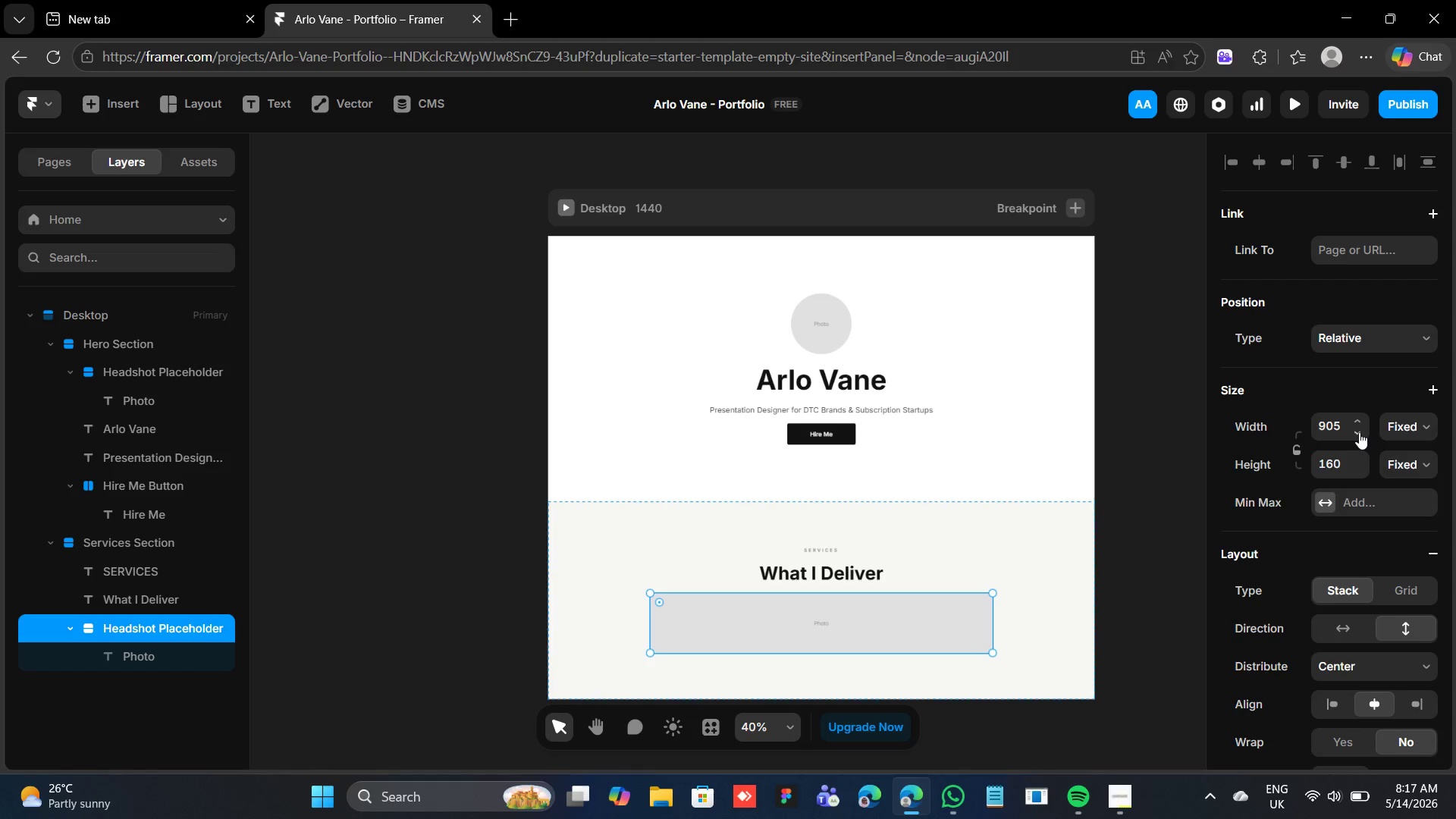 
triple_click([1359, 432])
 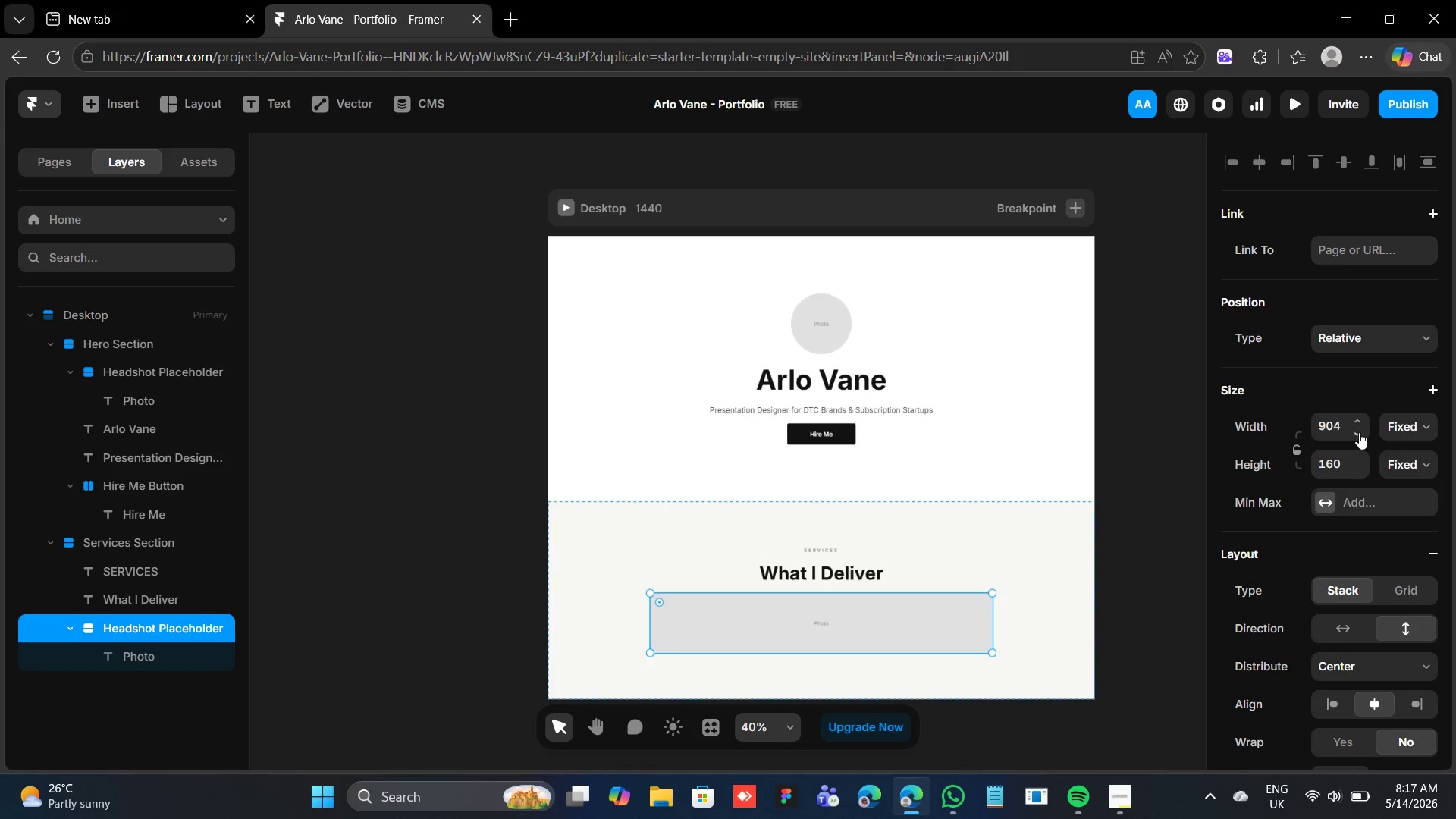 
triple_click([1359, 432])
 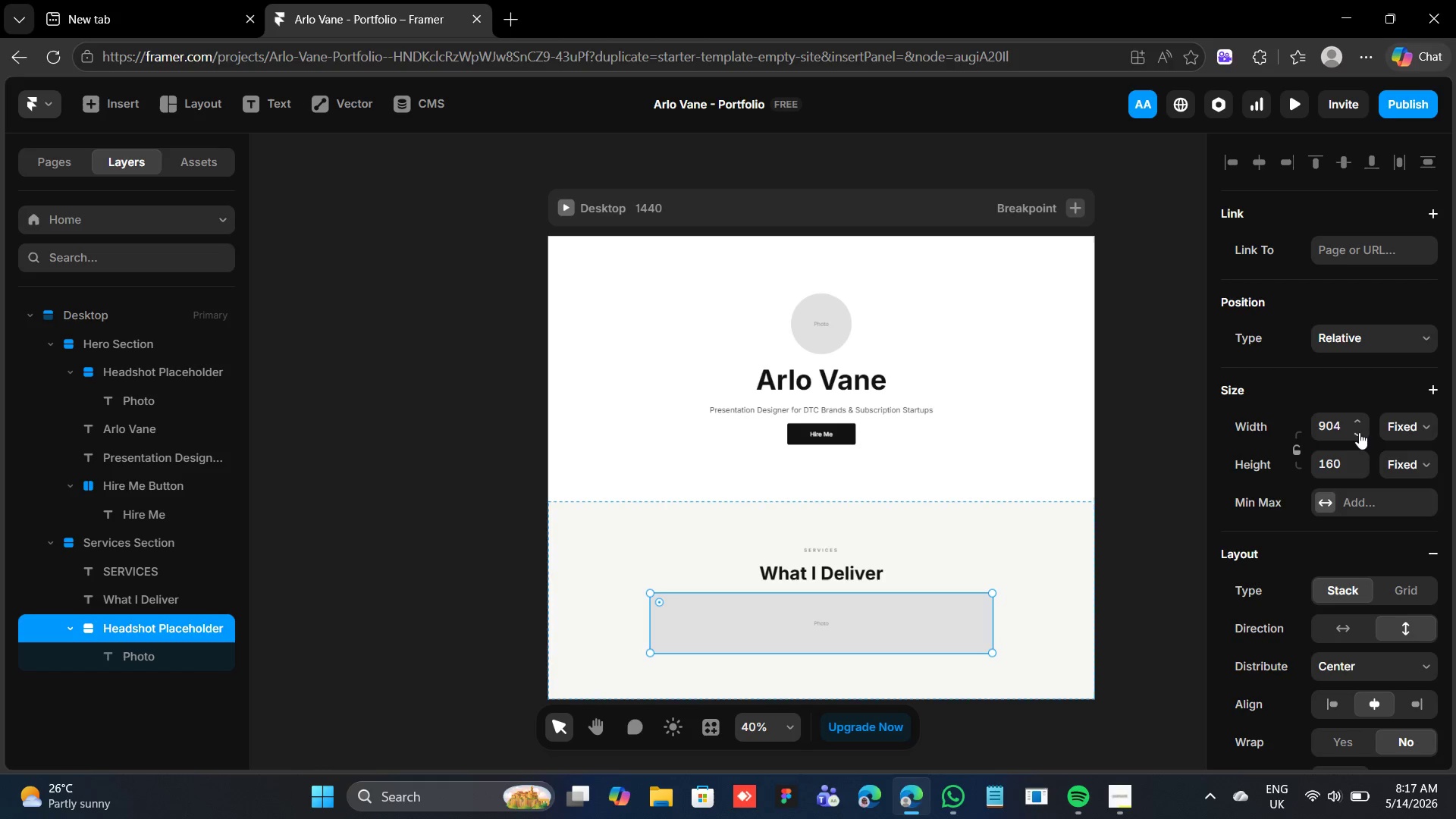 
triple_click([1359, 432])
 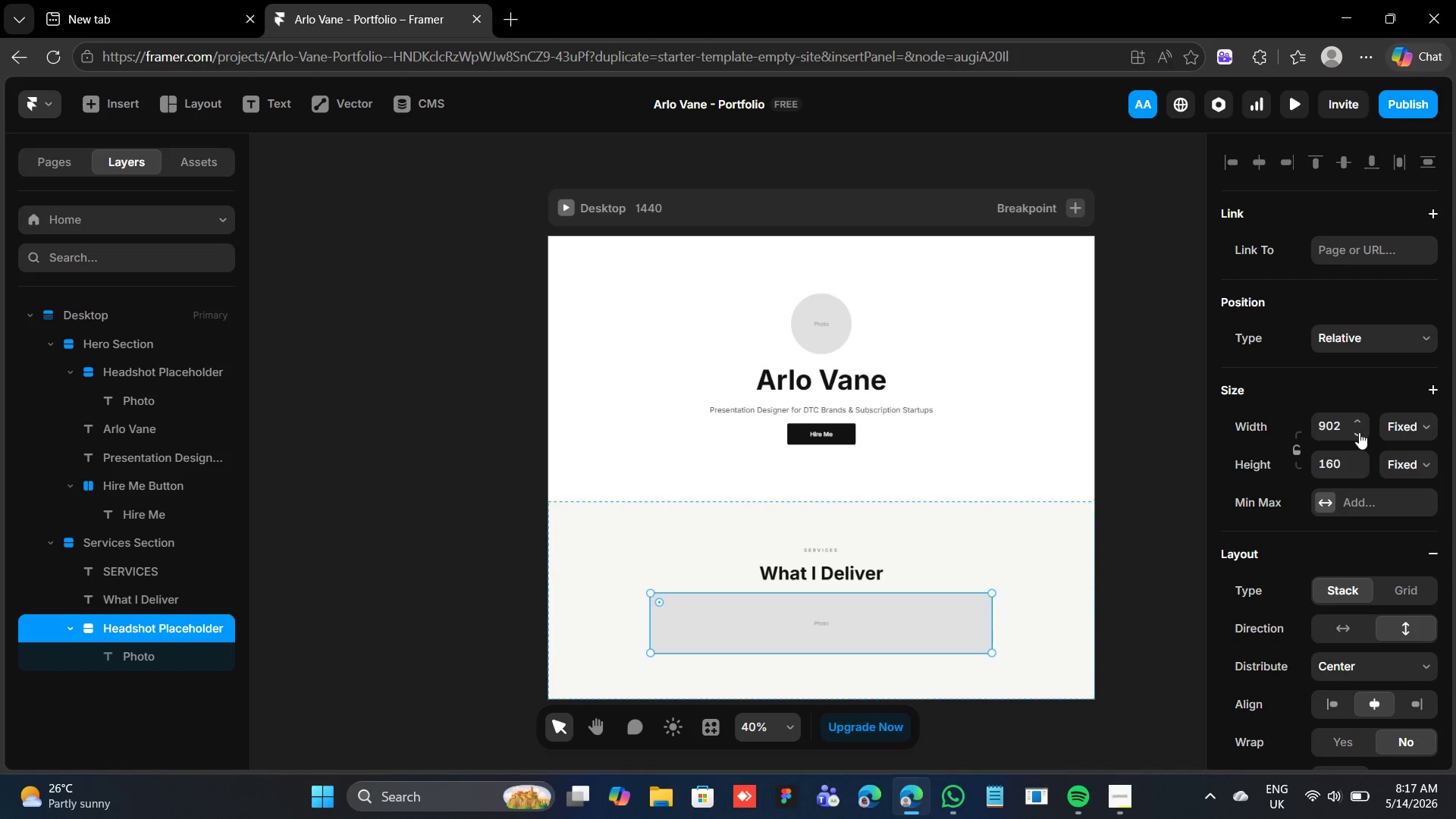 
double_click([1359, 432])
 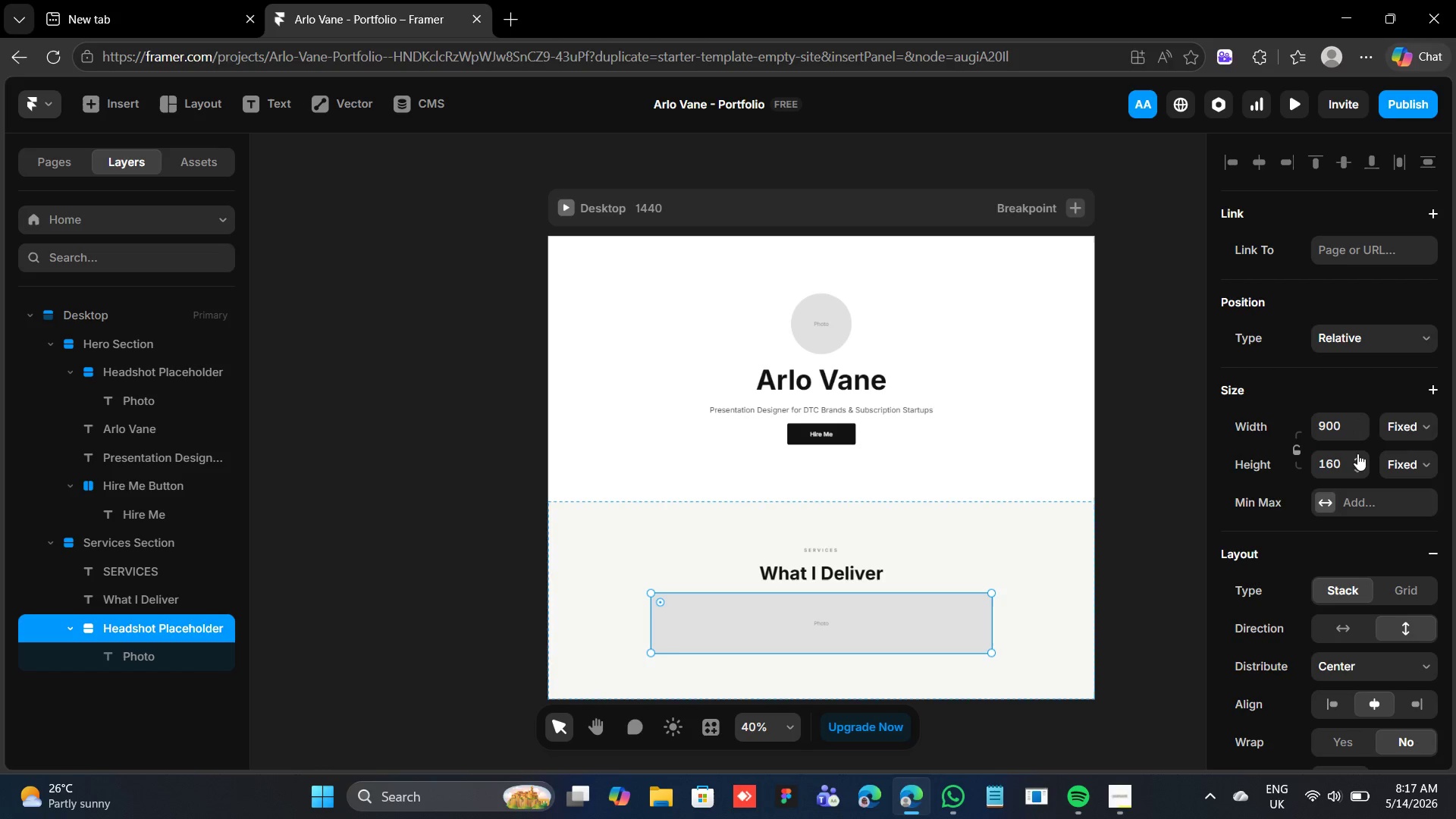 
wait(6.19)
 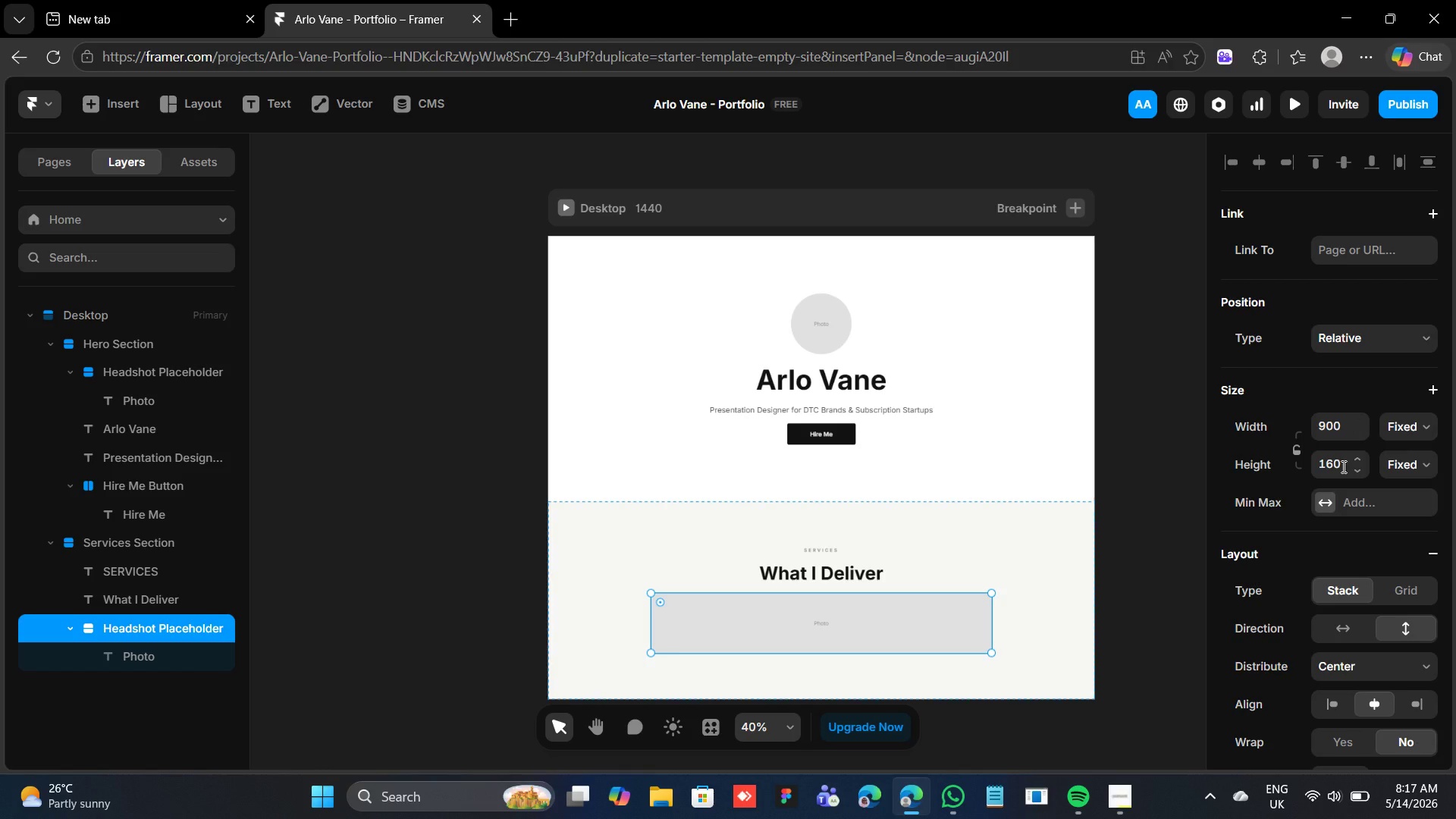 
left_click([1357, 453])
 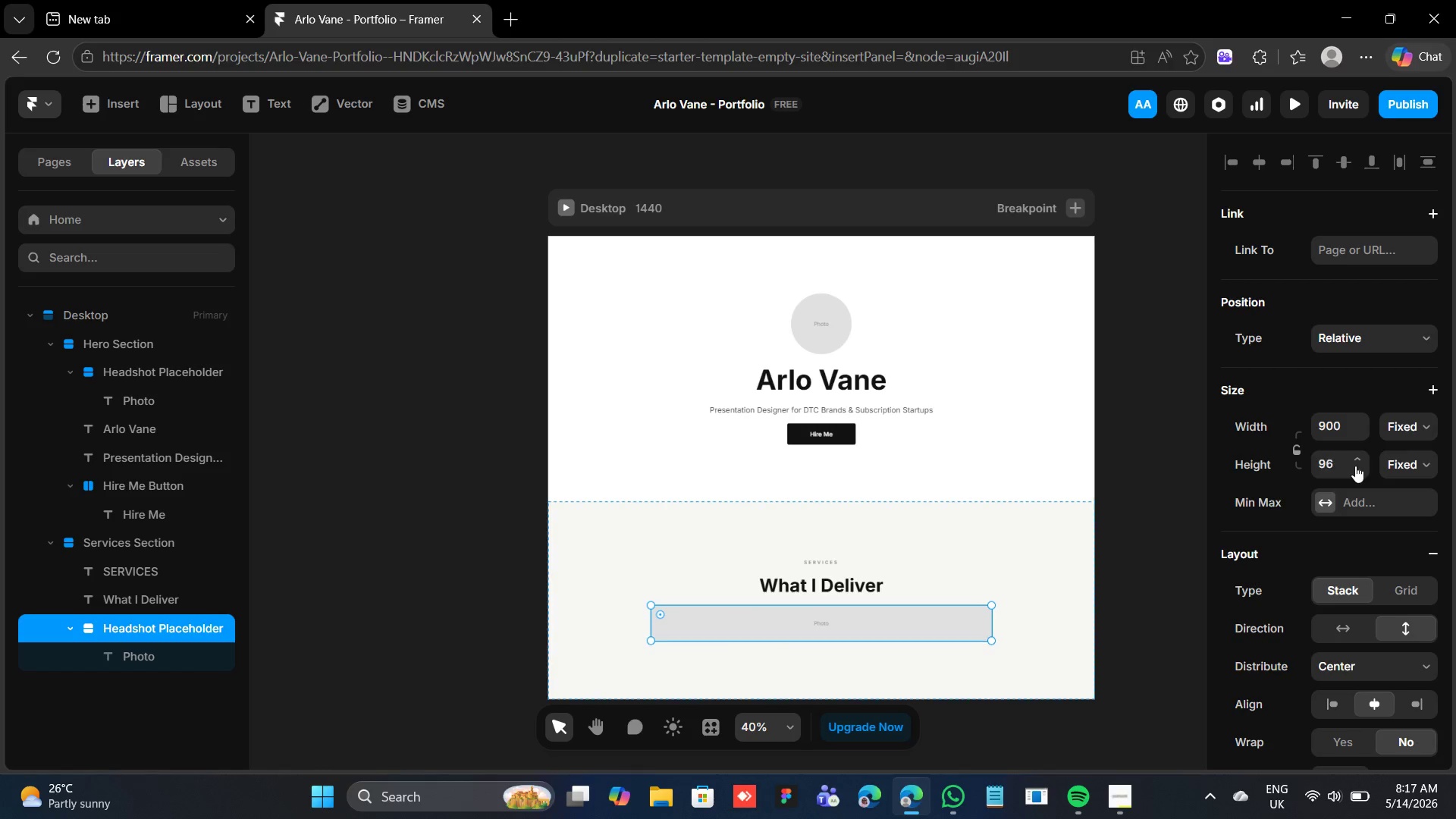 
wait(7.83)
 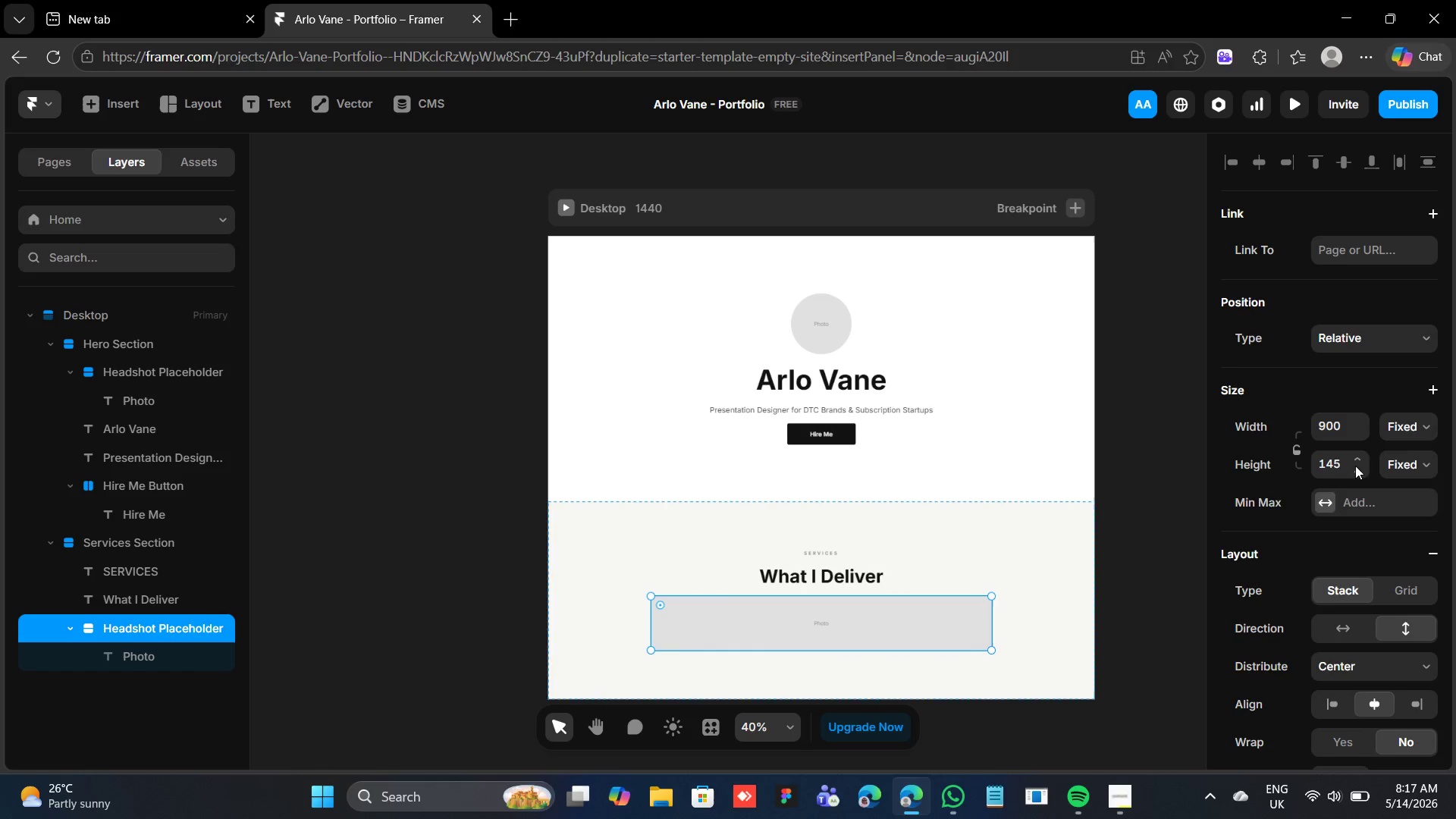 
left_click([1355, 465])
 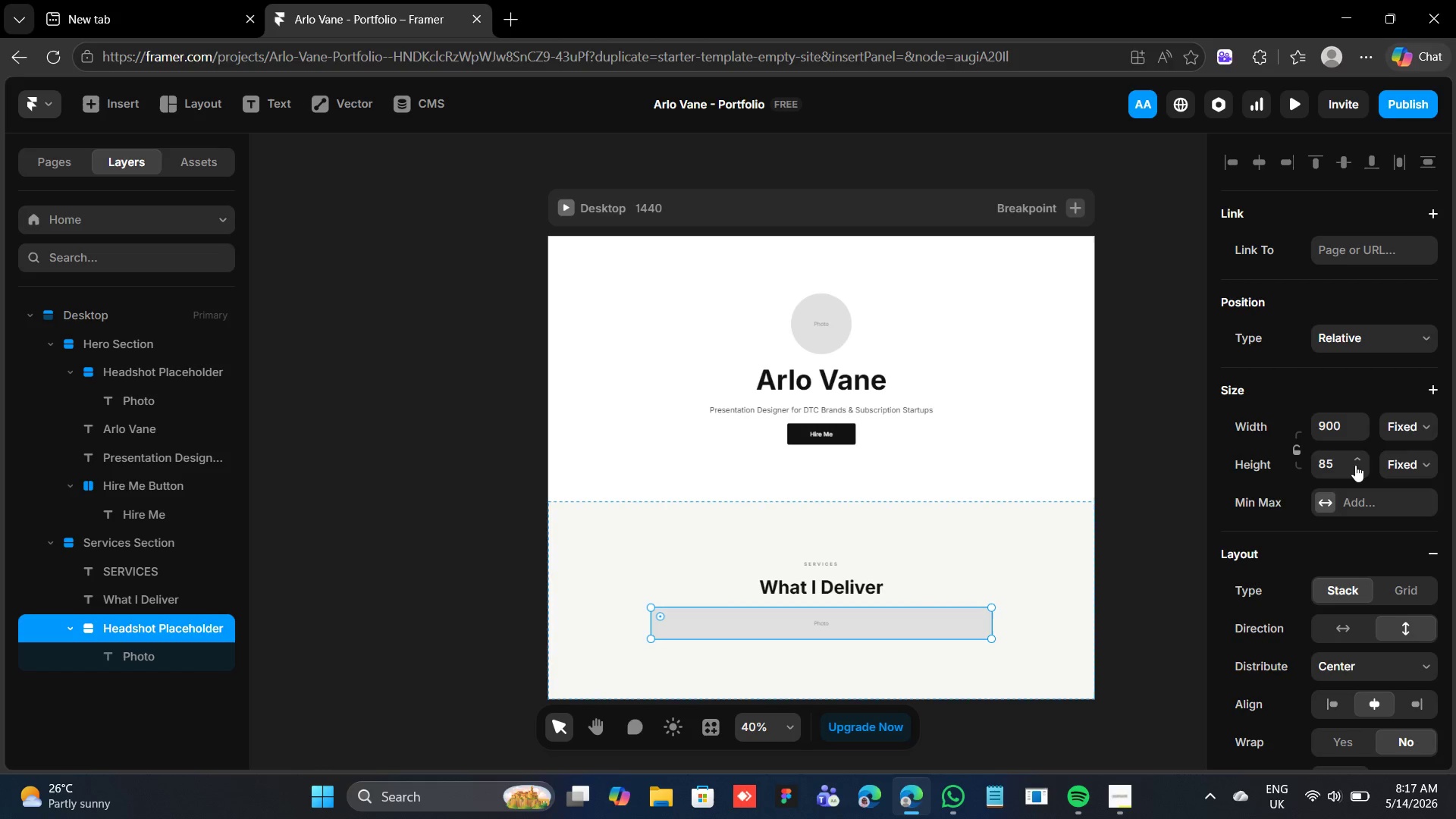 
left_click([1355, 465])
 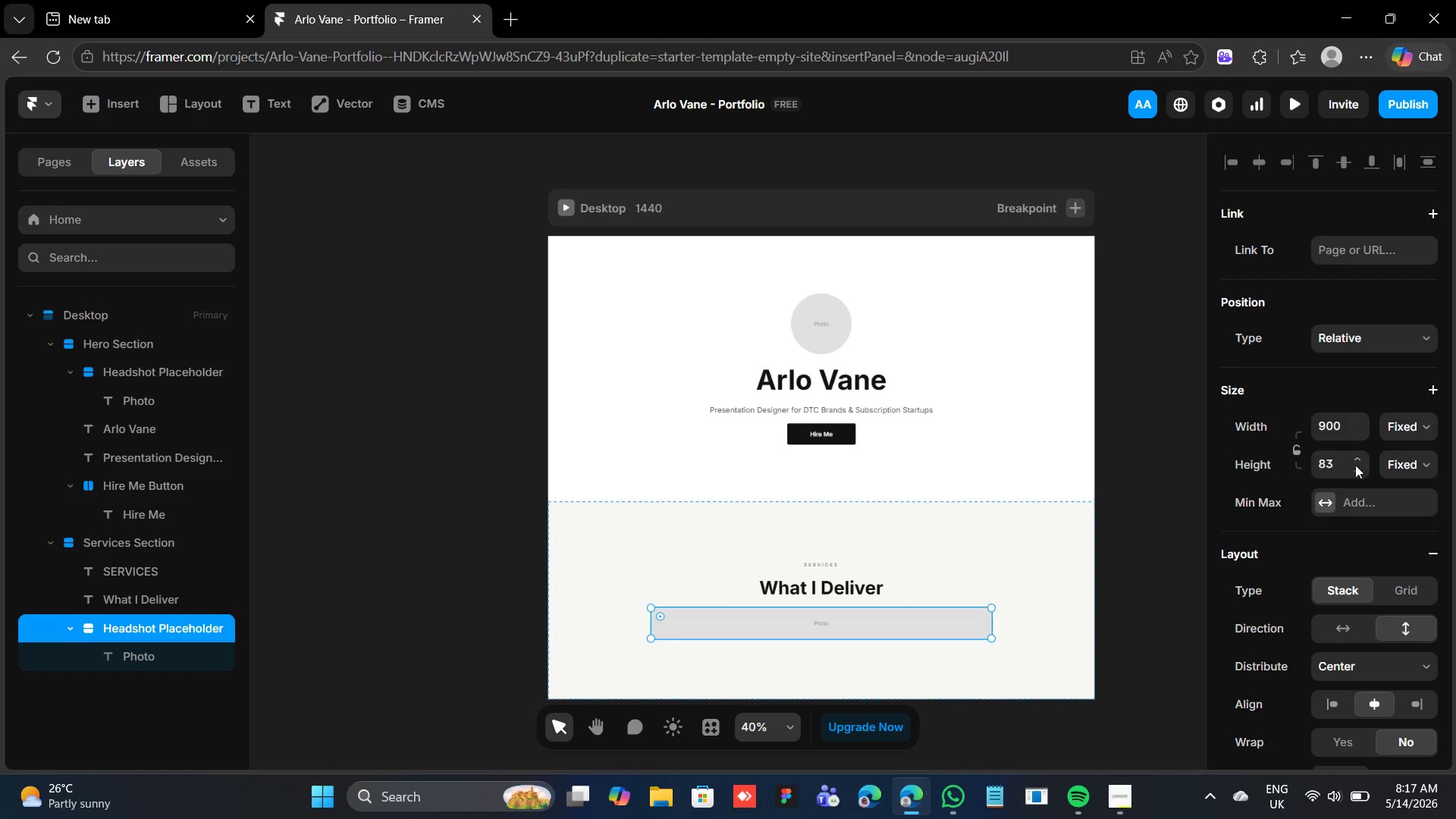 
double_click([1355, 465])
 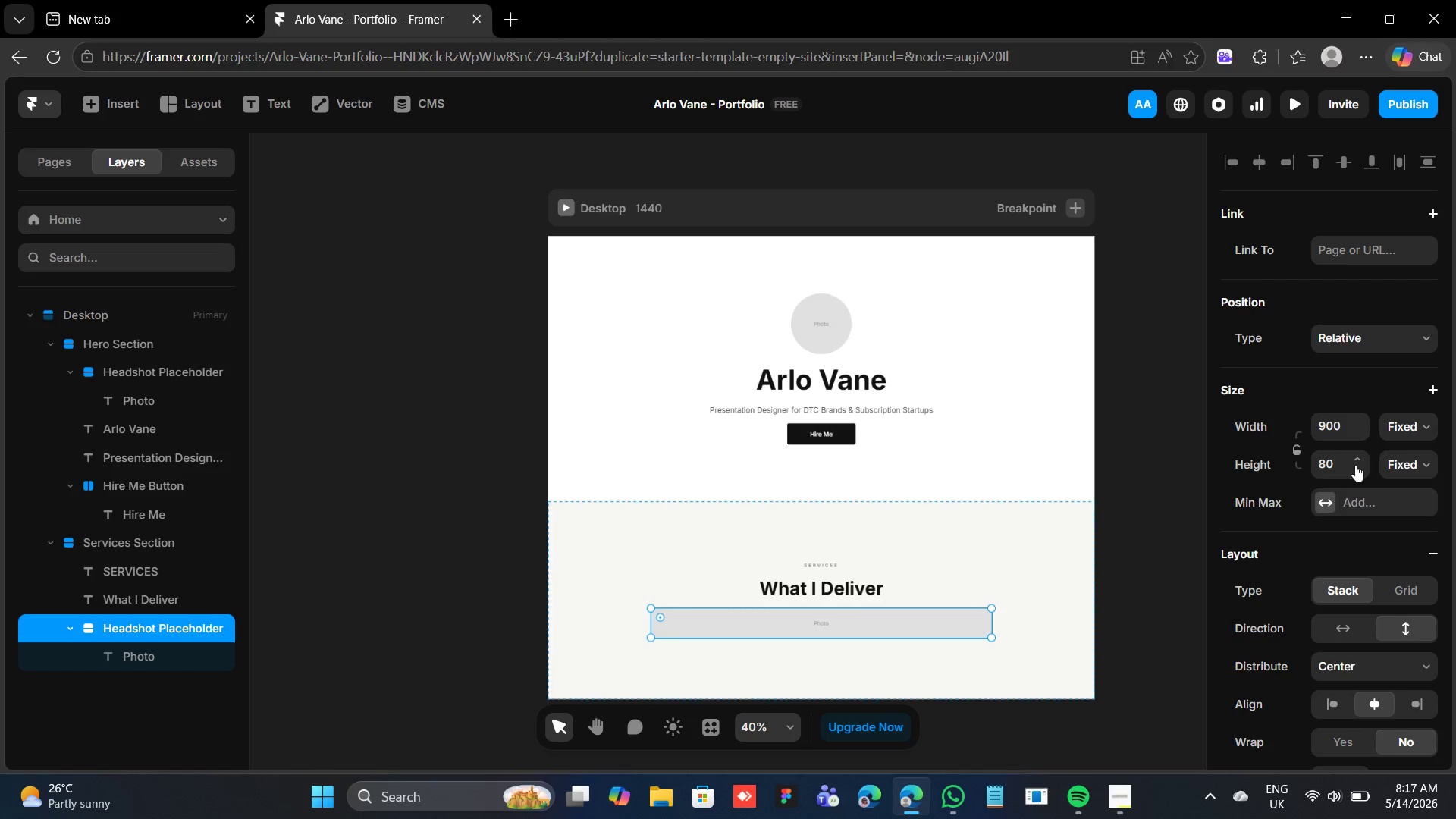 
left_click([1355, 465])
 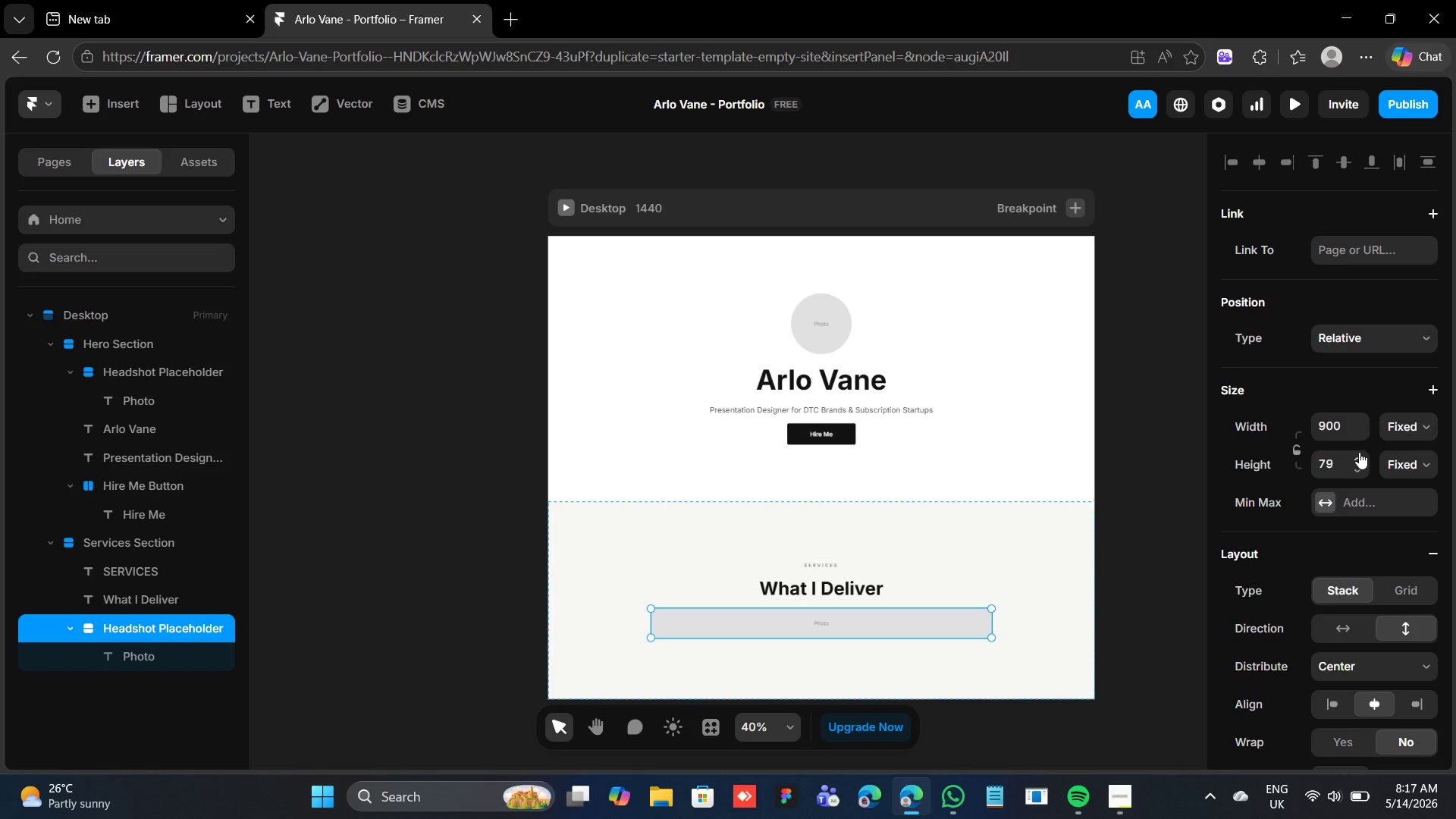 
mouse_move([1307, 500])
 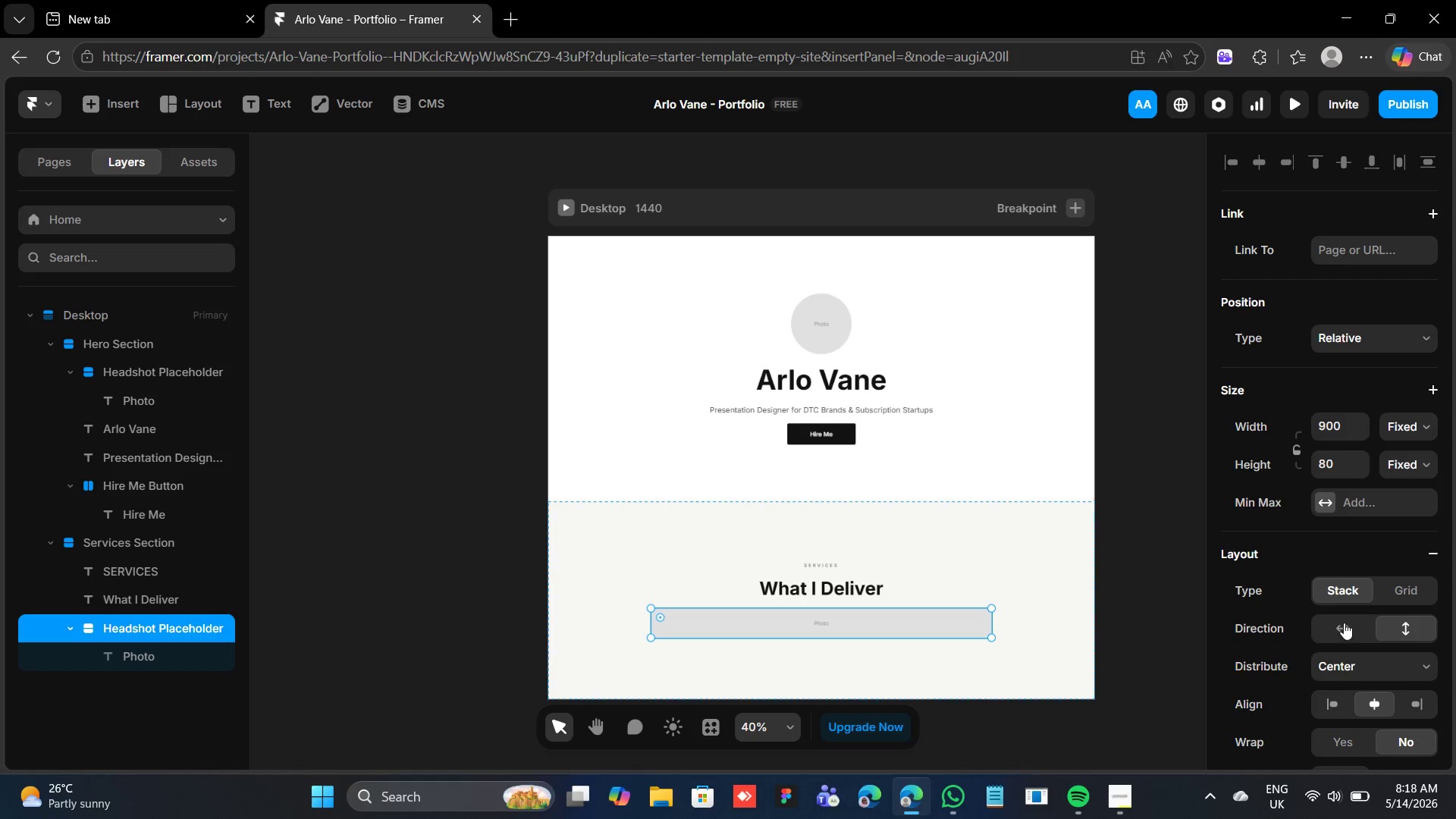 
left_click([1344, 622])
 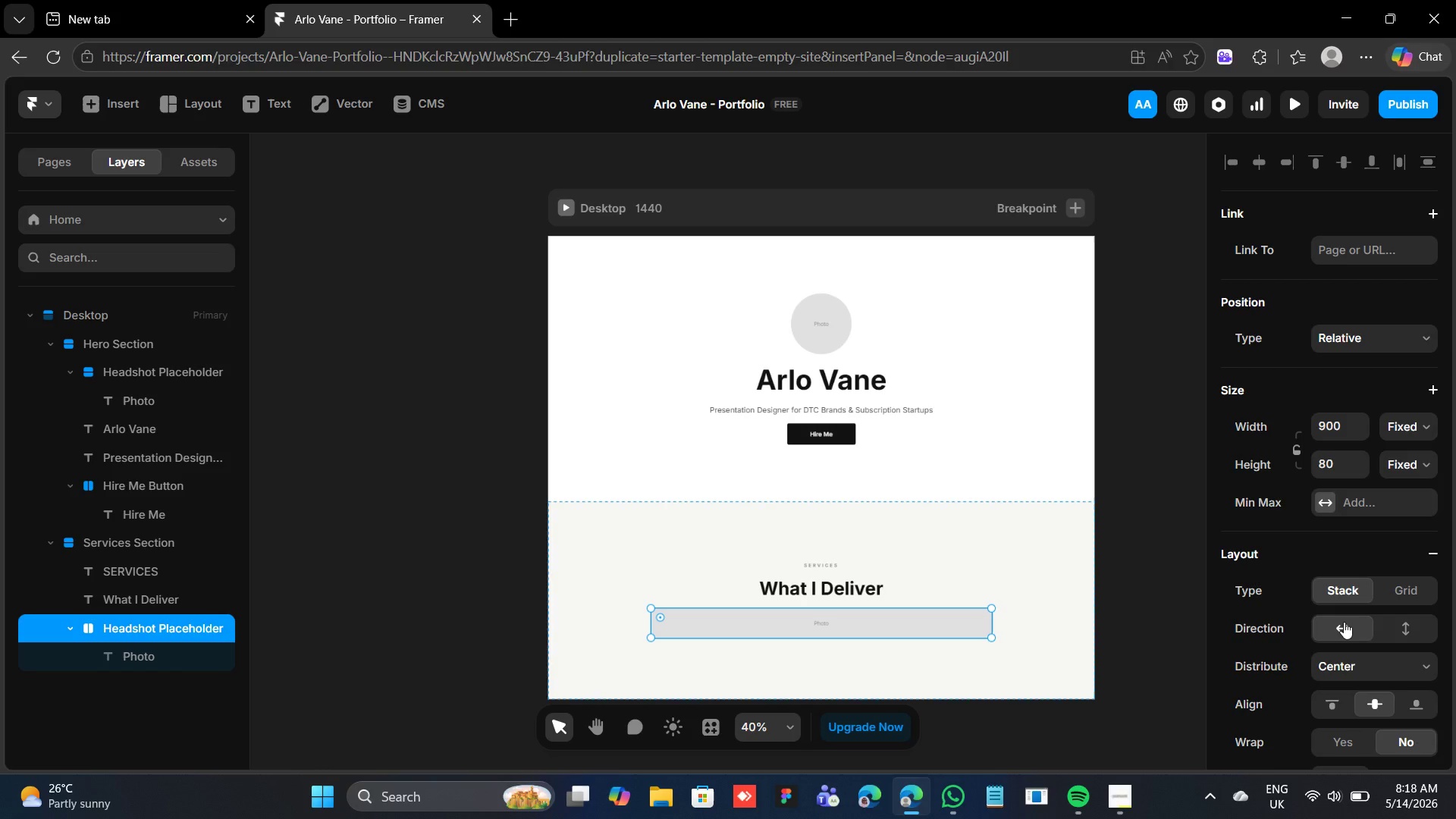 
mouse_move([1338, 667])
 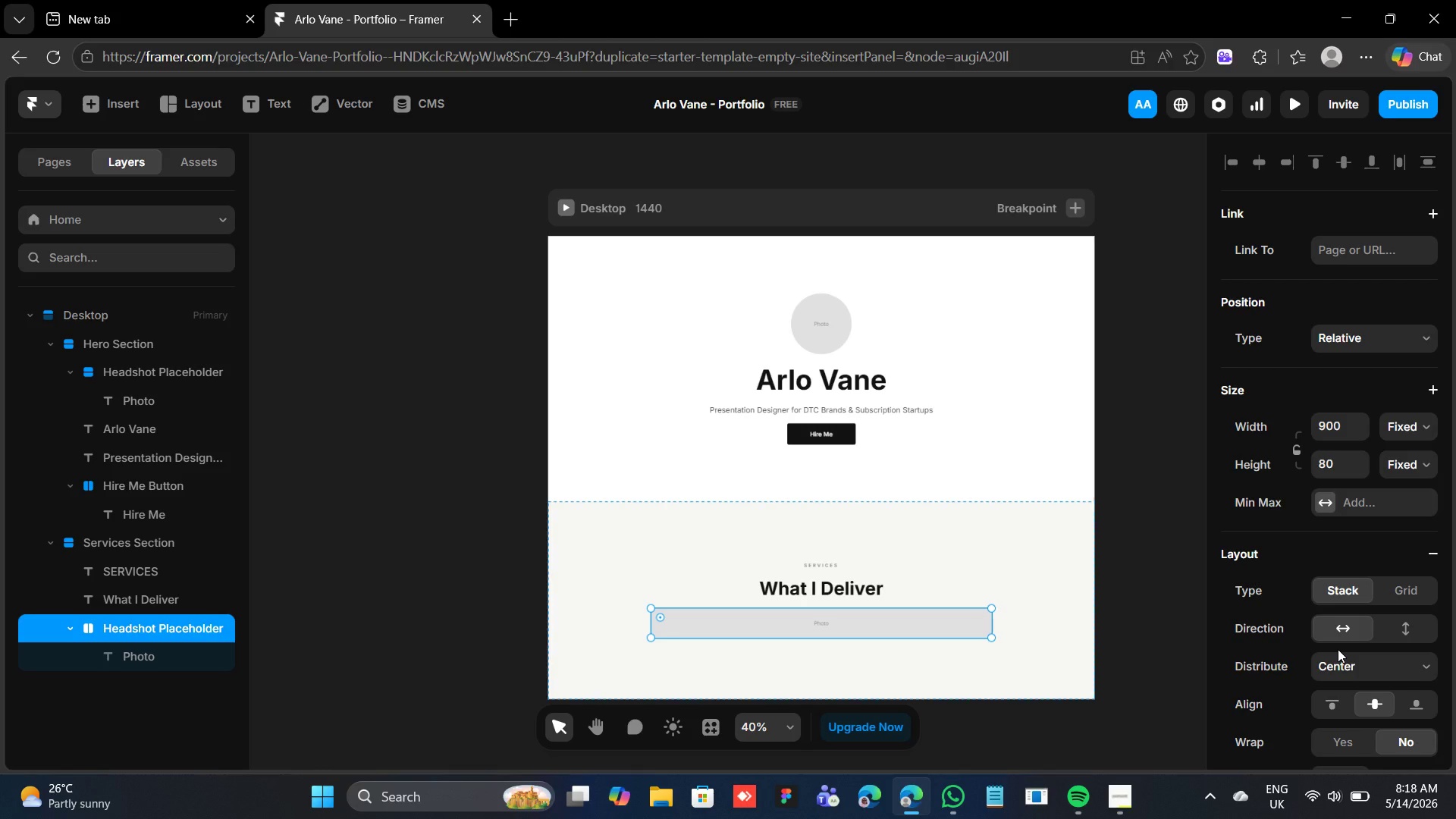 
scroll: coordinate [1338, 649], scroll_direction: down, amount: 1.0
 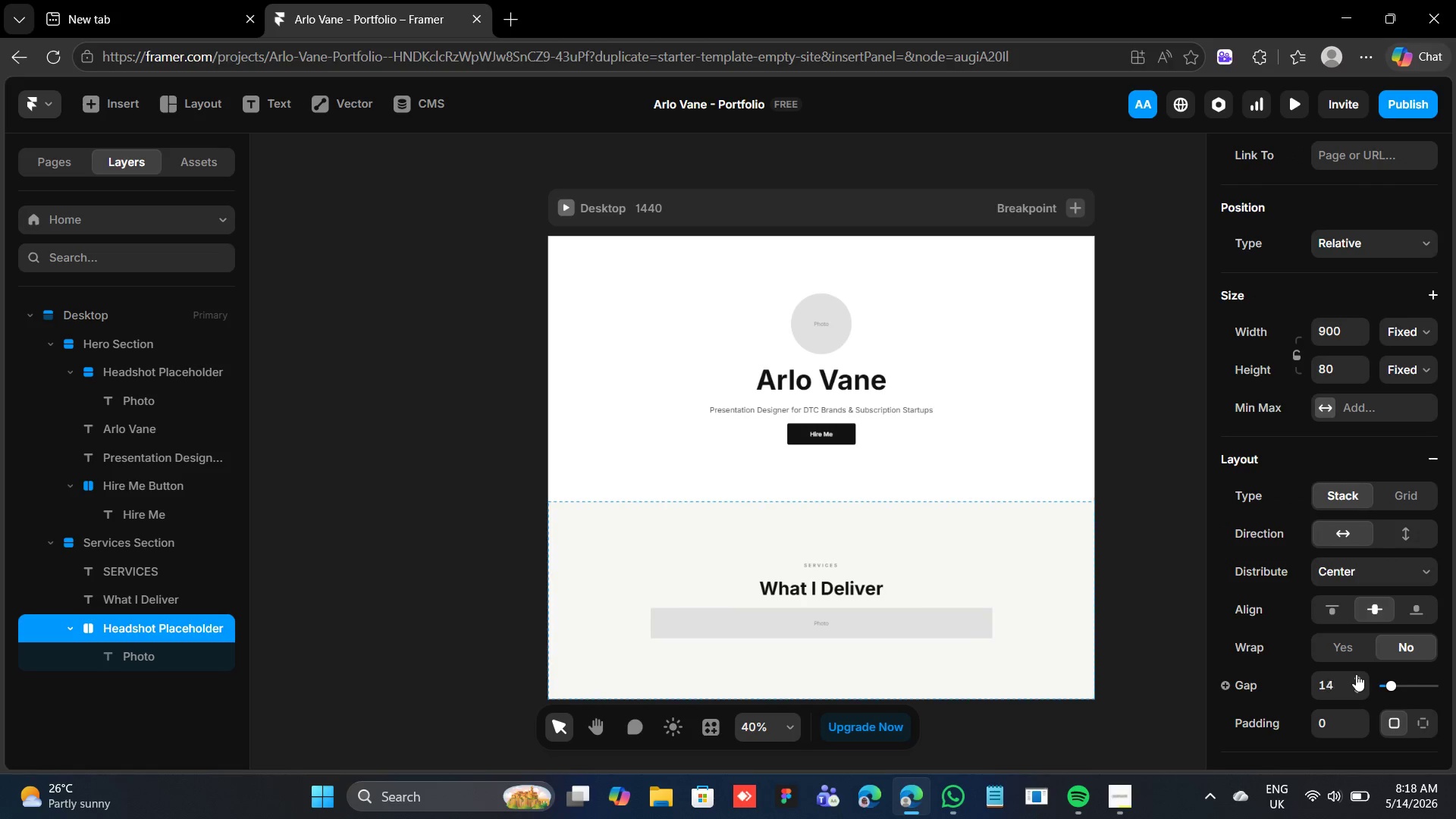 
left_click([1356, 674])
 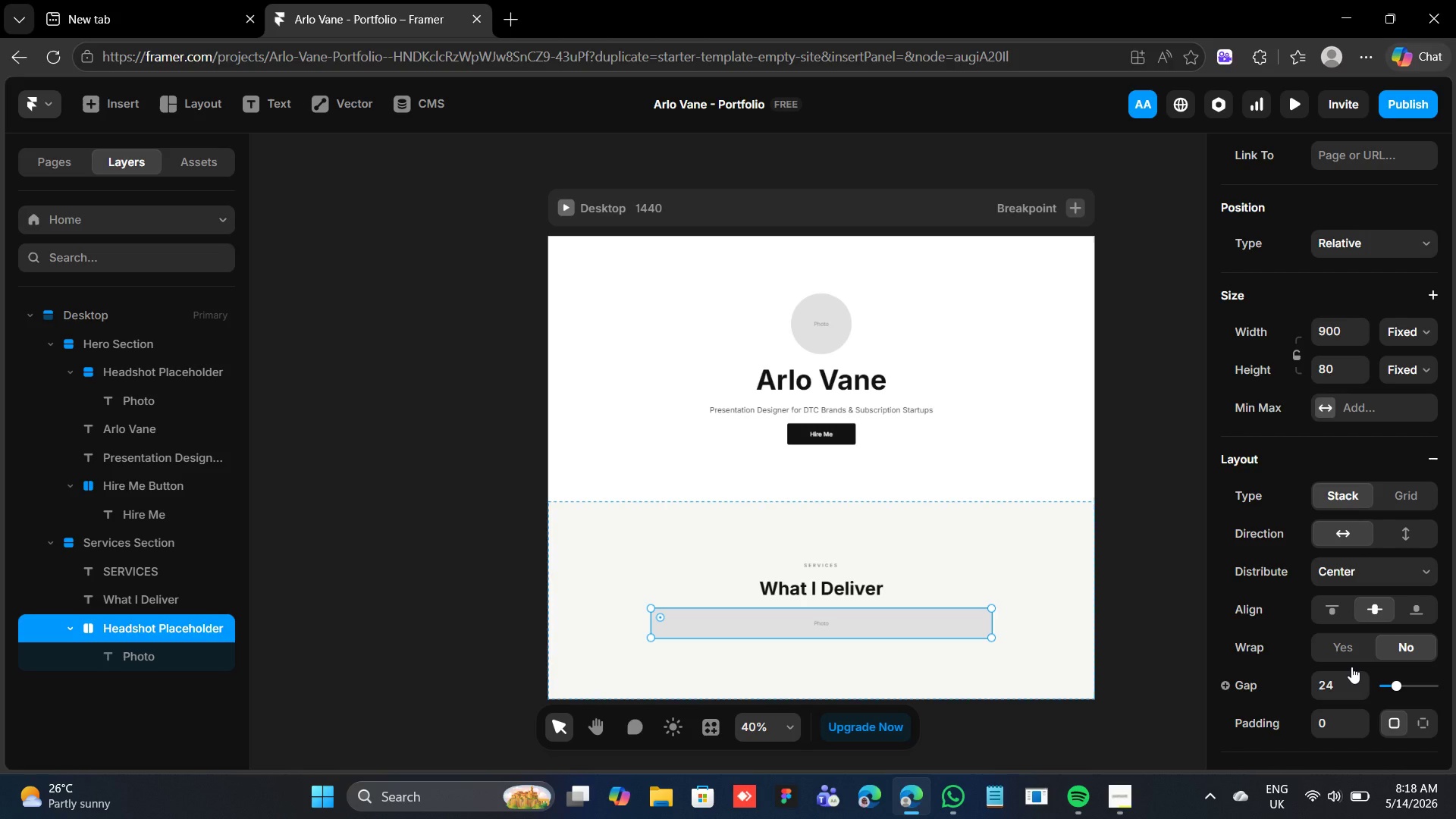 
wait(6.24)
 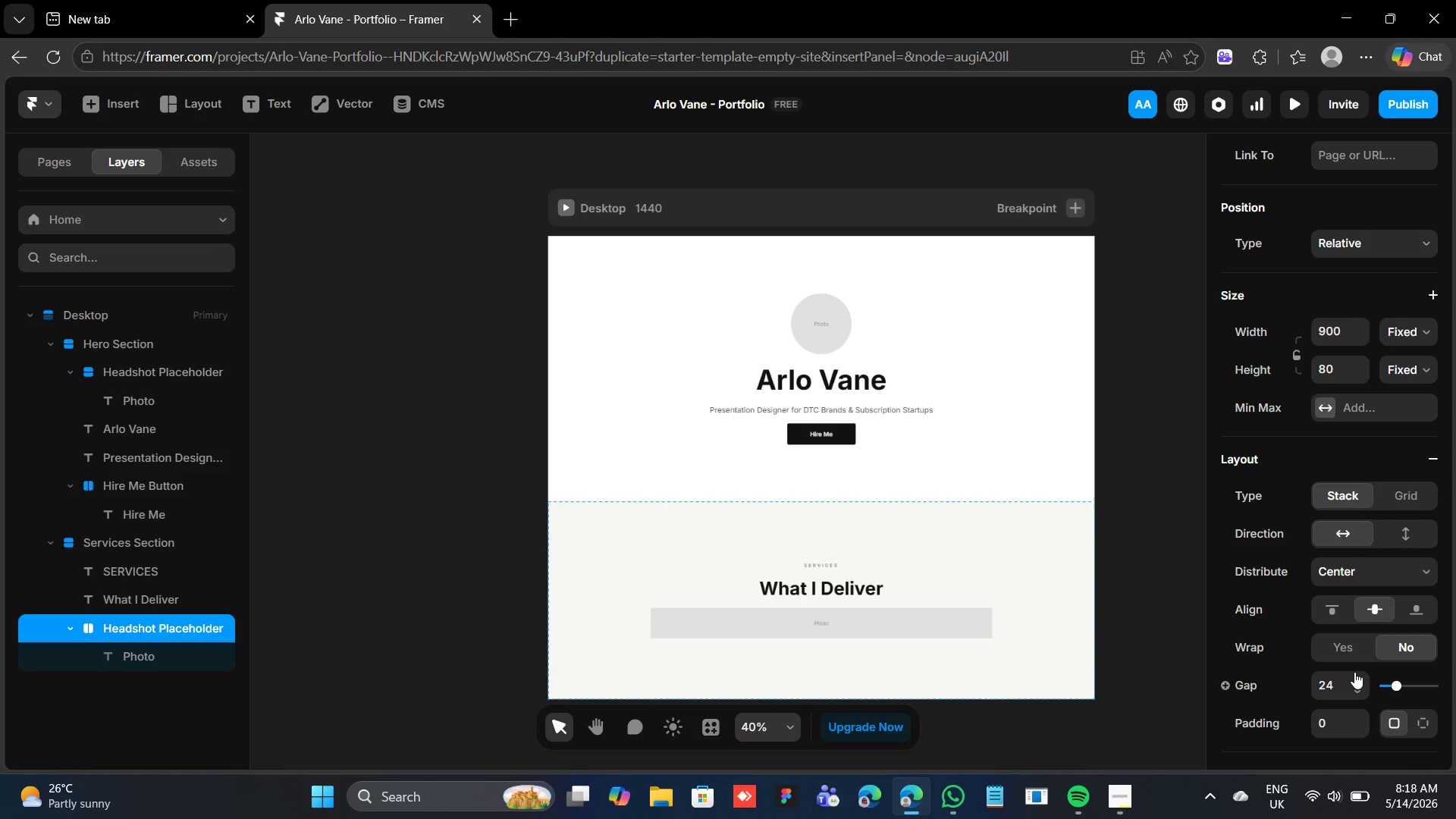 
mouse_move([1364, 604])
 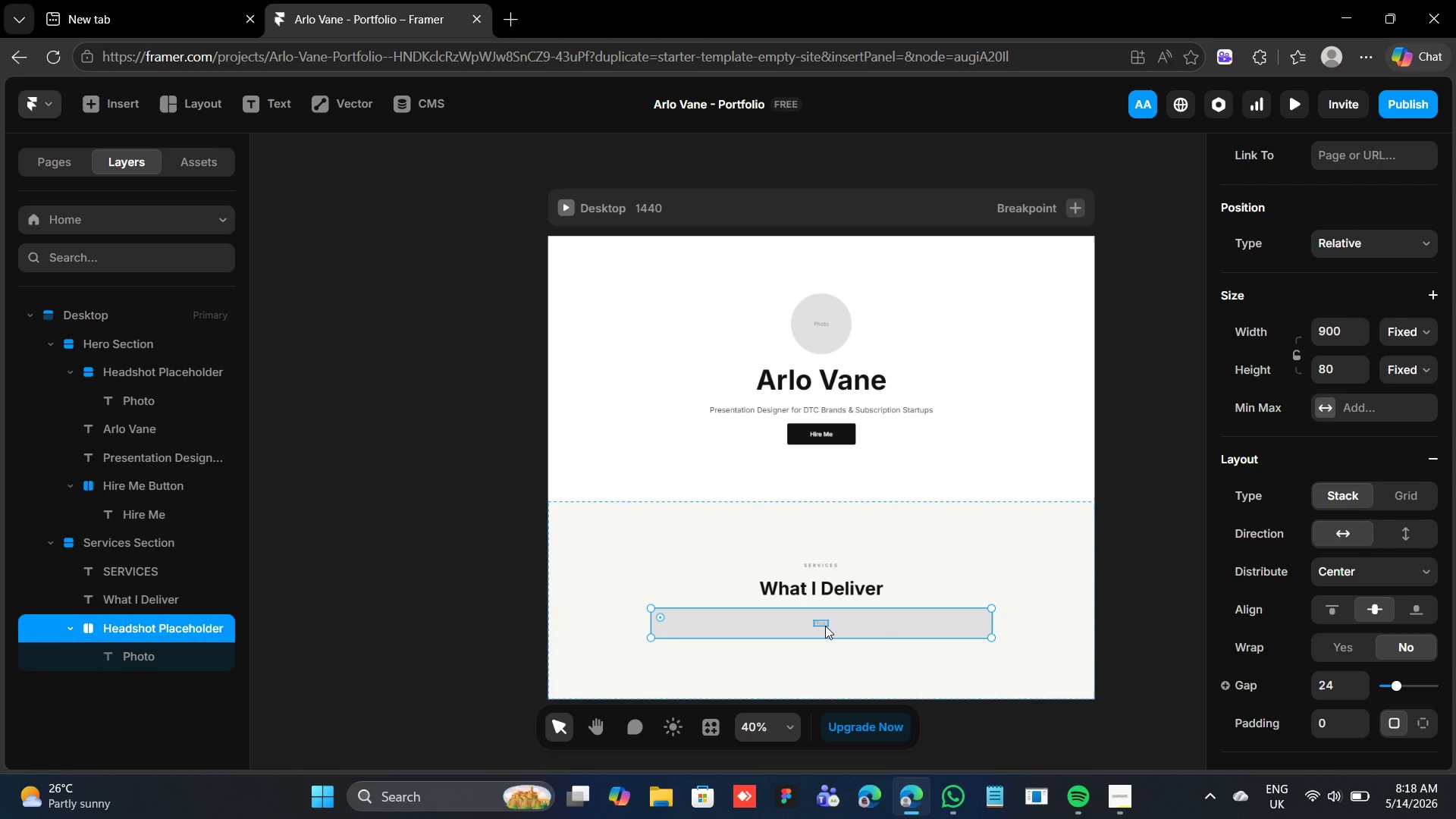 
wait(22.6)
 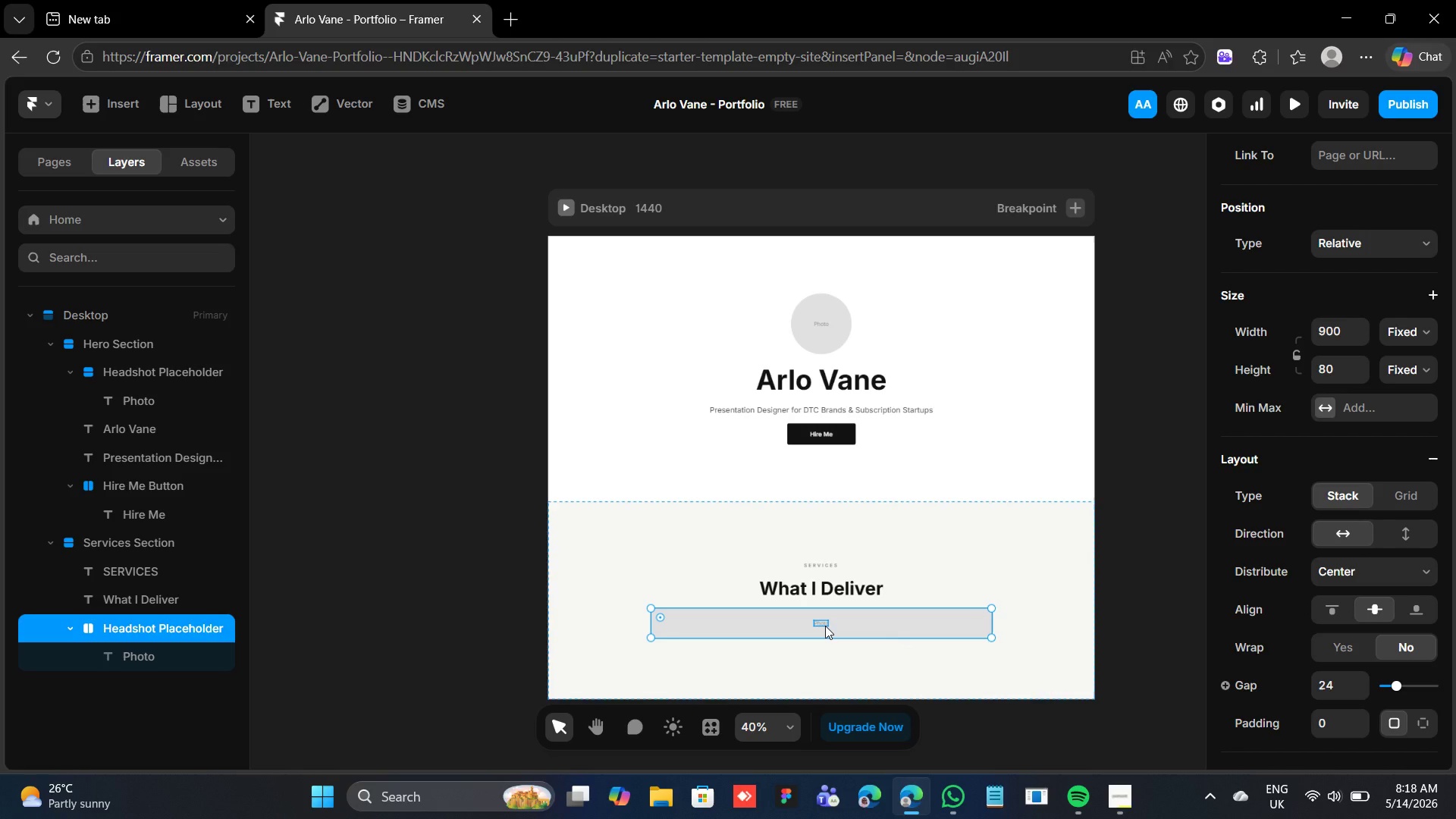 
double_click([819, 613])
 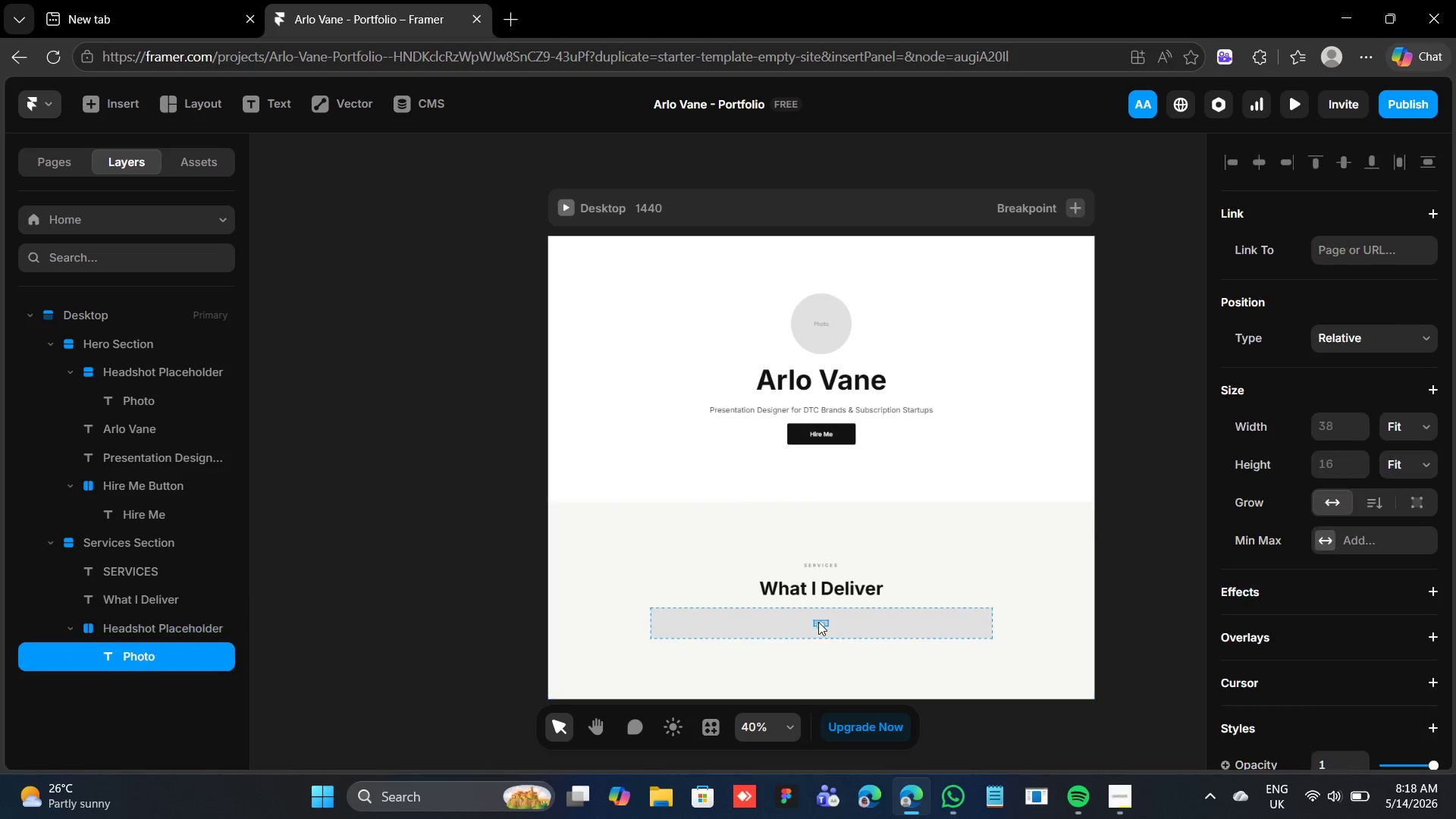 
double_click([818, 622])
 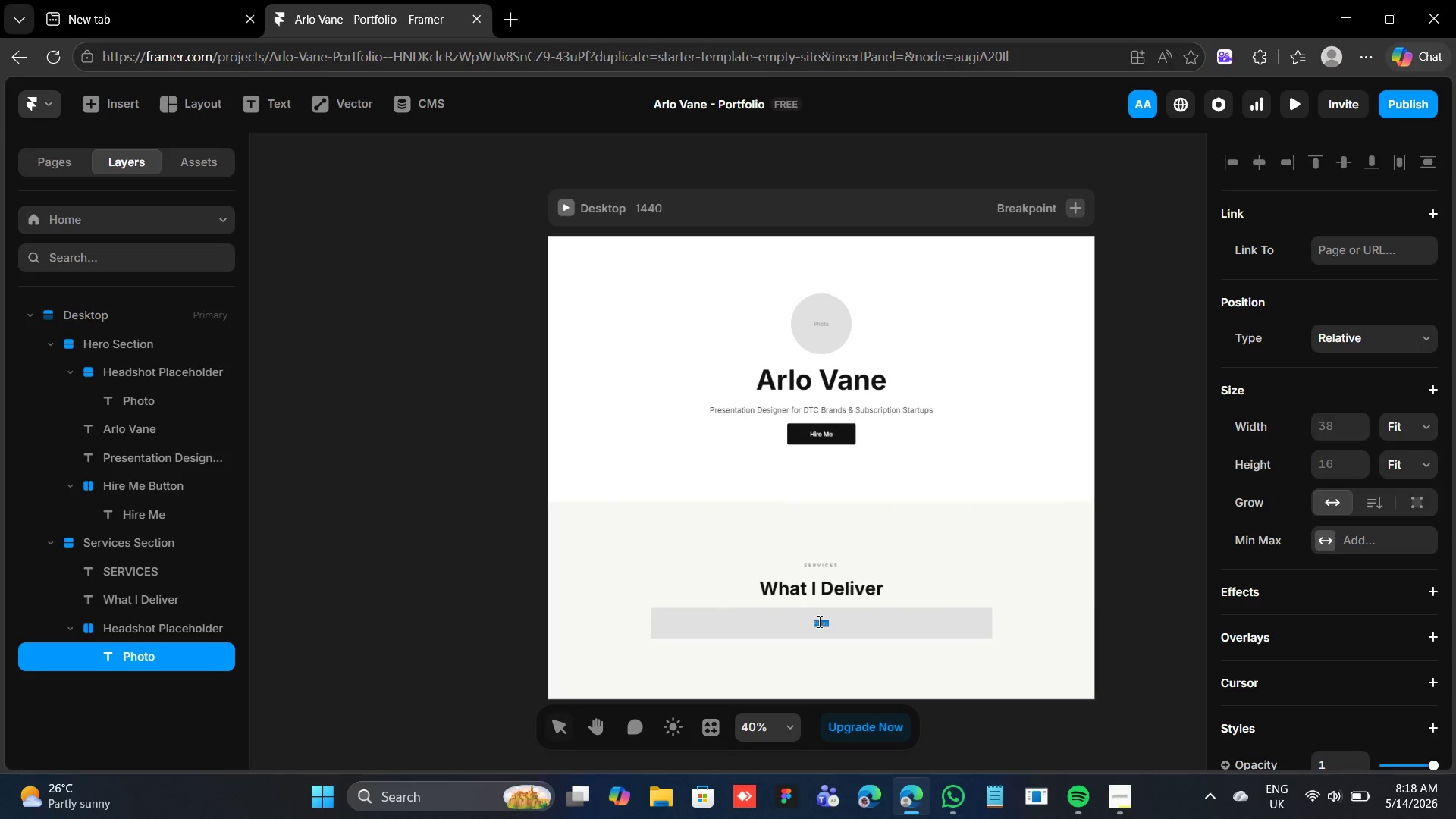 
triple_click([818, 621])
 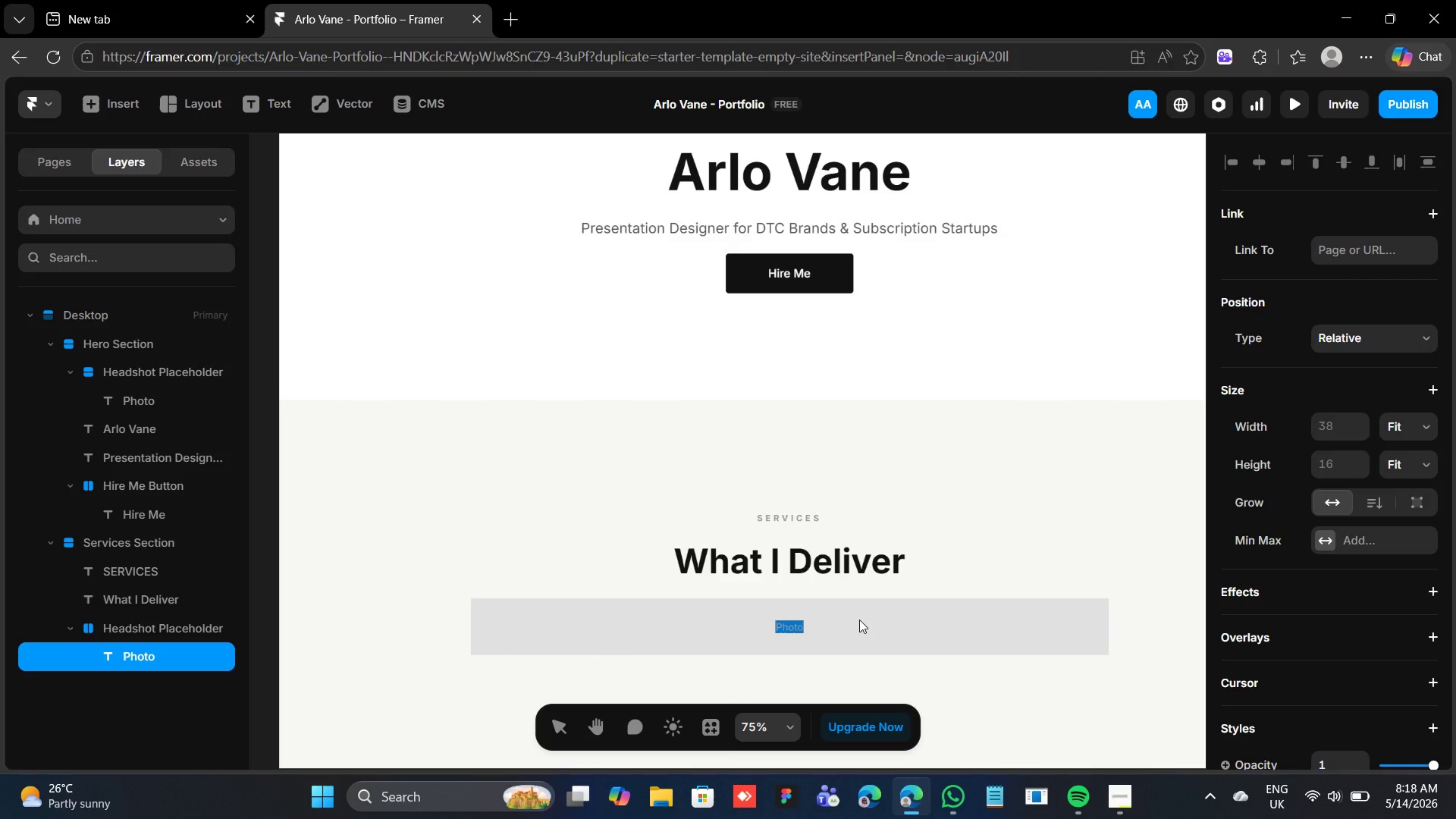 
wait(5.5)
 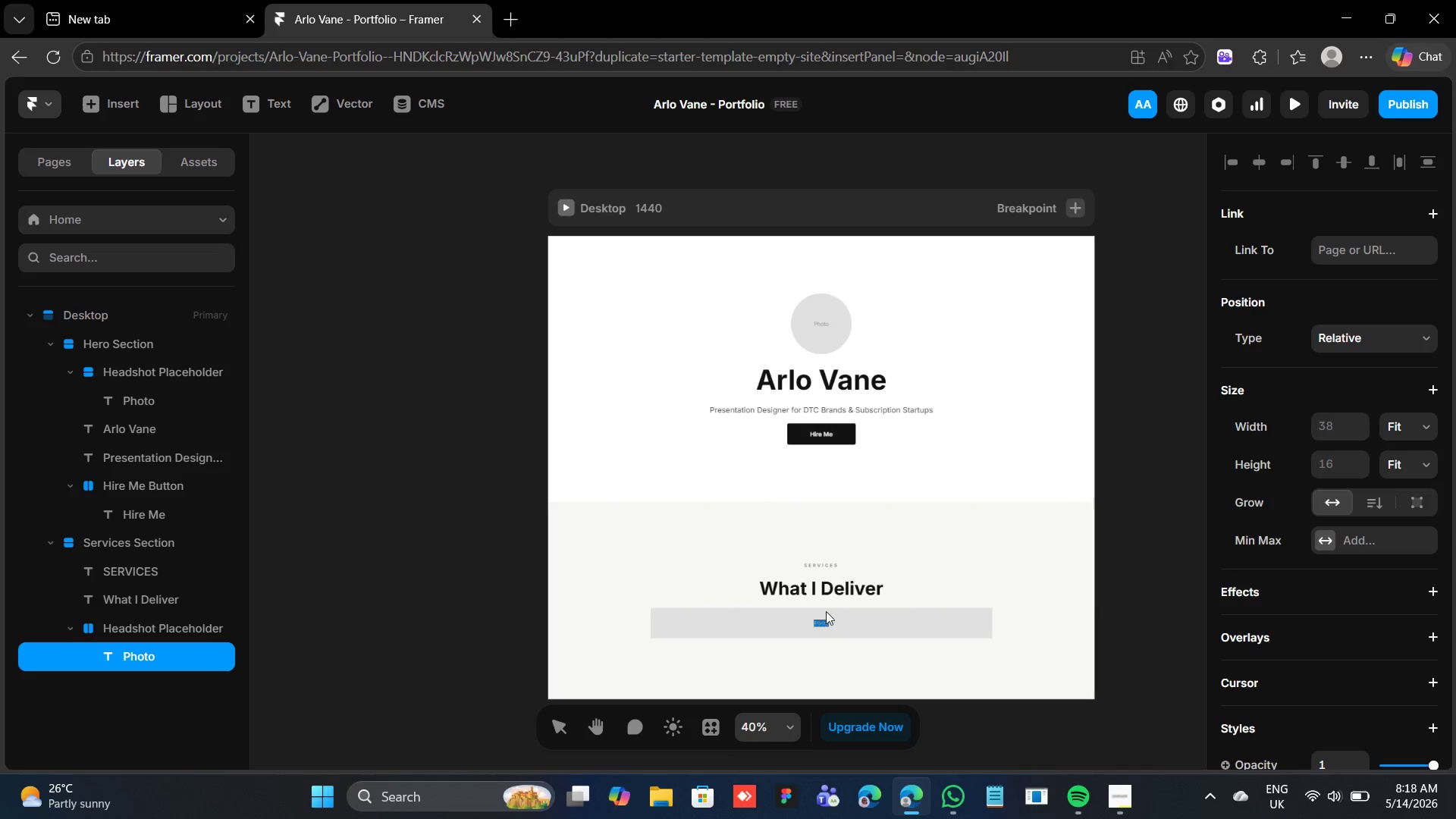 
type(01/)
 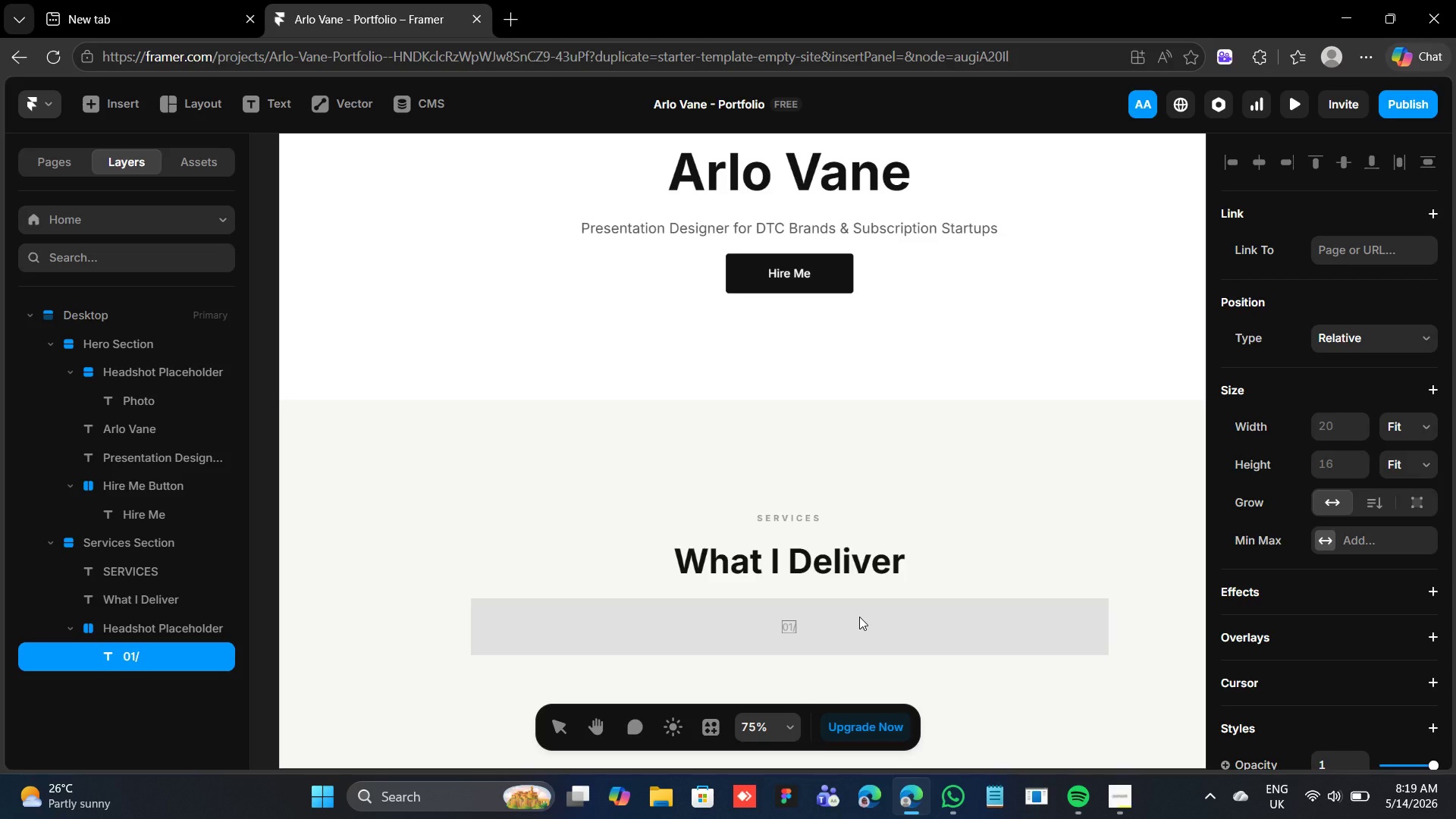 
key(ArrowLeft)
 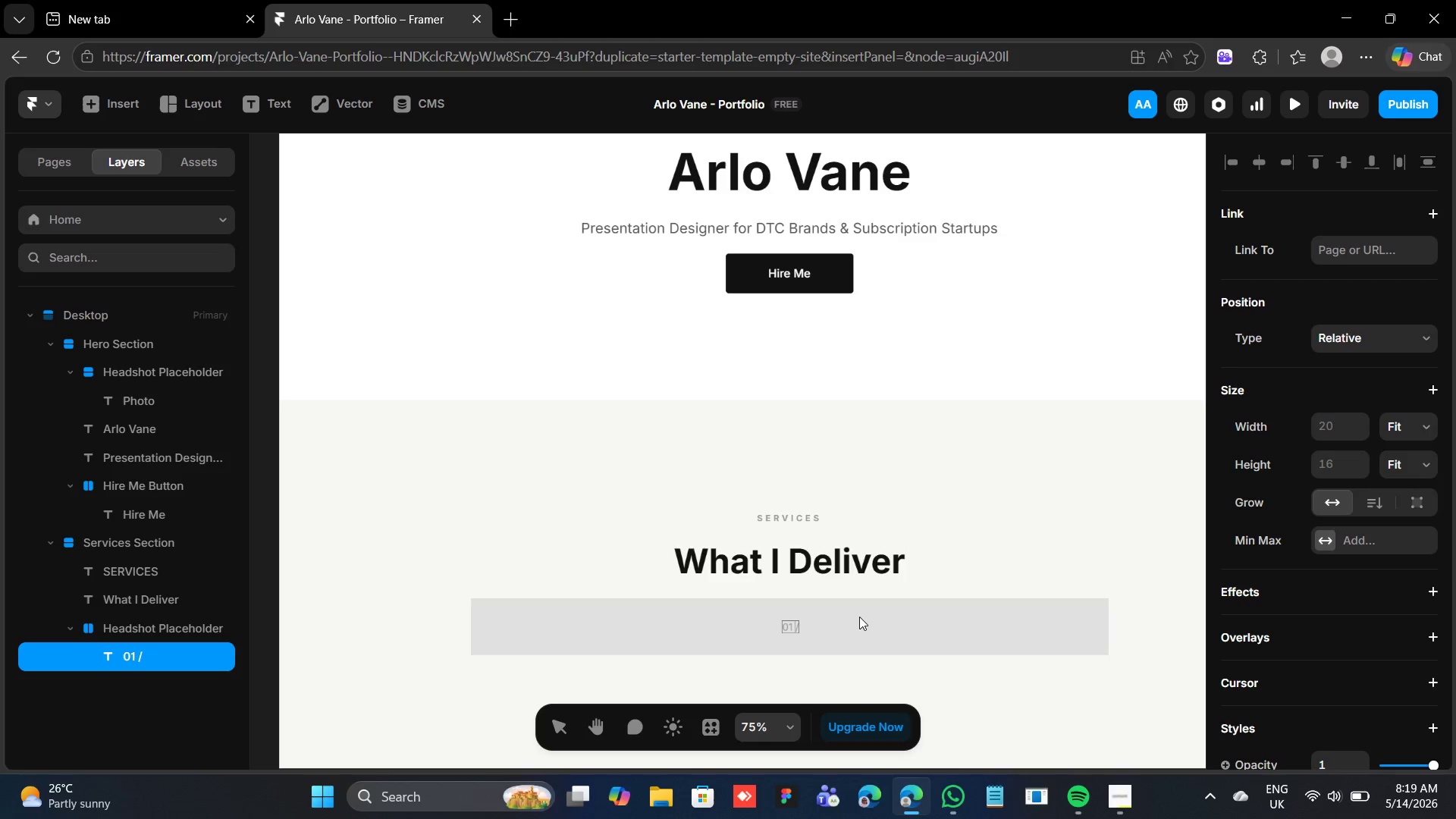 
key(Space)
 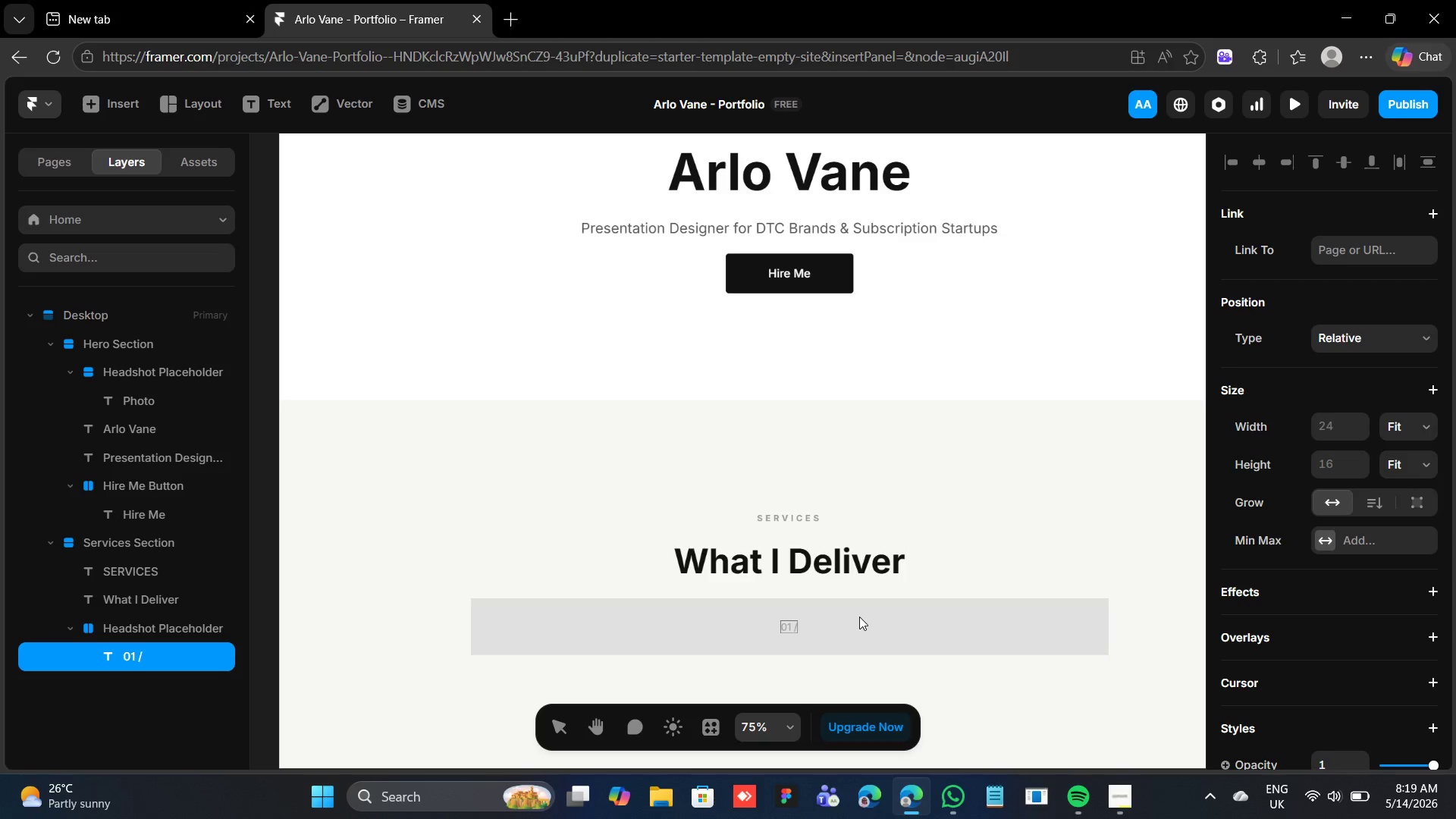 
key(ArrowRight)
 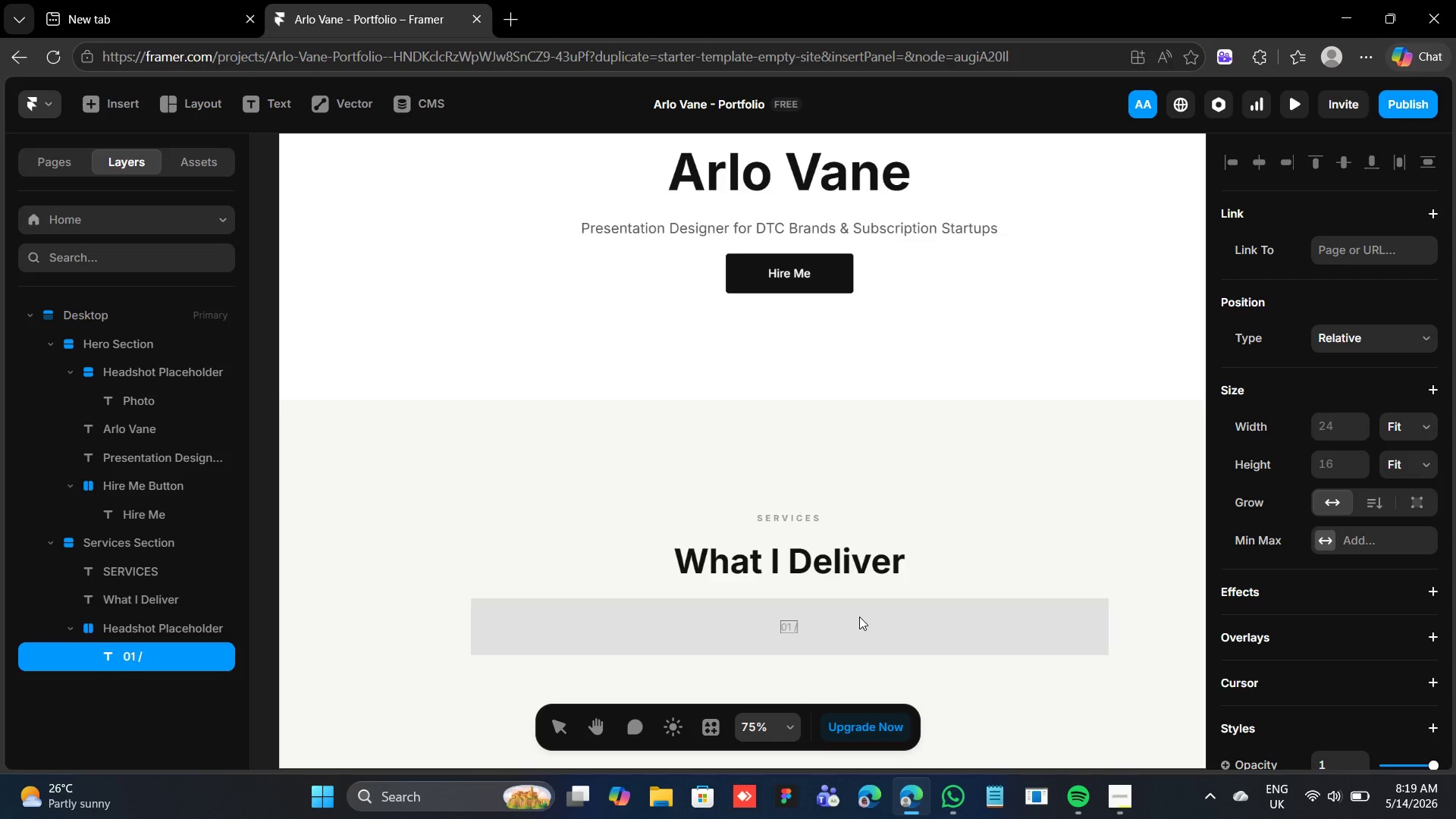 
key(ArrowRight)
 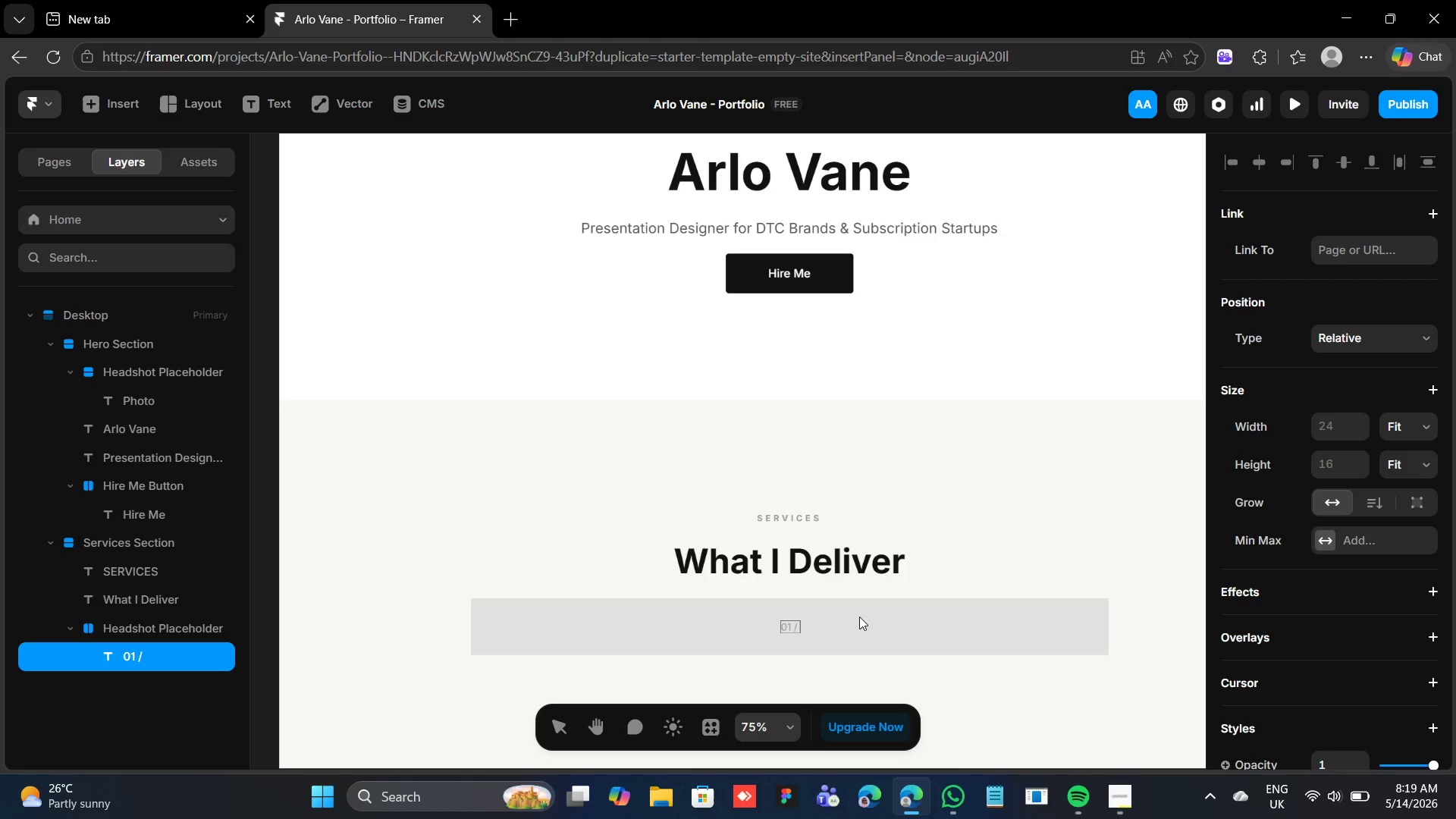 
type( 02 / 03 / 04)
 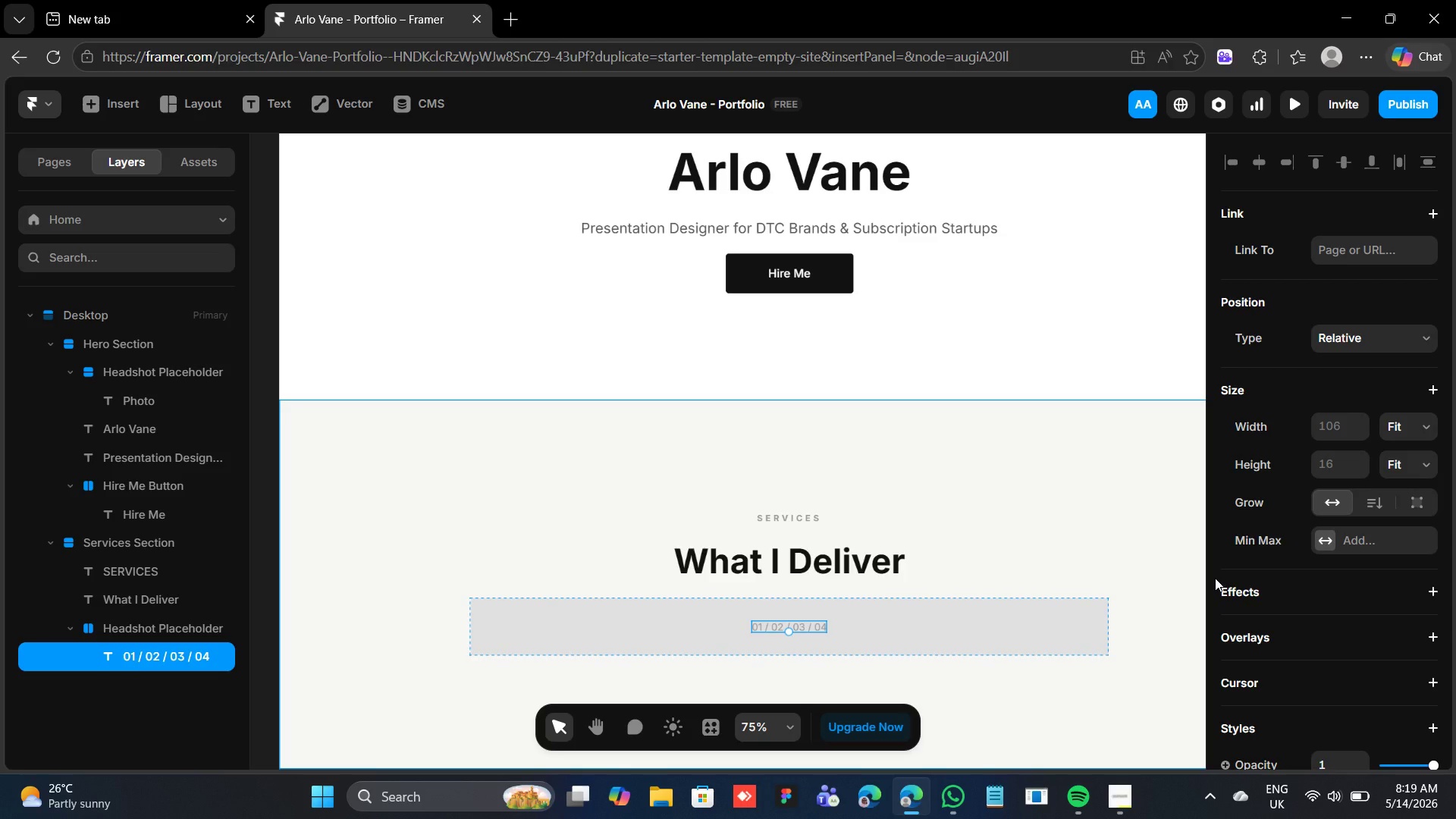 
scroll: coordinate [1285, 535], scroll_direction: down, amount: 6.0
 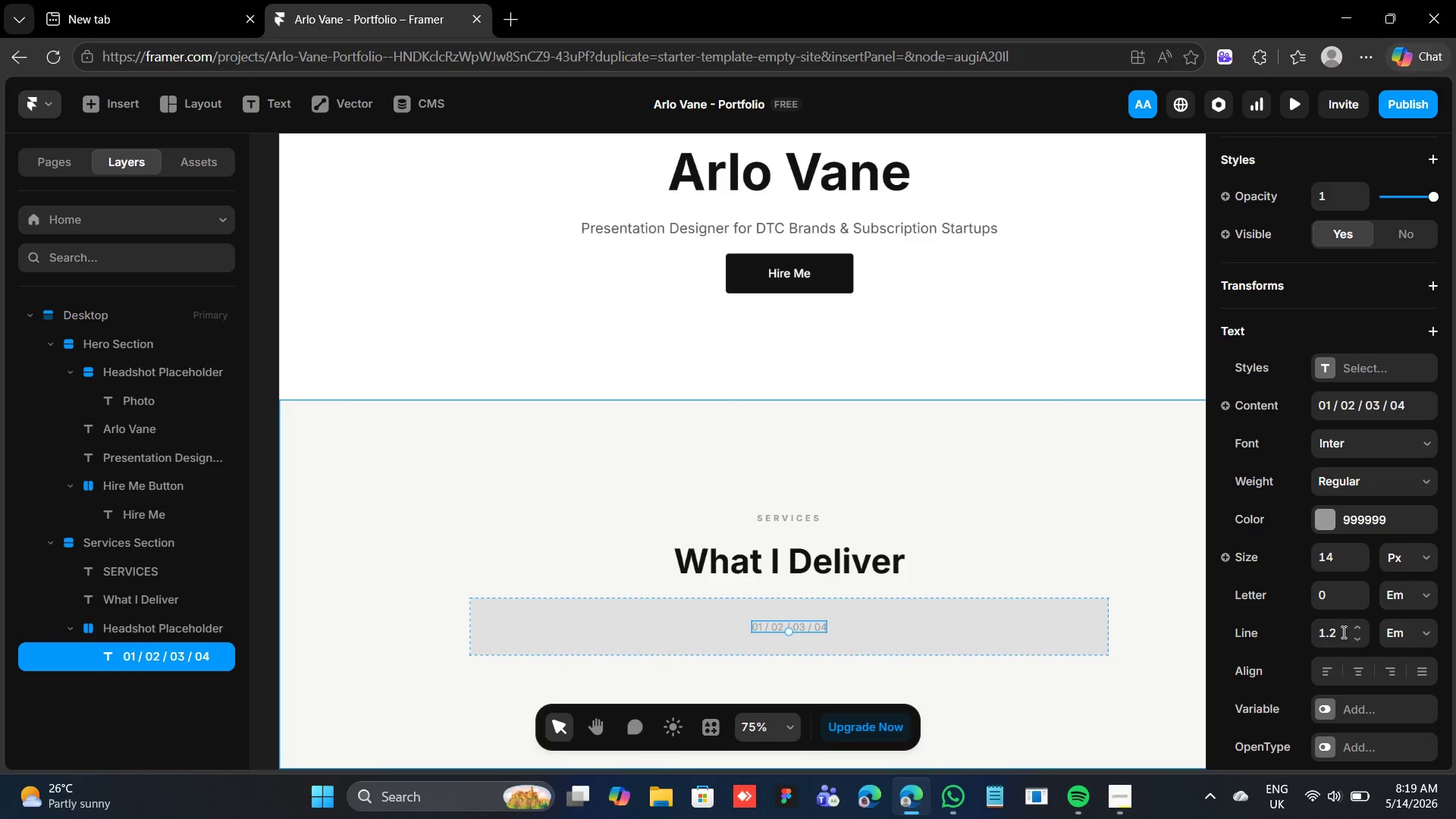 
left_click([1326, 500])
 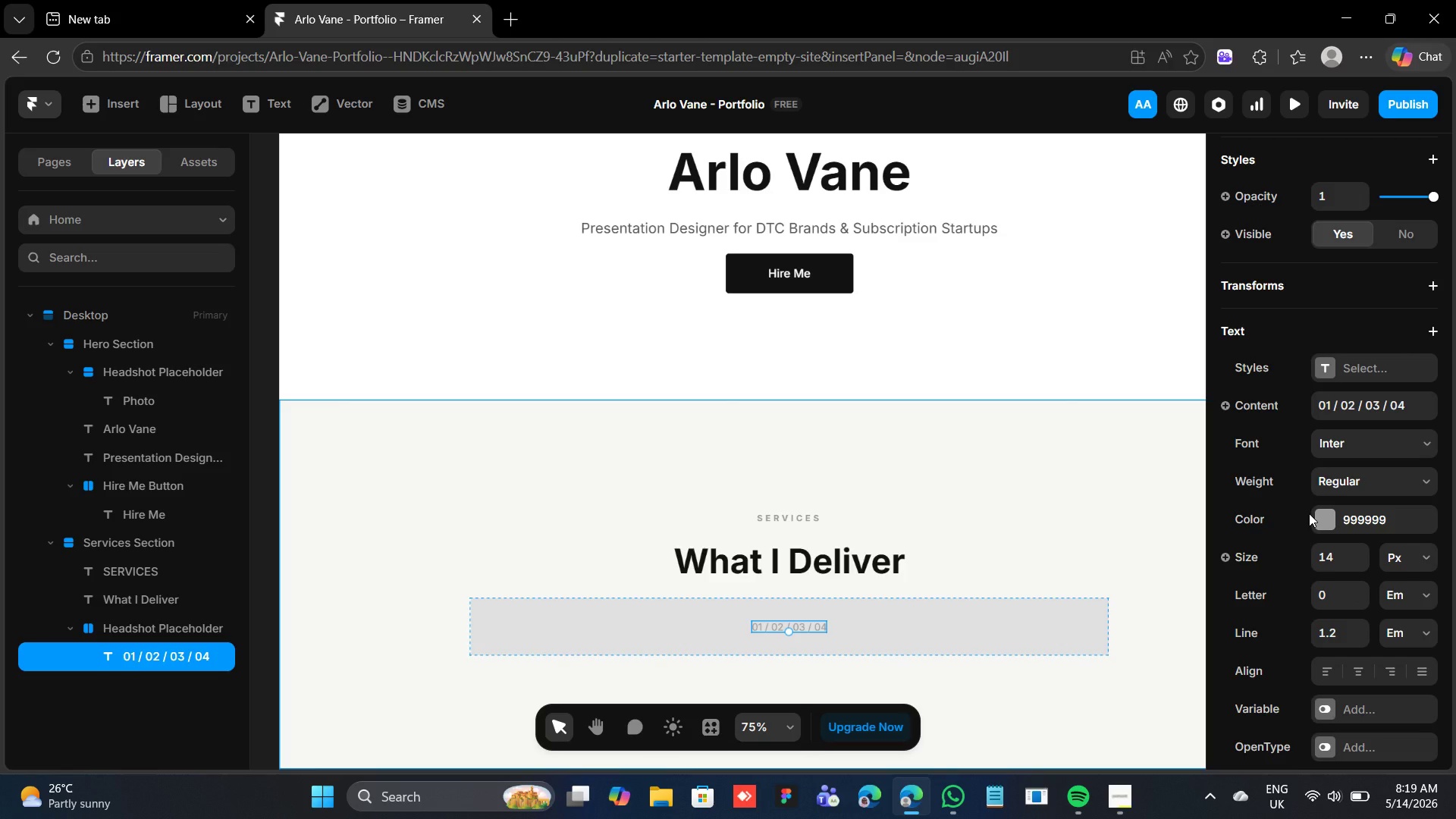 
left_click([1309, 513])
 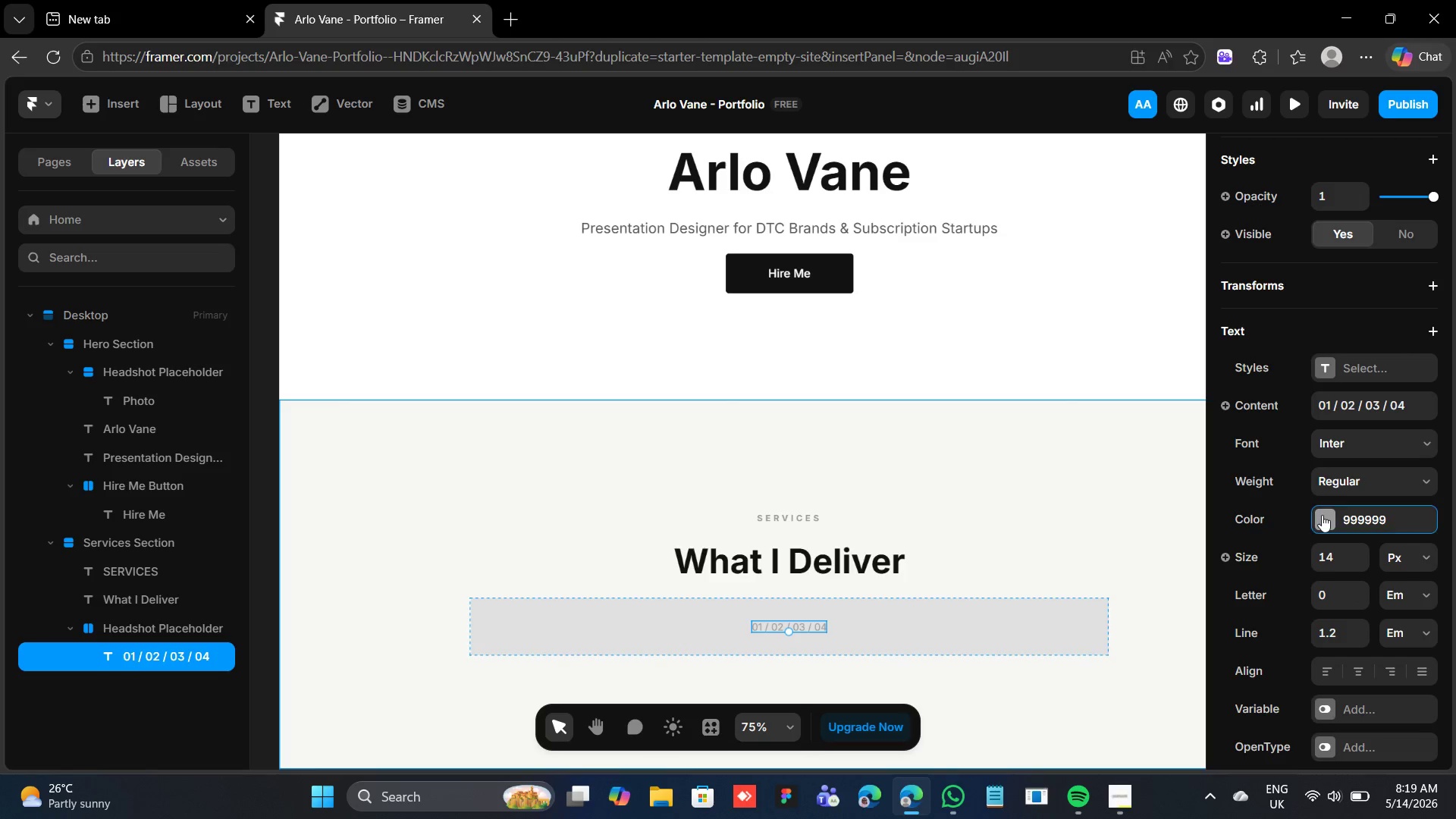 
left_click([1322, 515])
 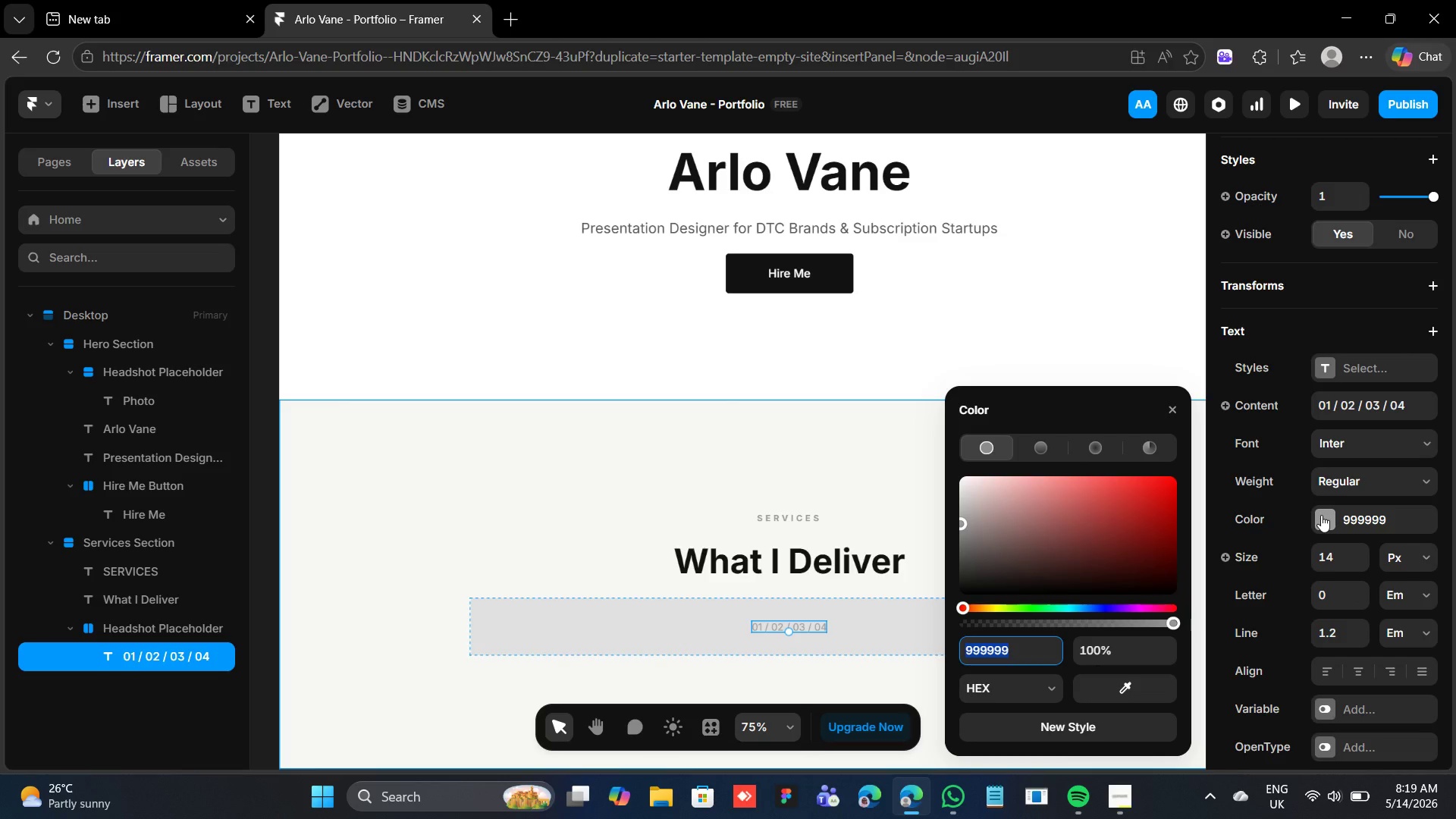 
key(B)
 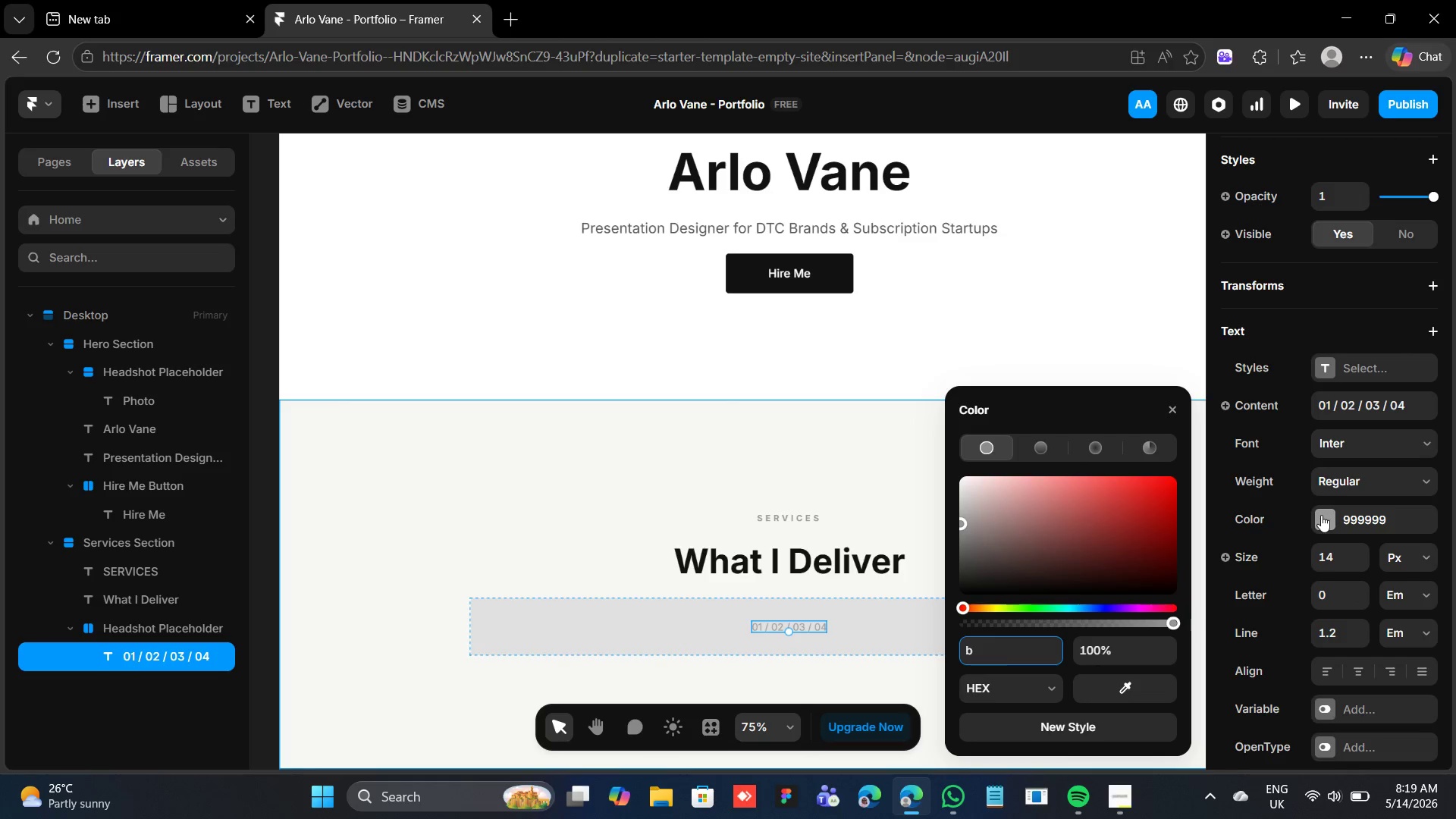 
key(Enter)
 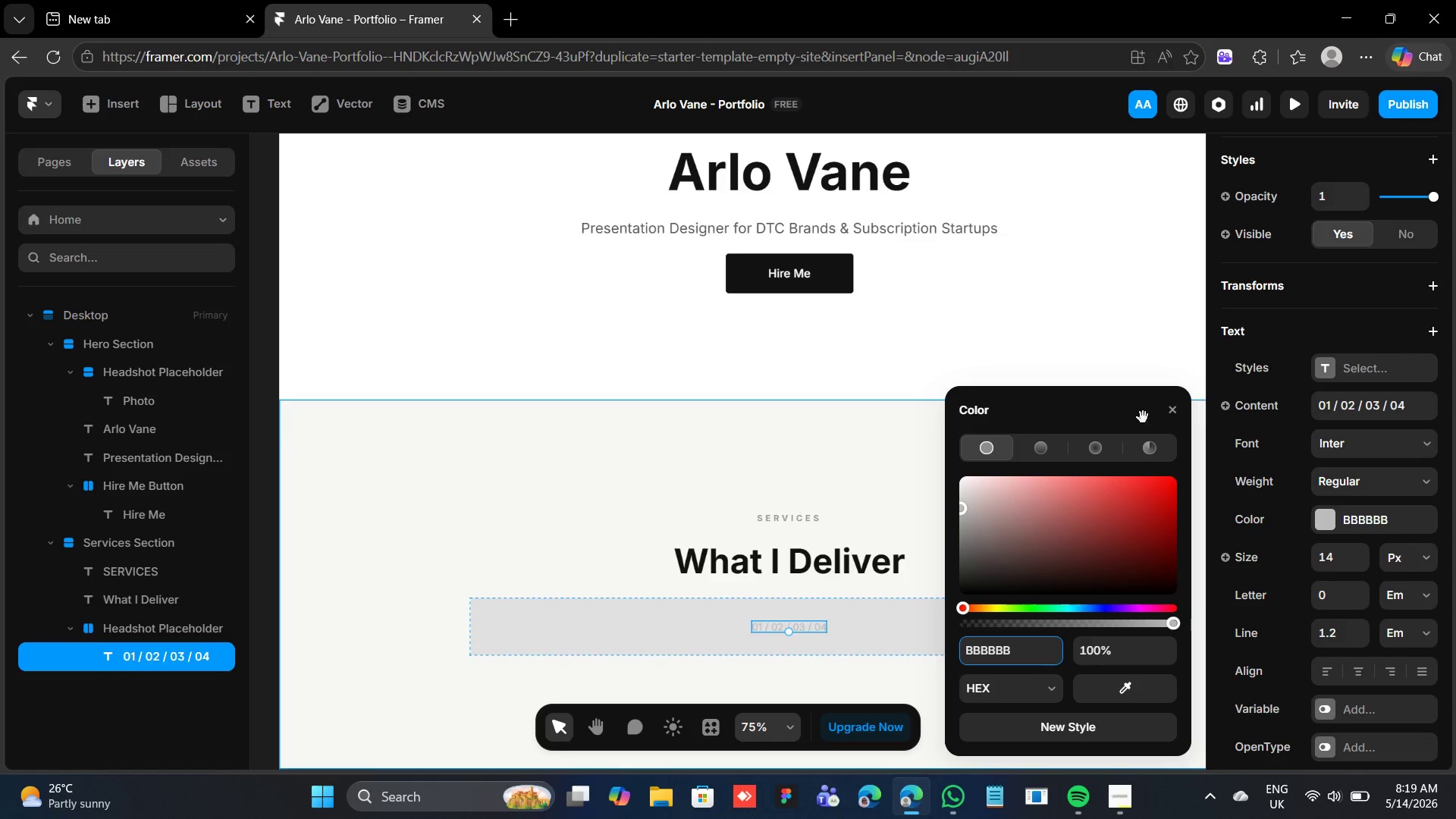 
left_click([1172, 402])
 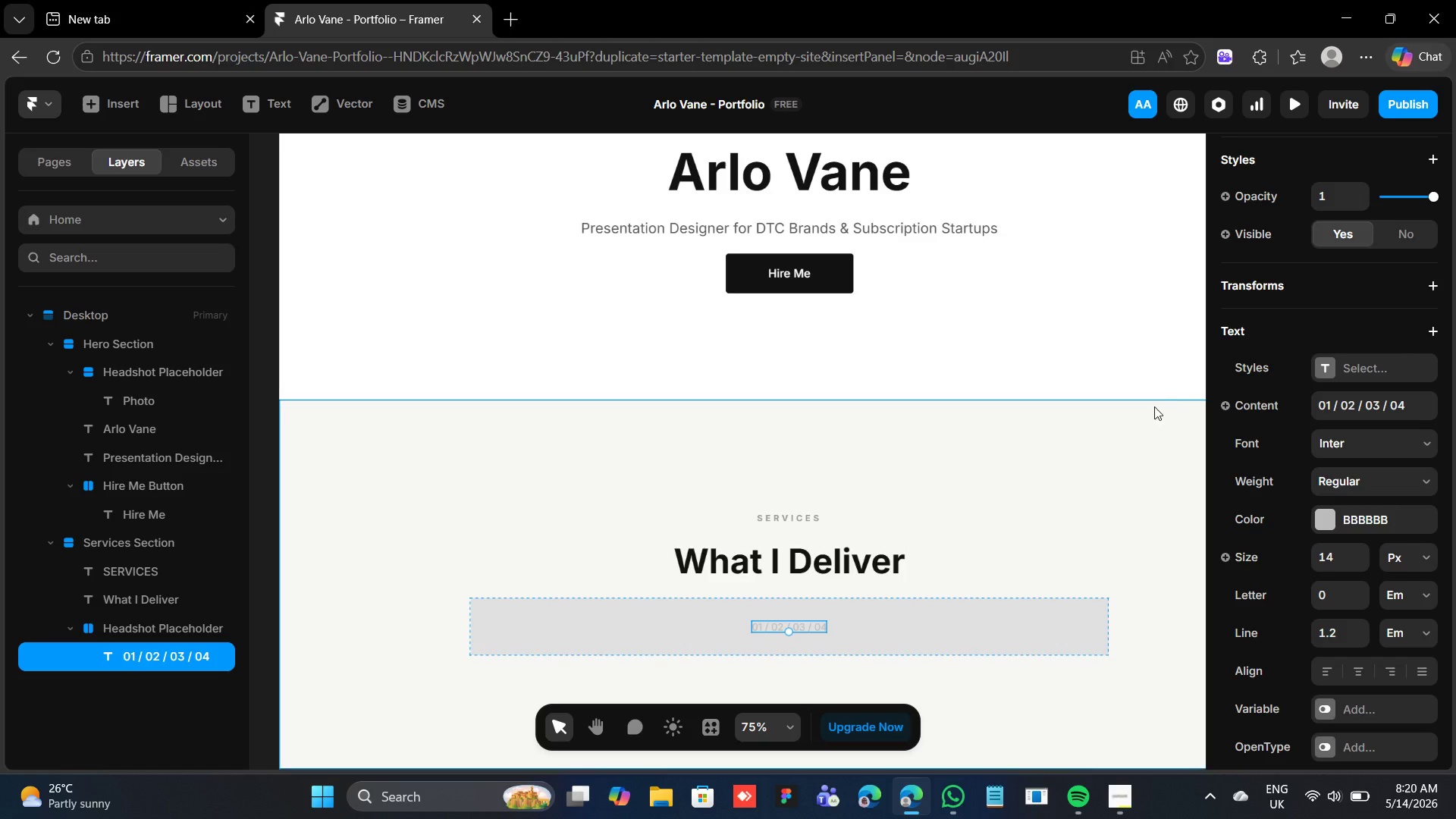 
wait(54.66)
 